 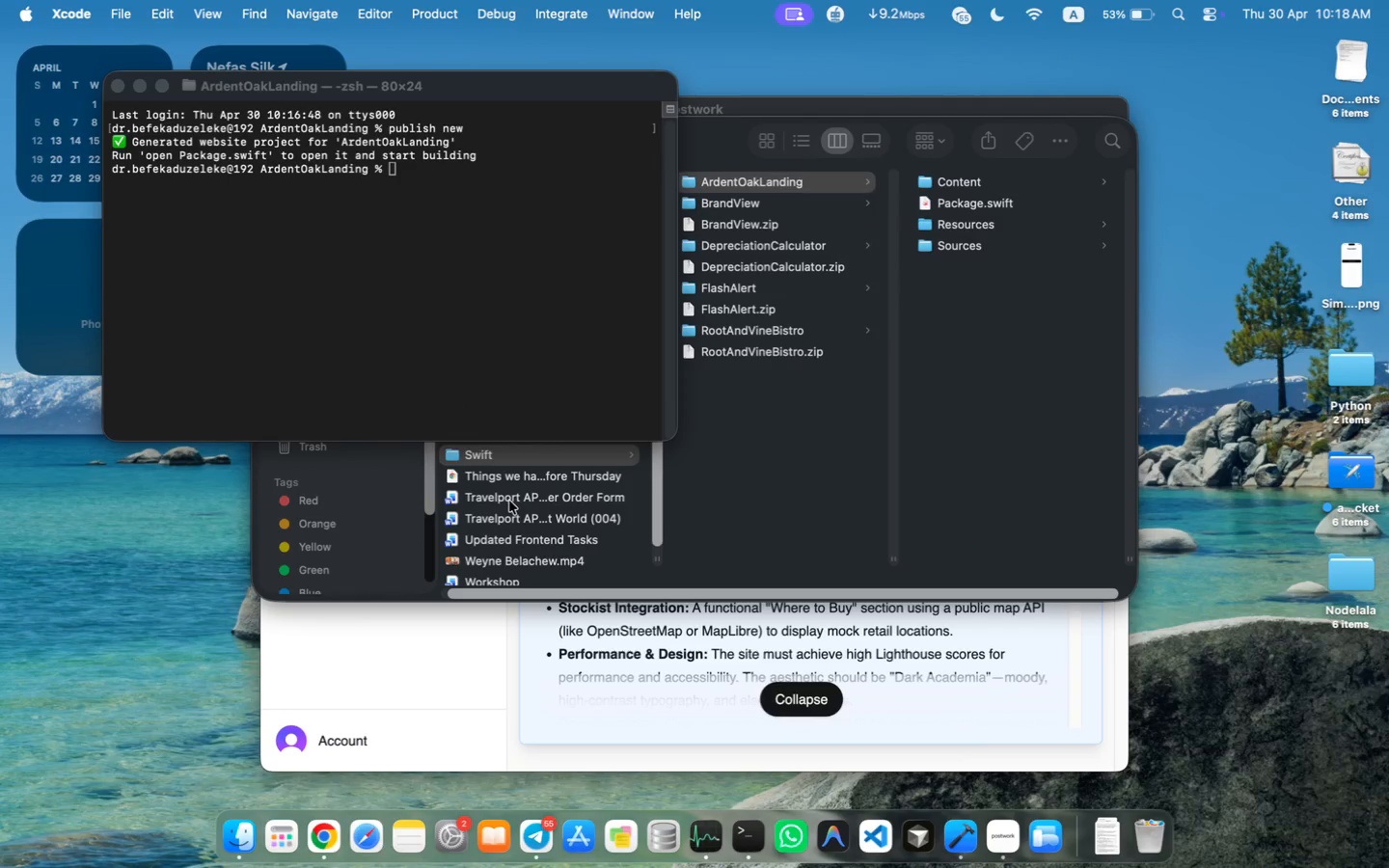 
left_click([1061, 521])
 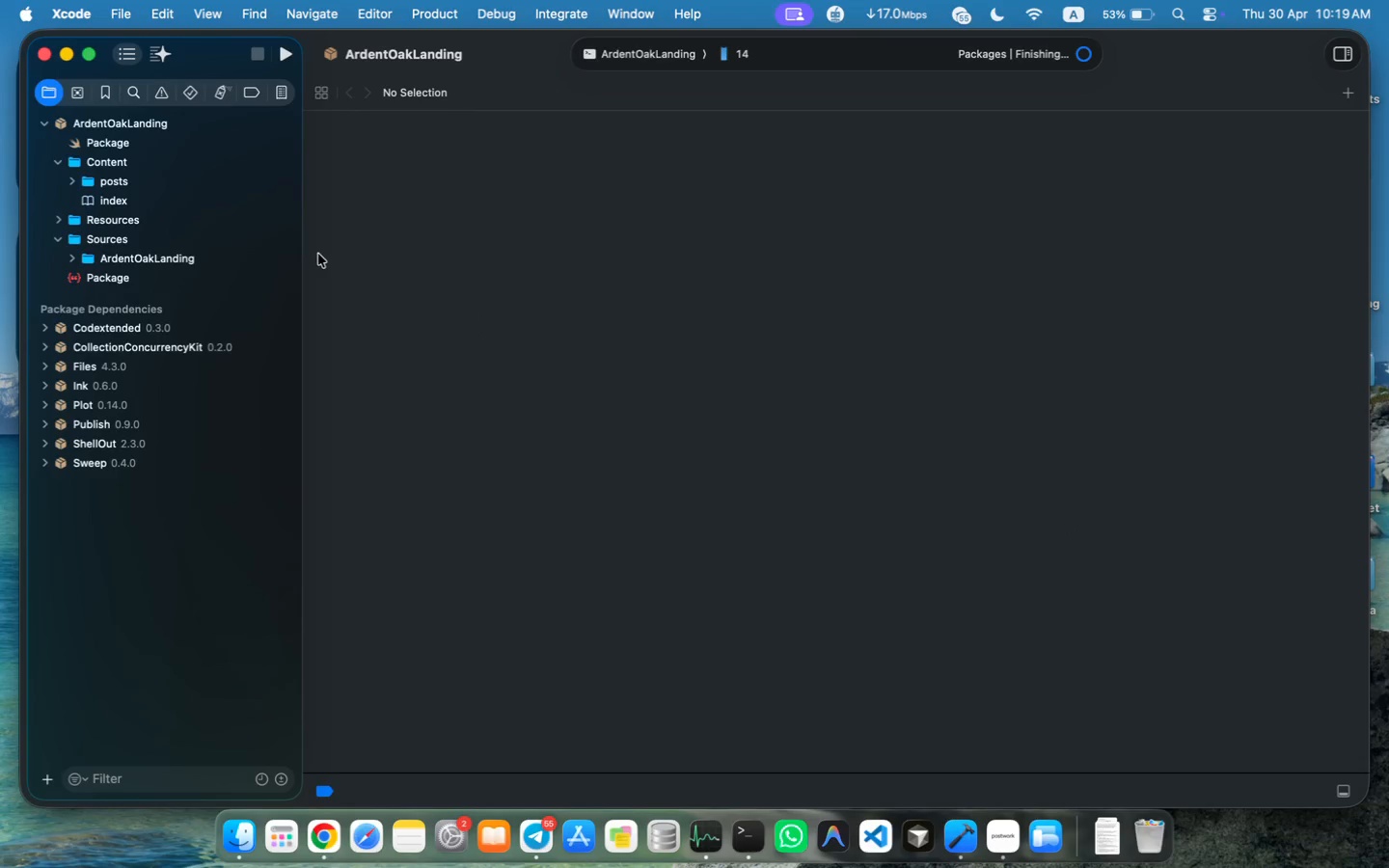 
wait(12.01)
 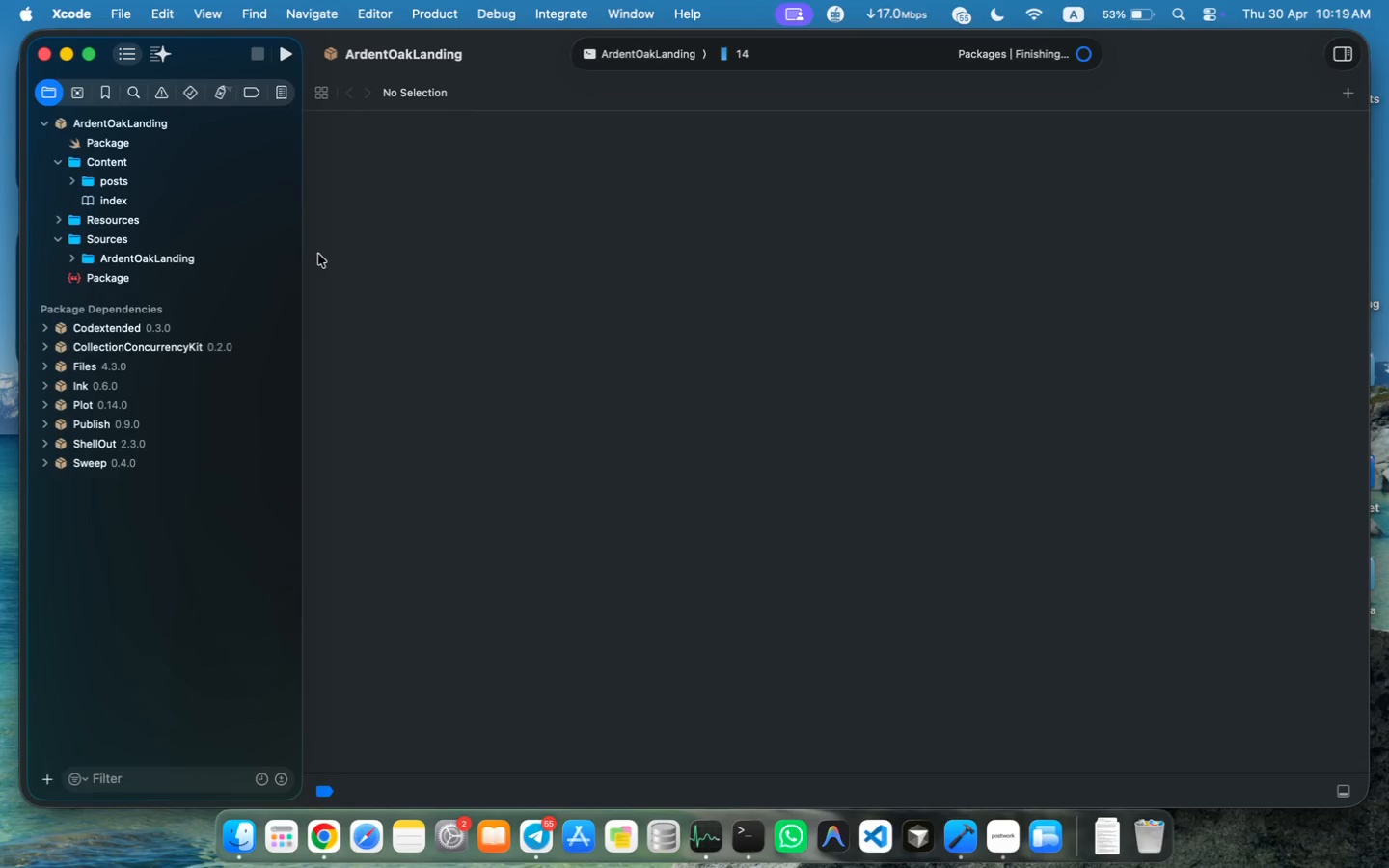 
left_click([87, 54])
 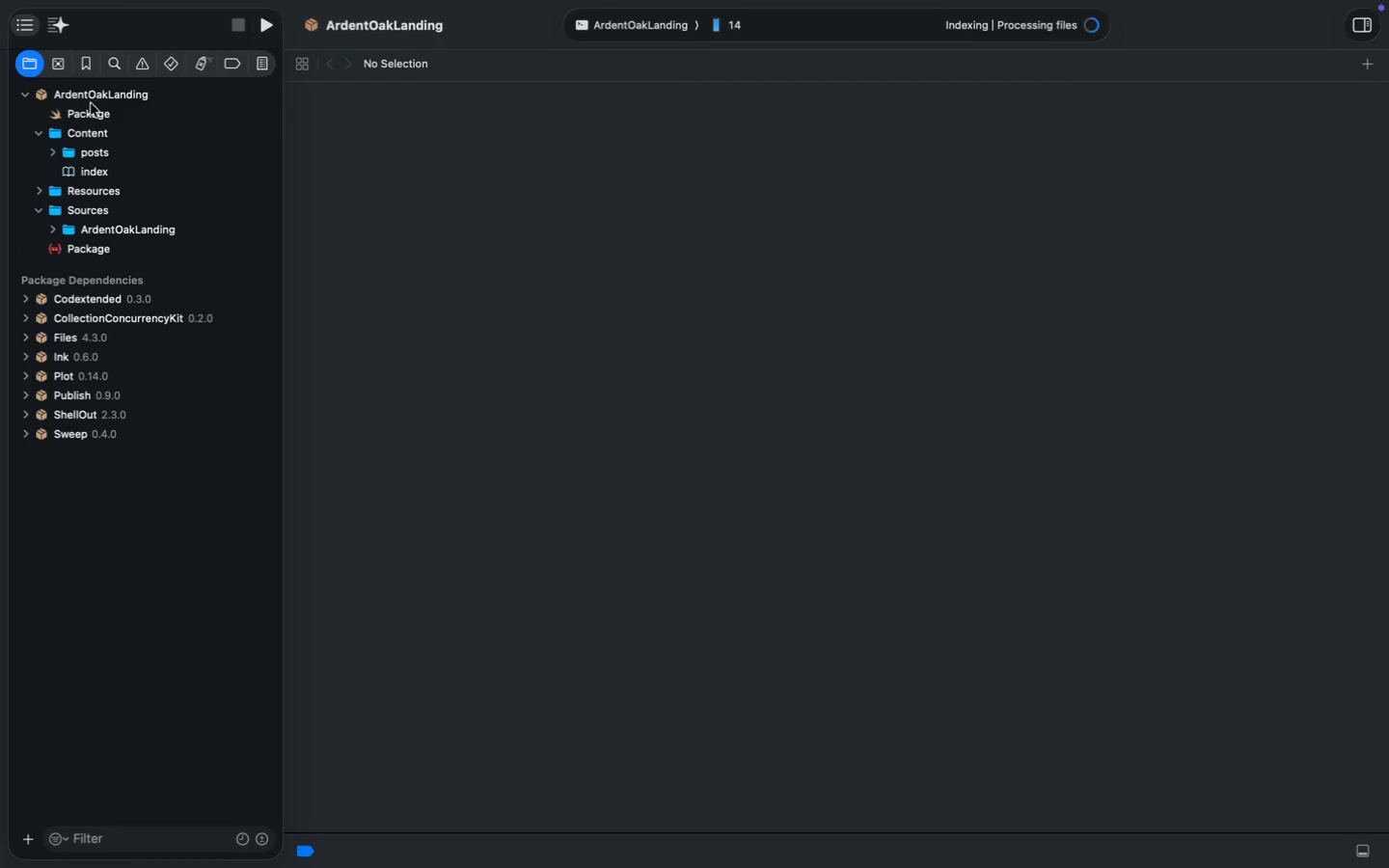 
left_click([91, 109])
 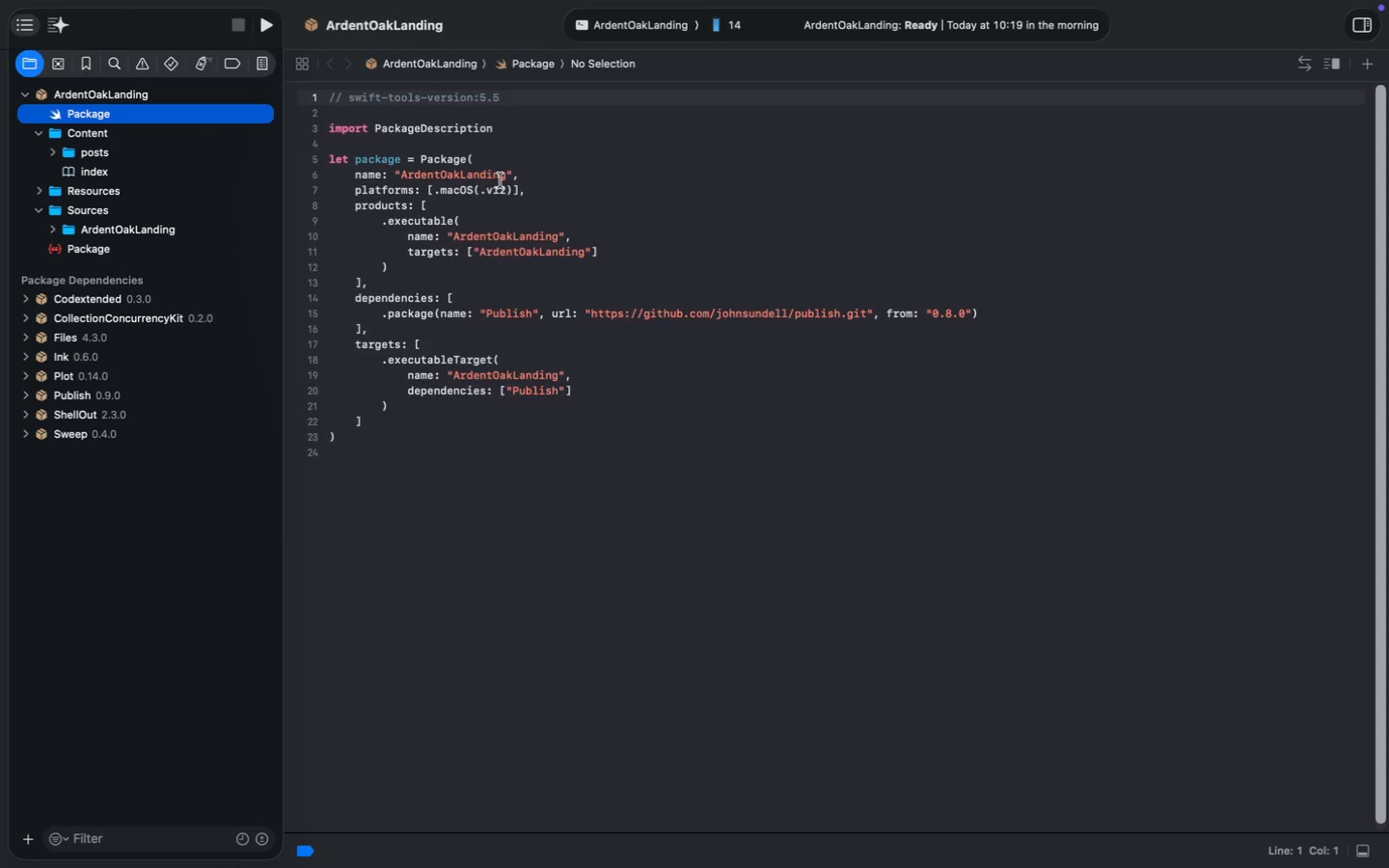 
wait(18.55)
 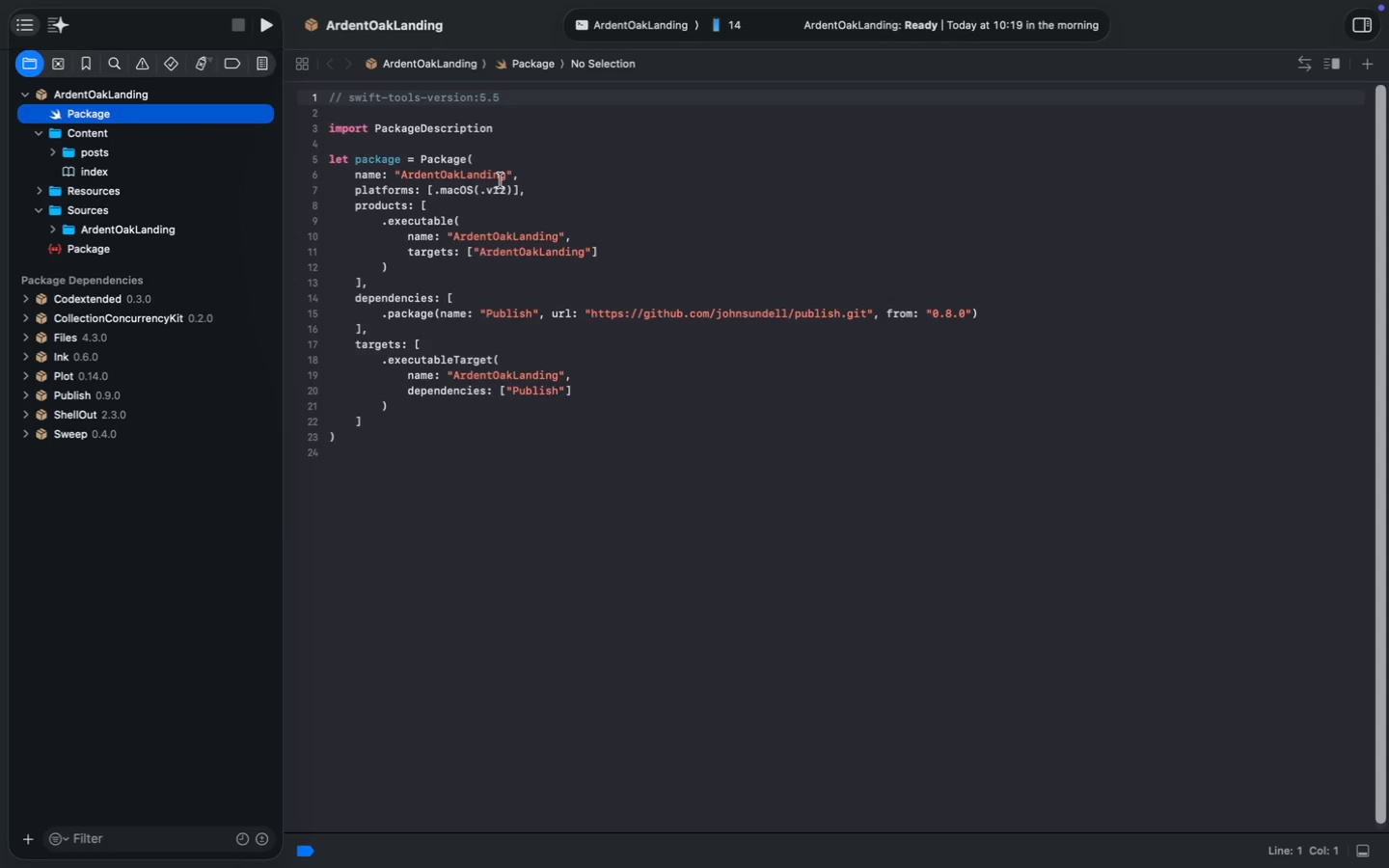 
left_click([507, 192])
 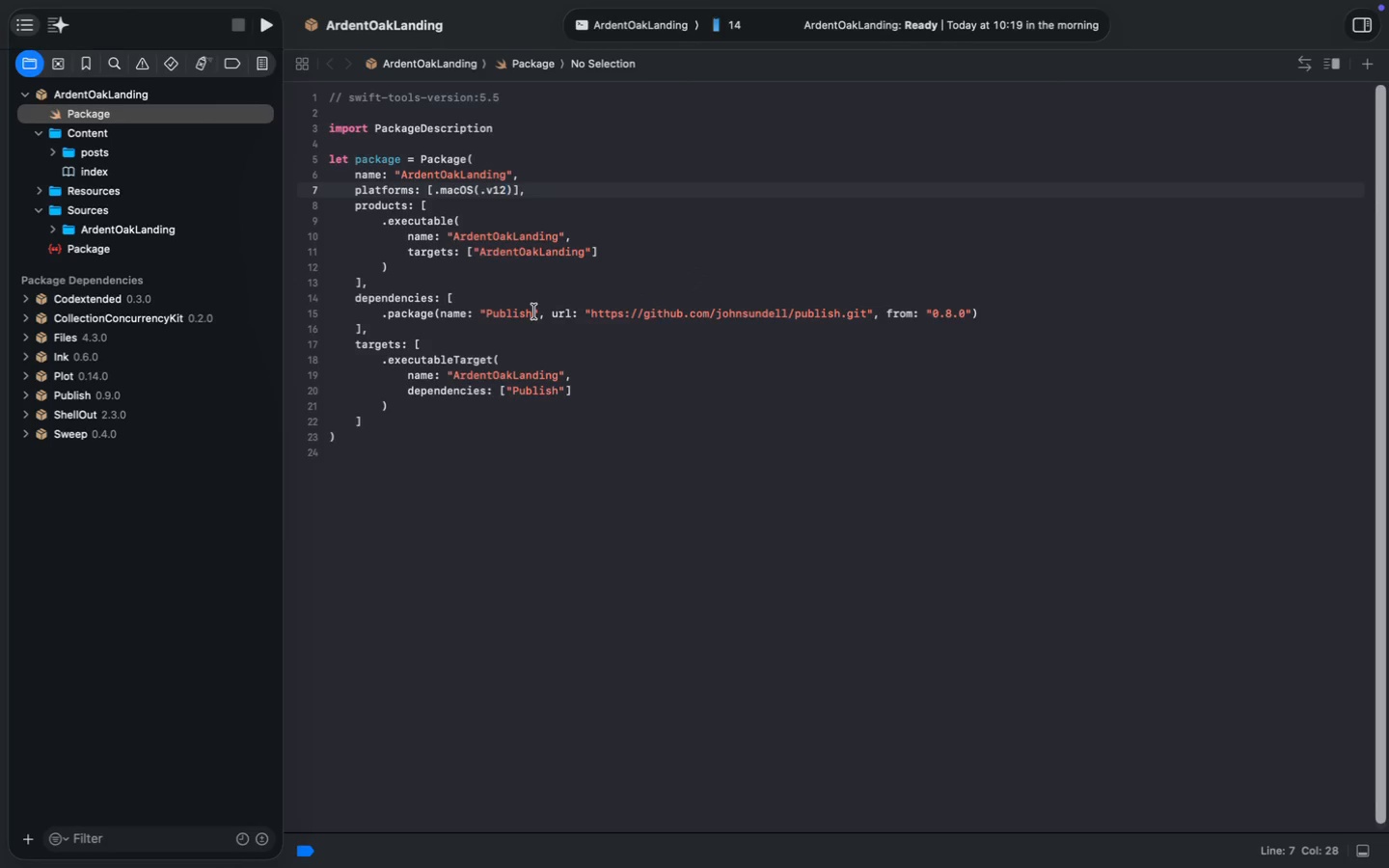 
key(Backspace)
 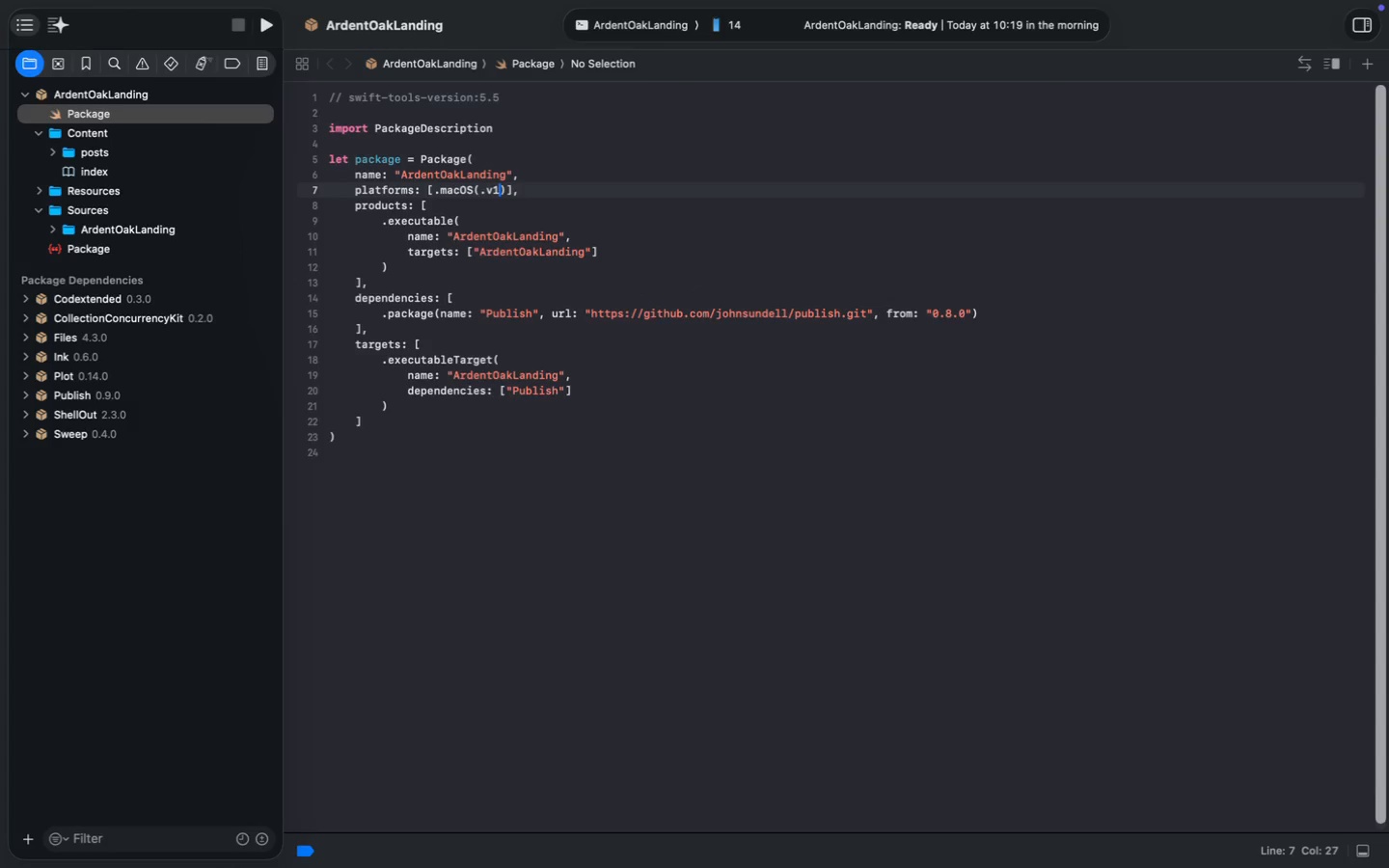 
key(4)
 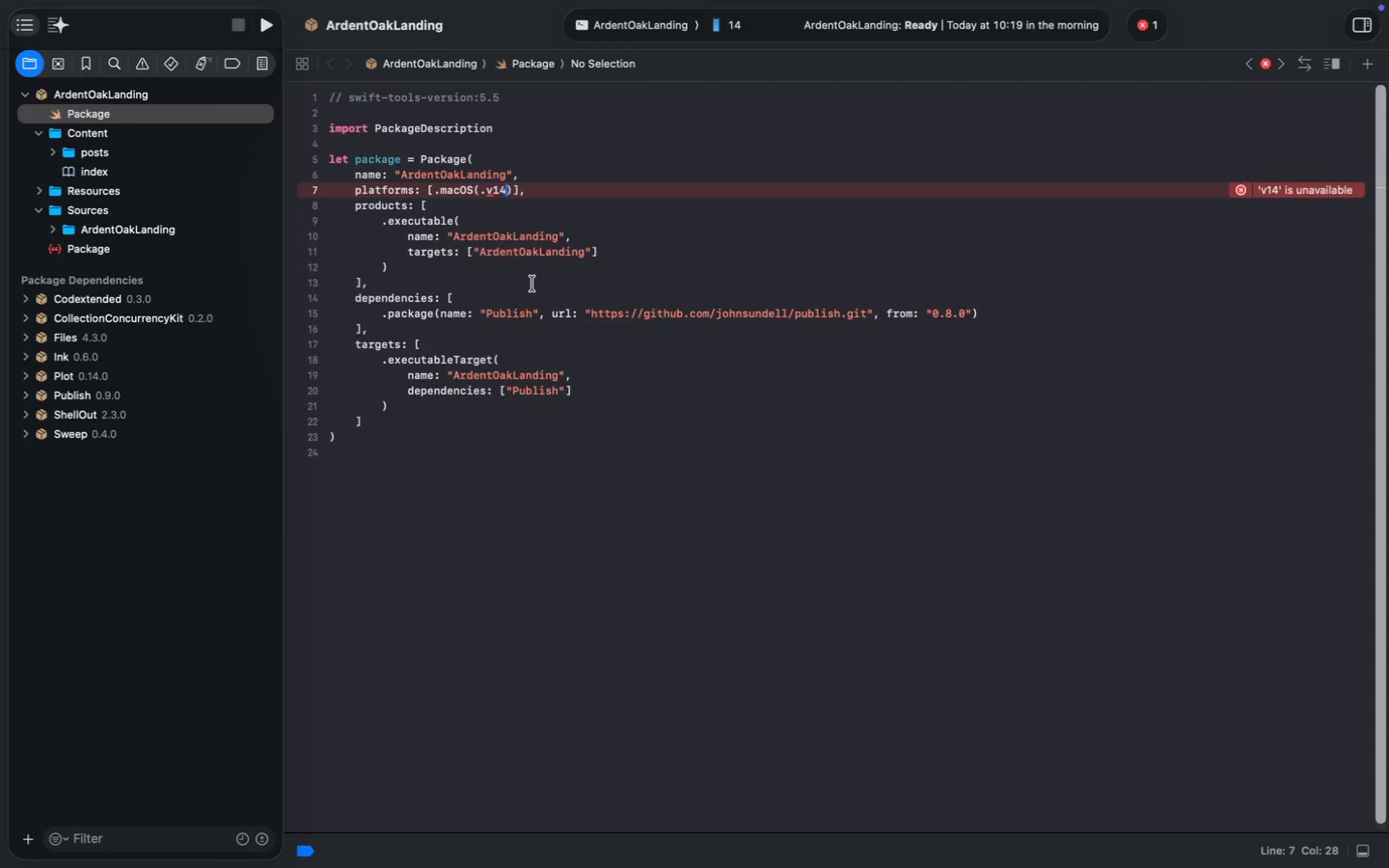 
wait(9.55)
 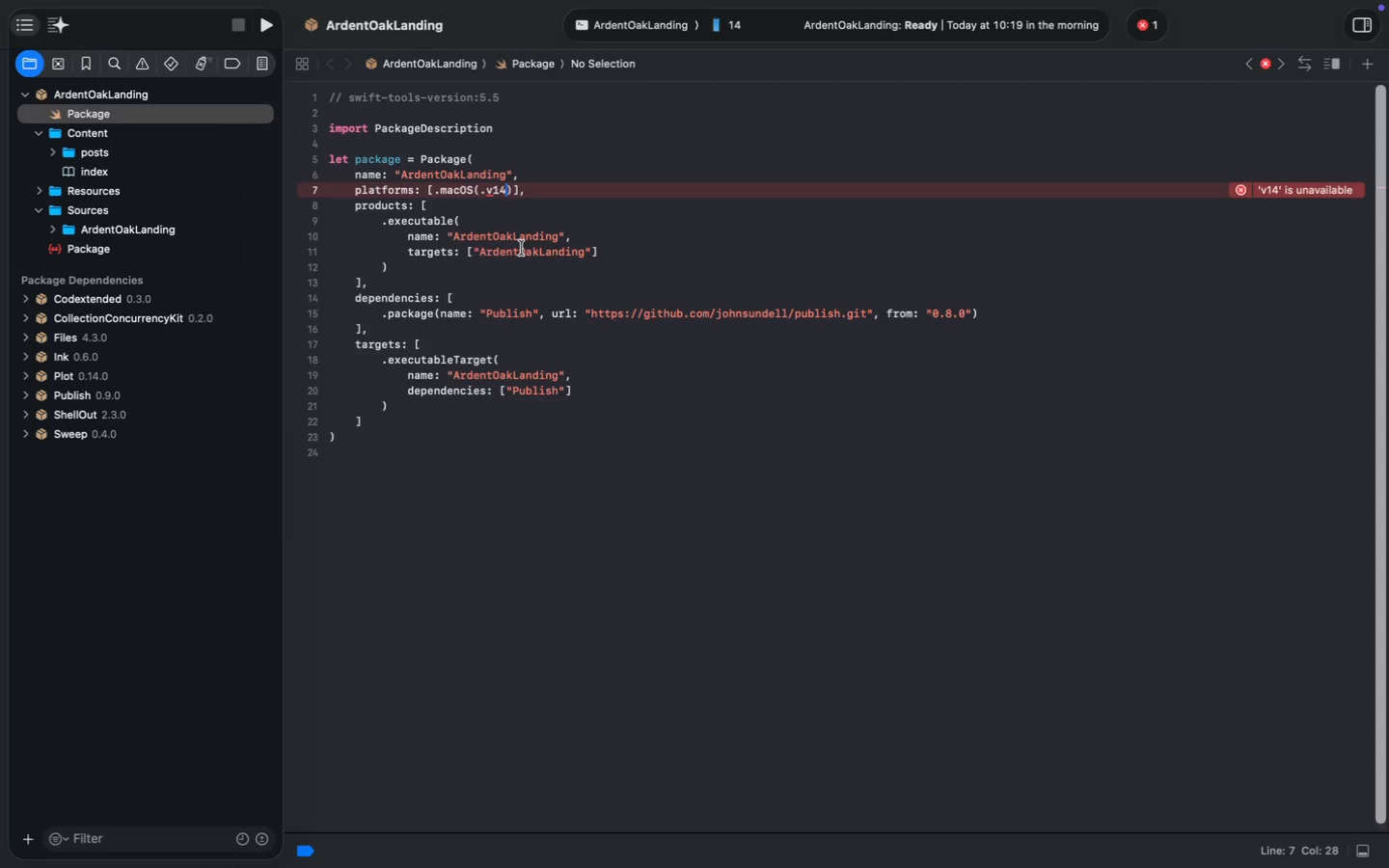 
key(Meta+Z)
 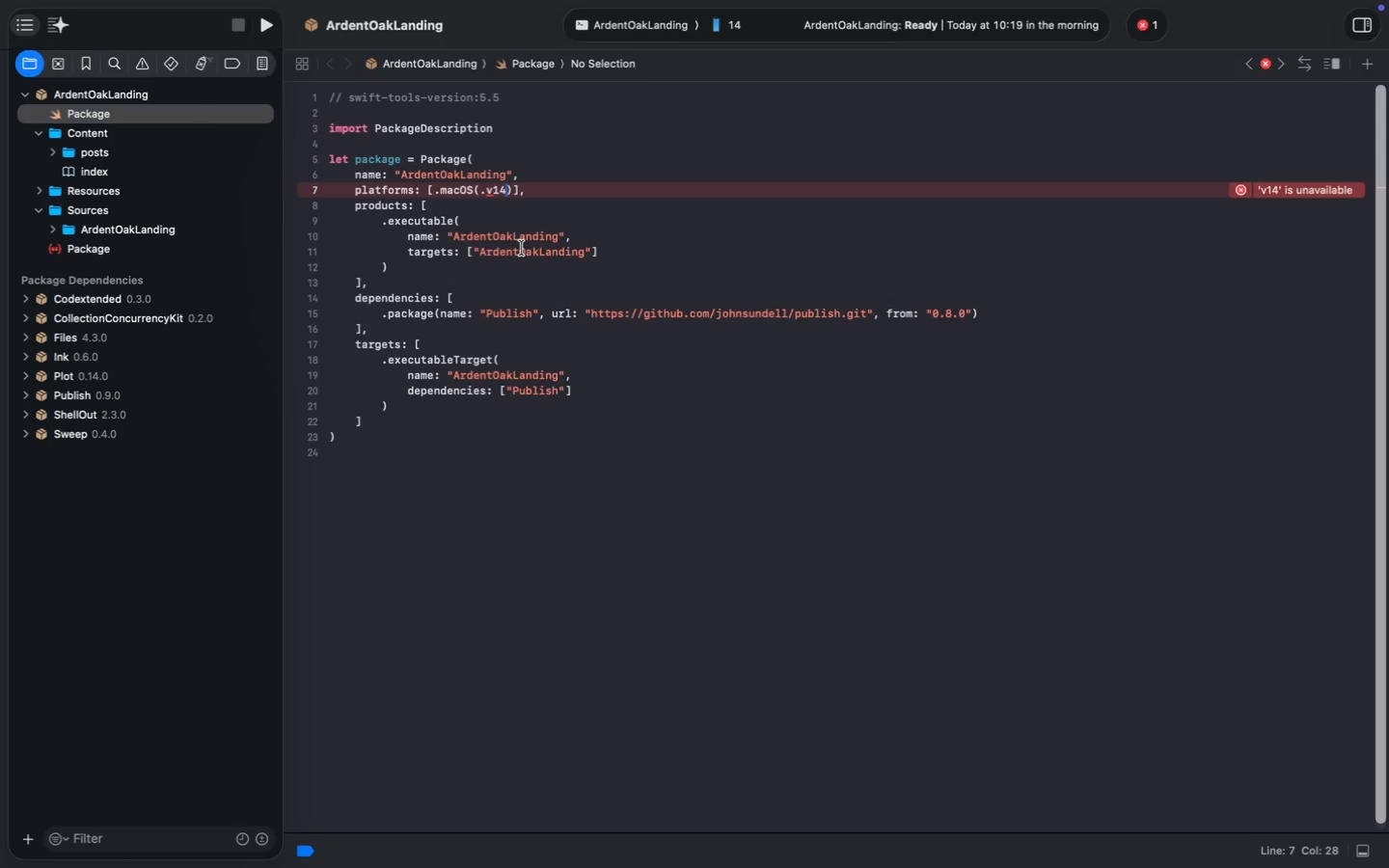 
key(Meta+Z)
 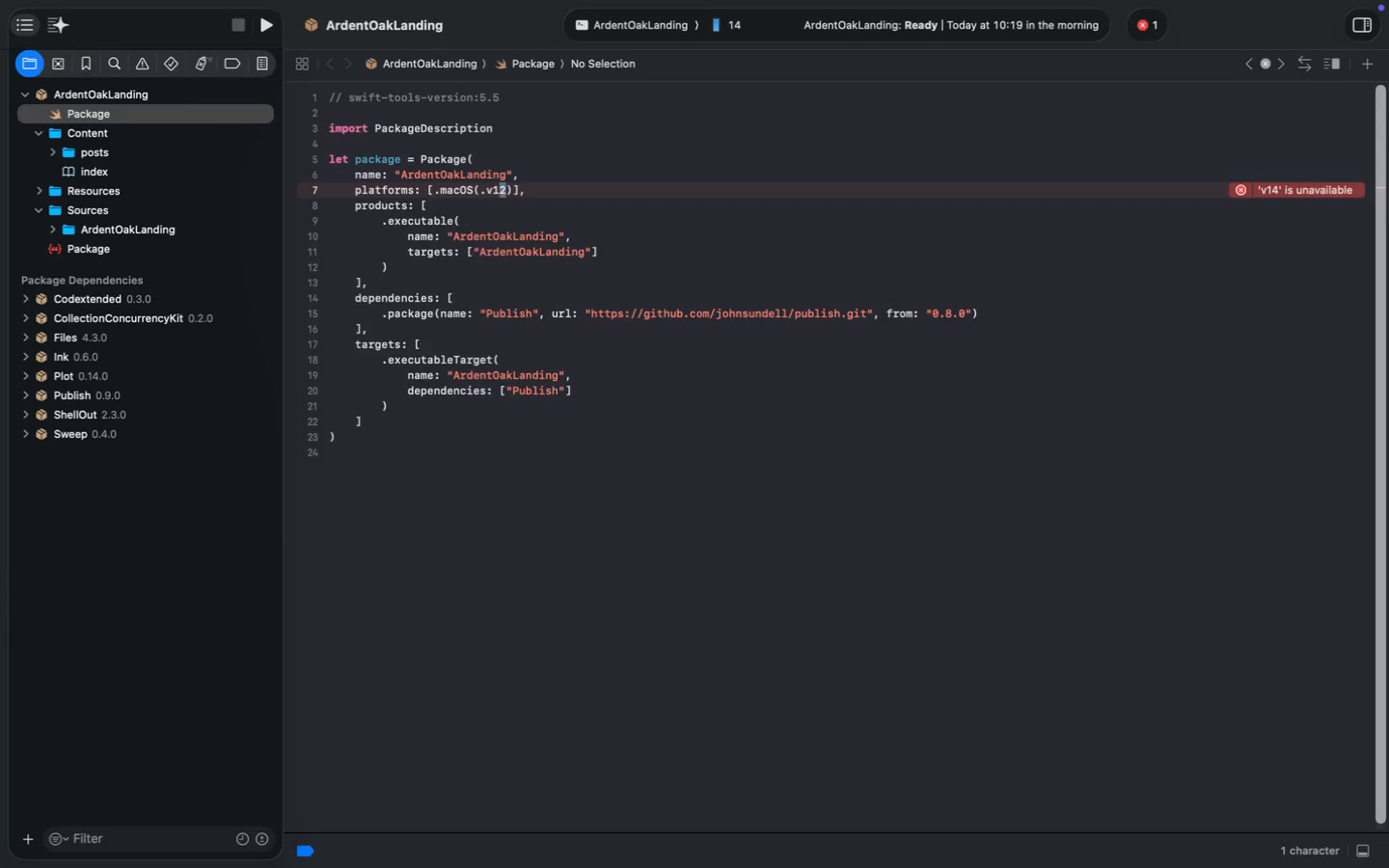 
left_click([544, 196])
 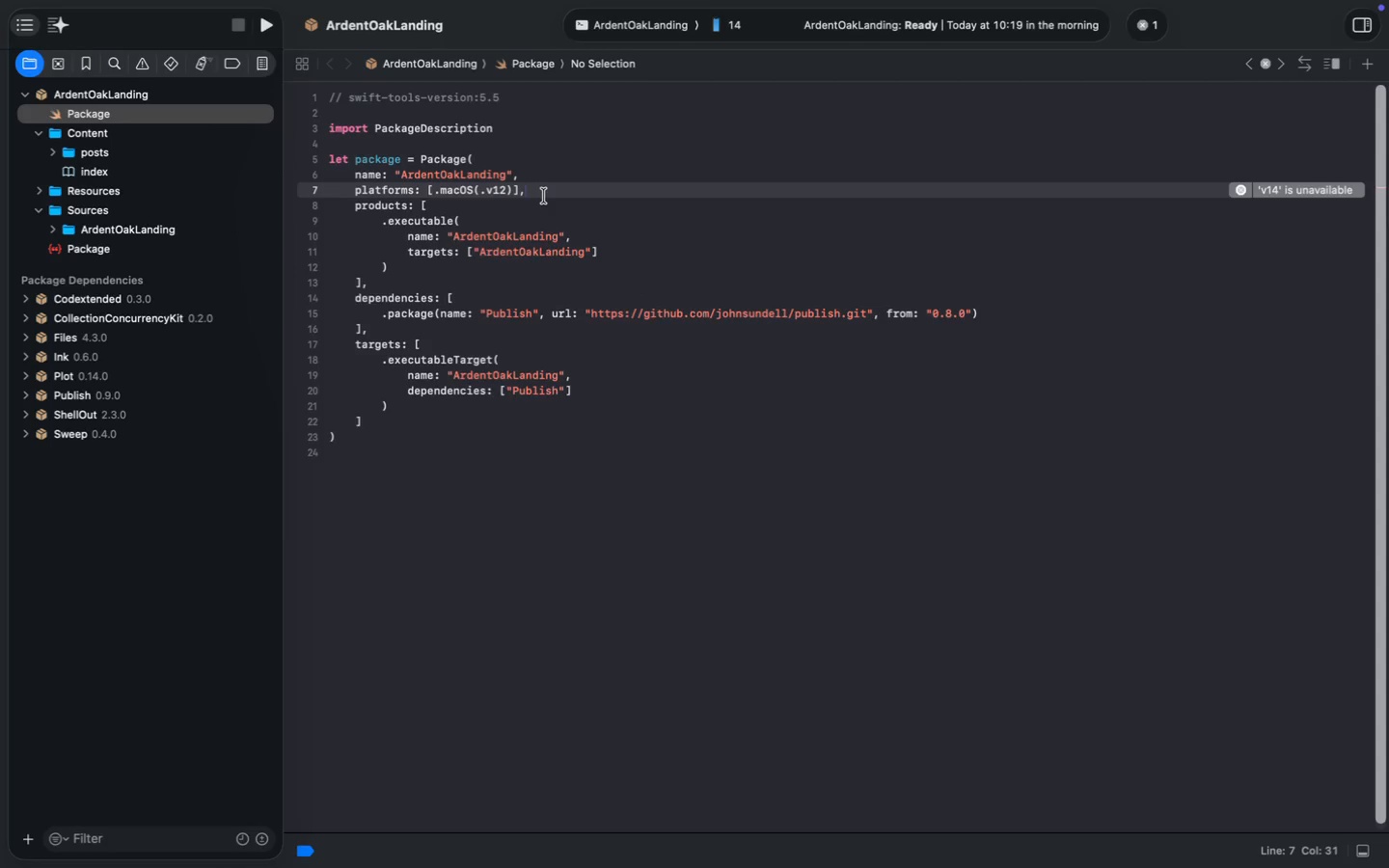 
key(Enter)
 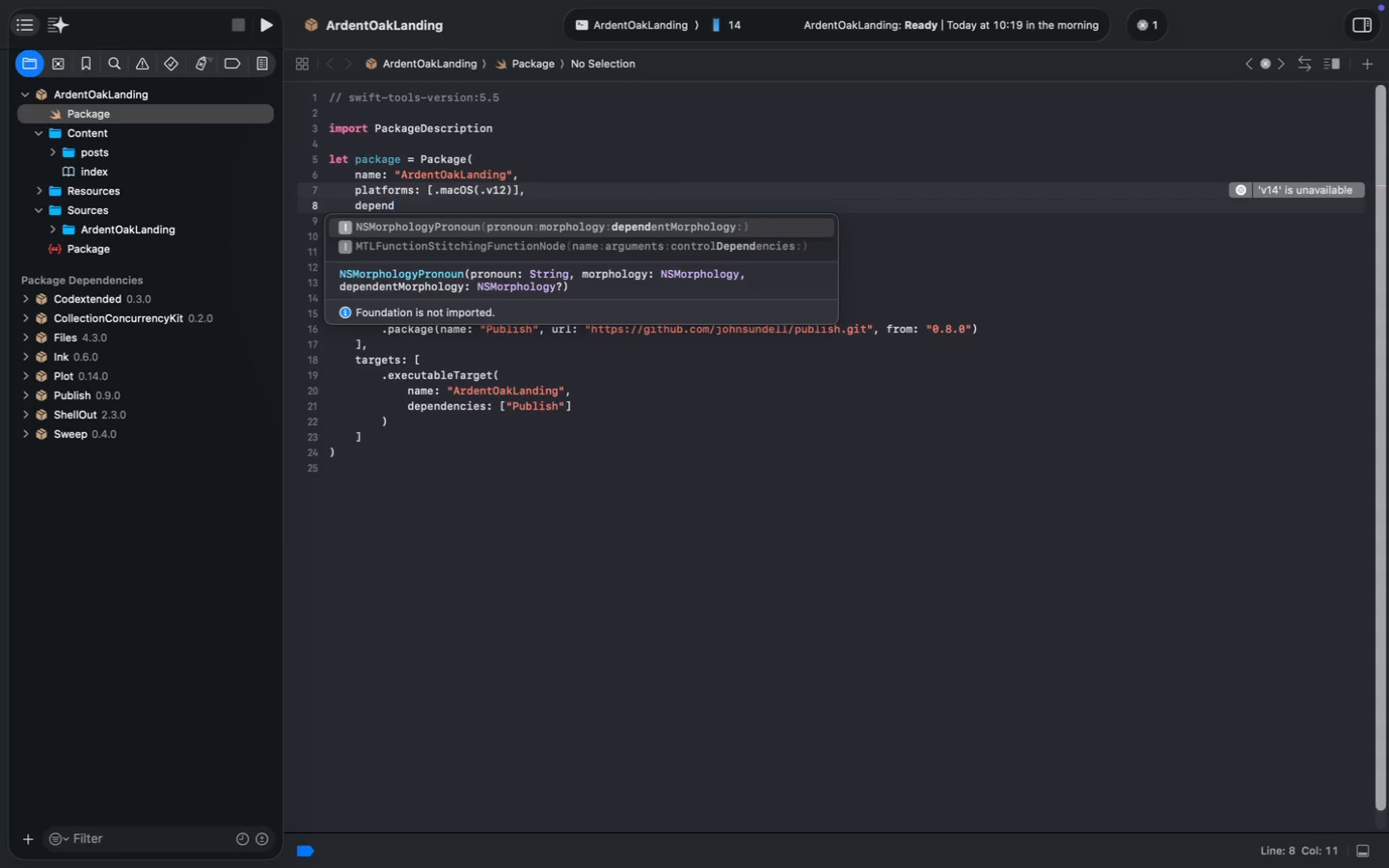 
type(dependecies: [)
 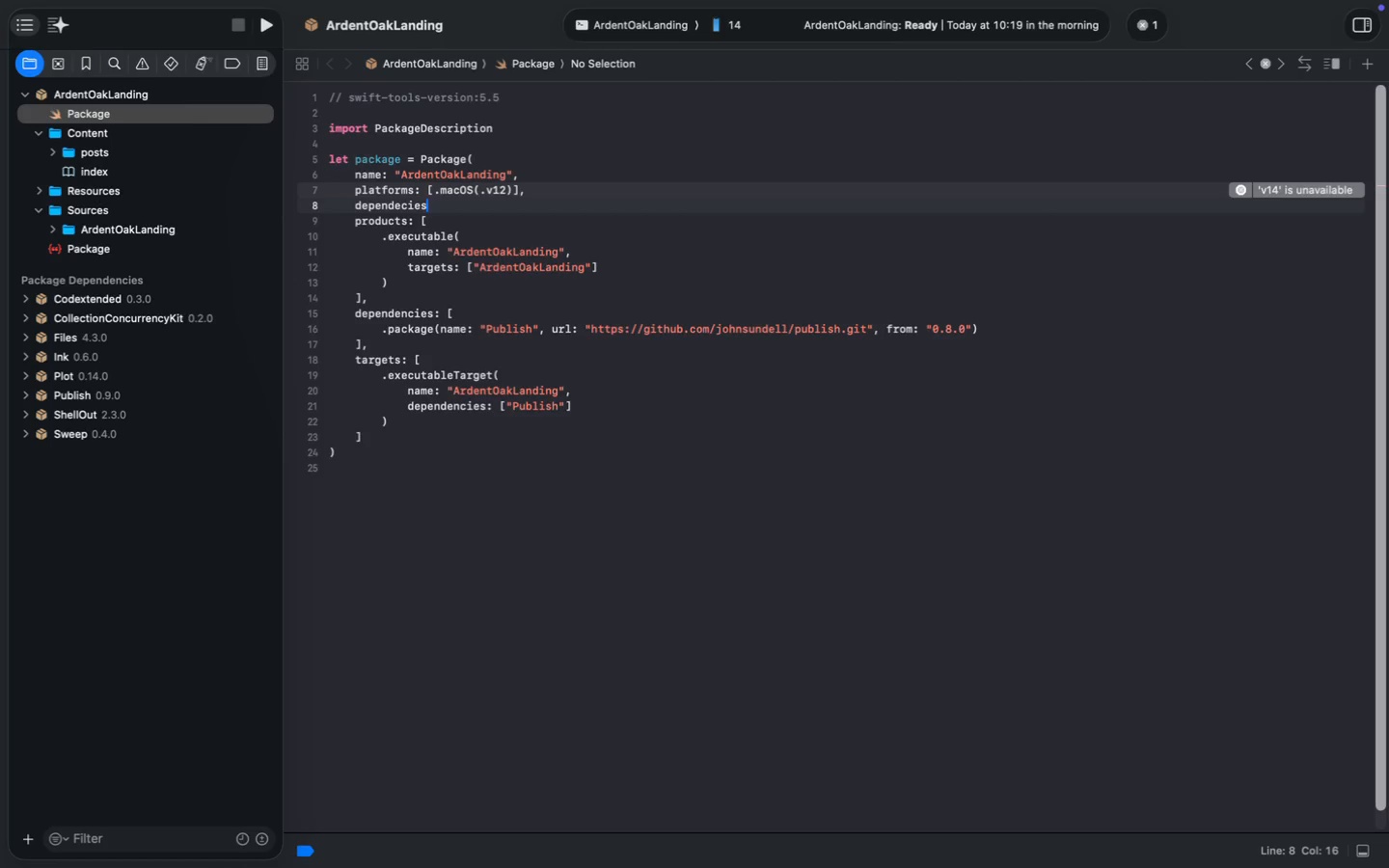 
key(Enter)
 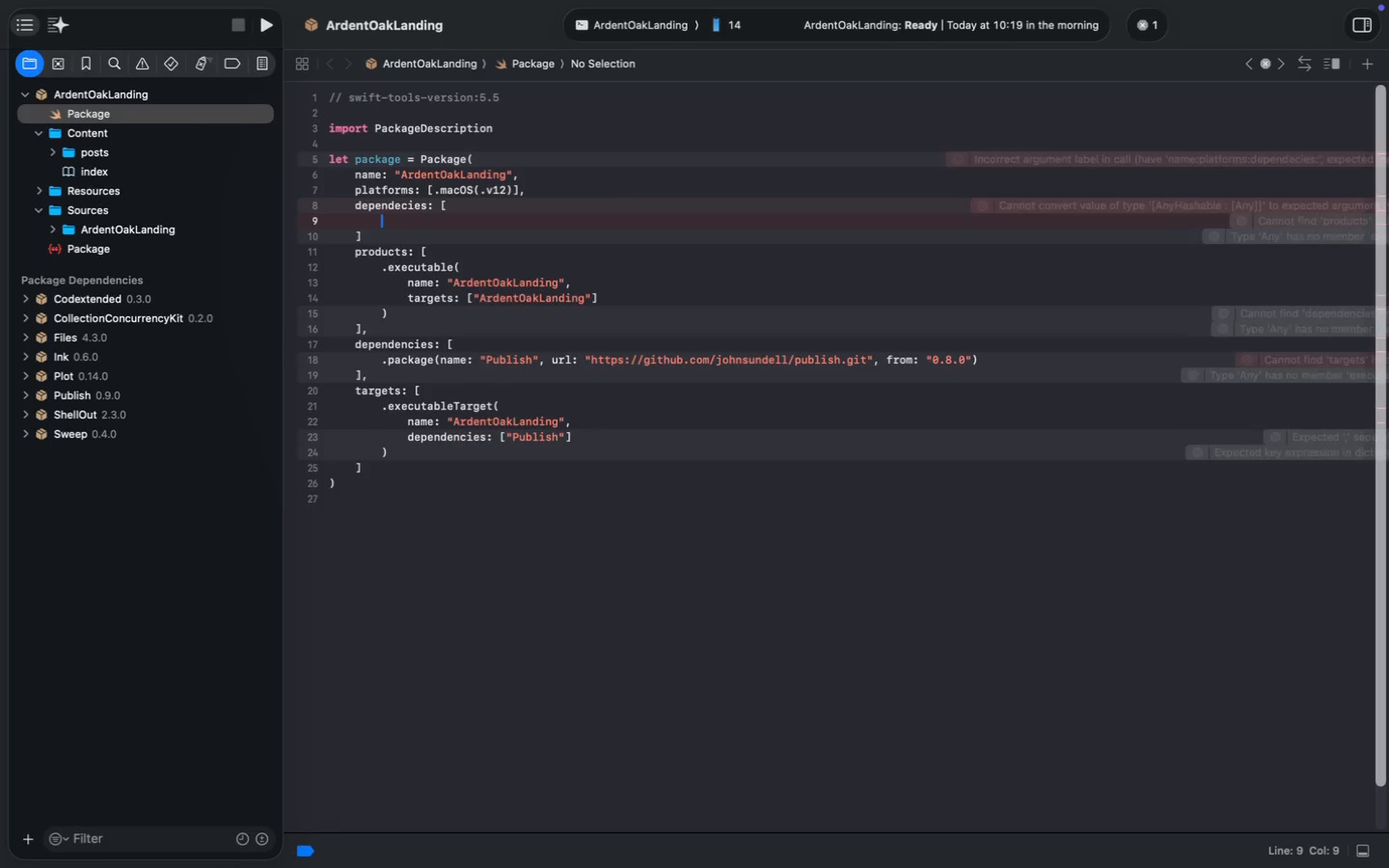 
key(Comma)
 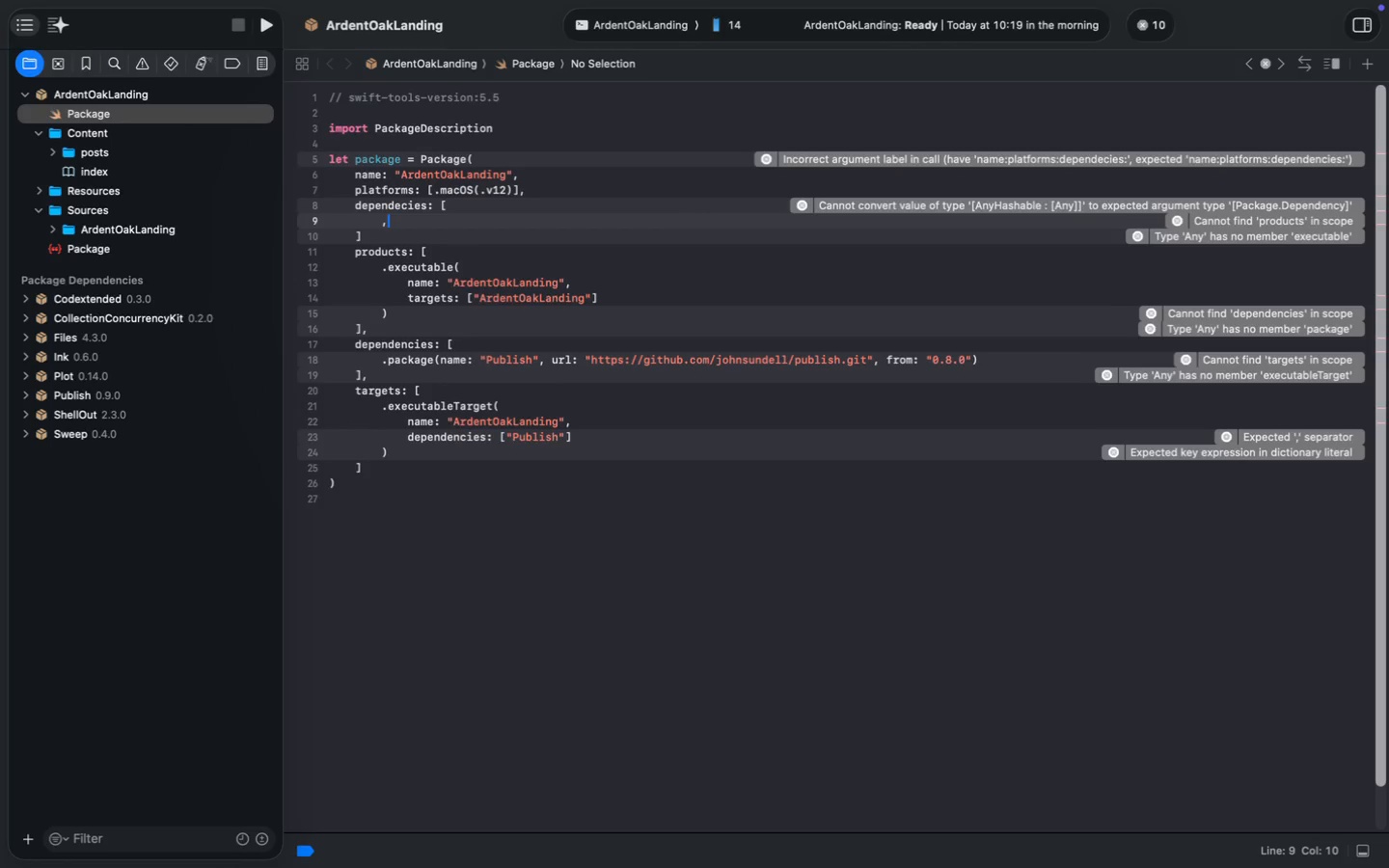 
key(Backspace)
 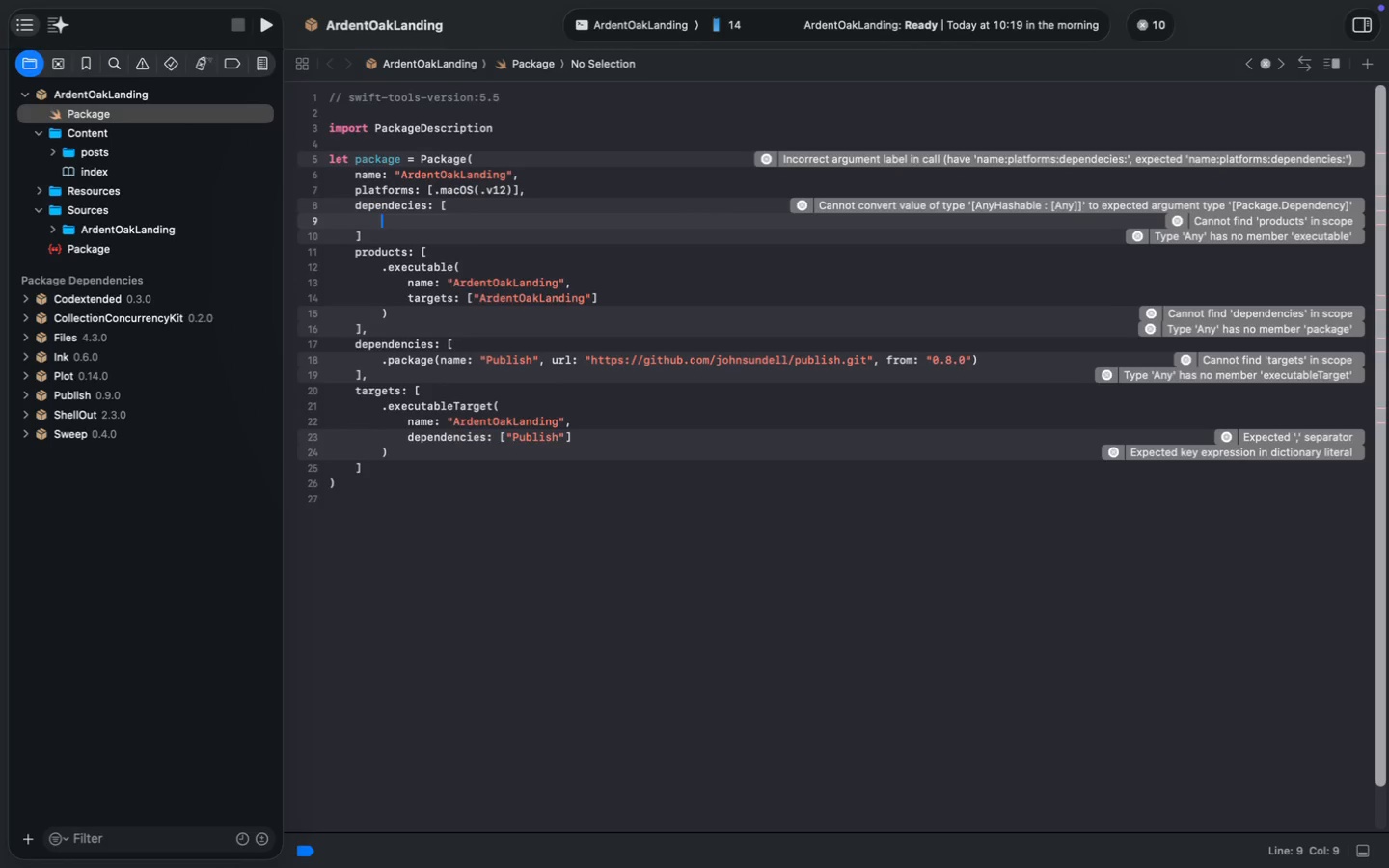 
key(ArrowDown)
 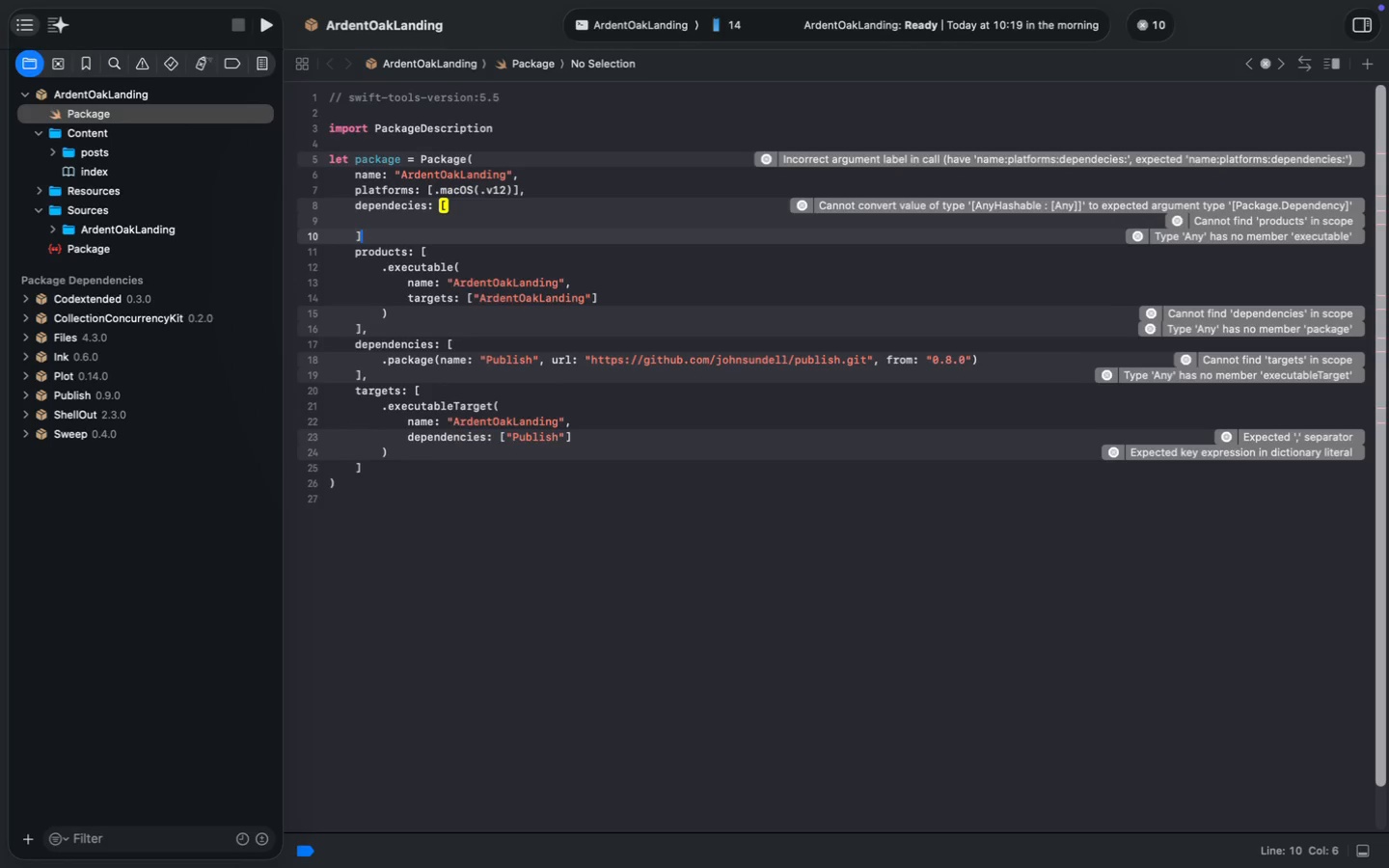 
key(Comma)
 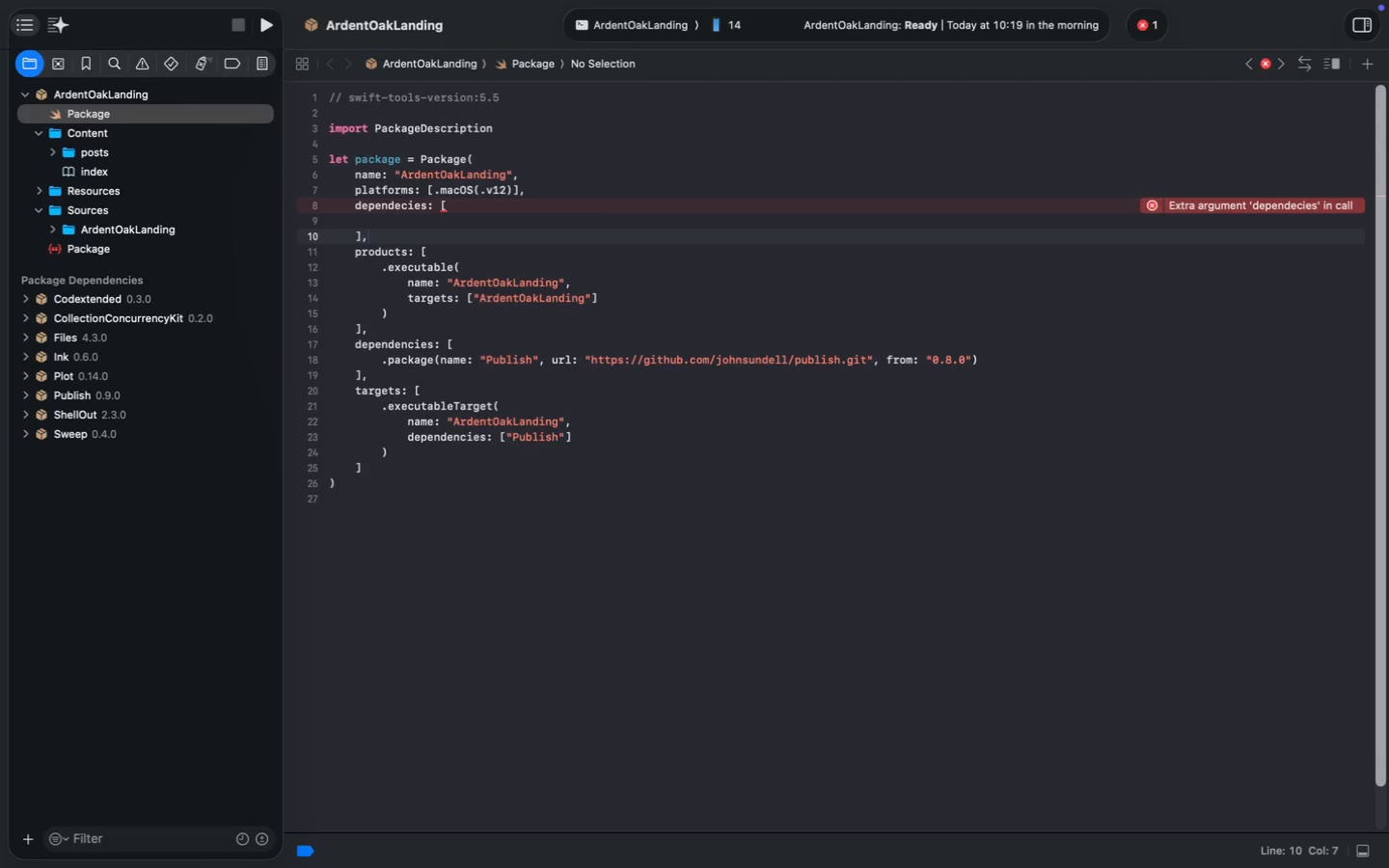 
wait(16.0)
 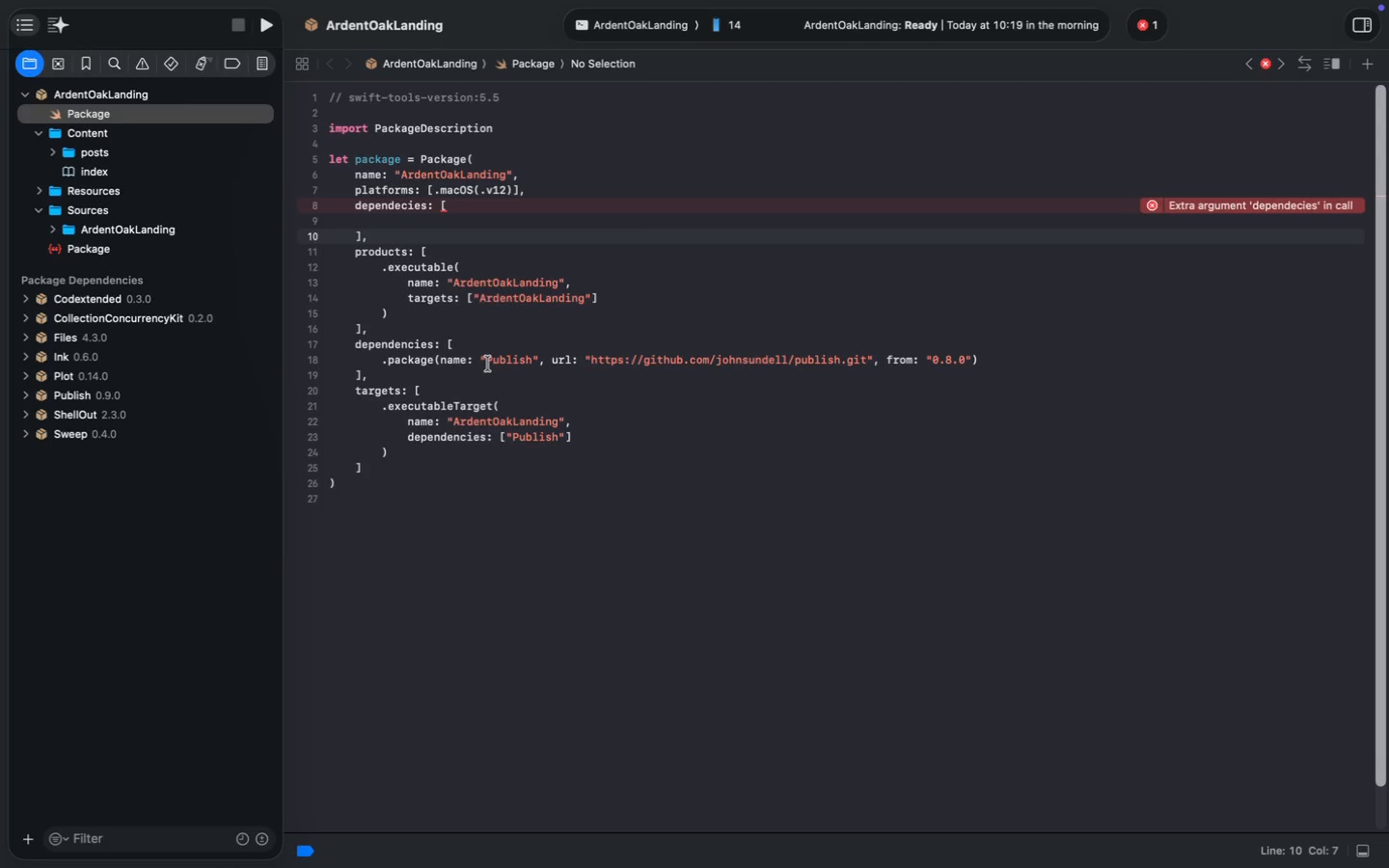 
left_click([432, 223])
 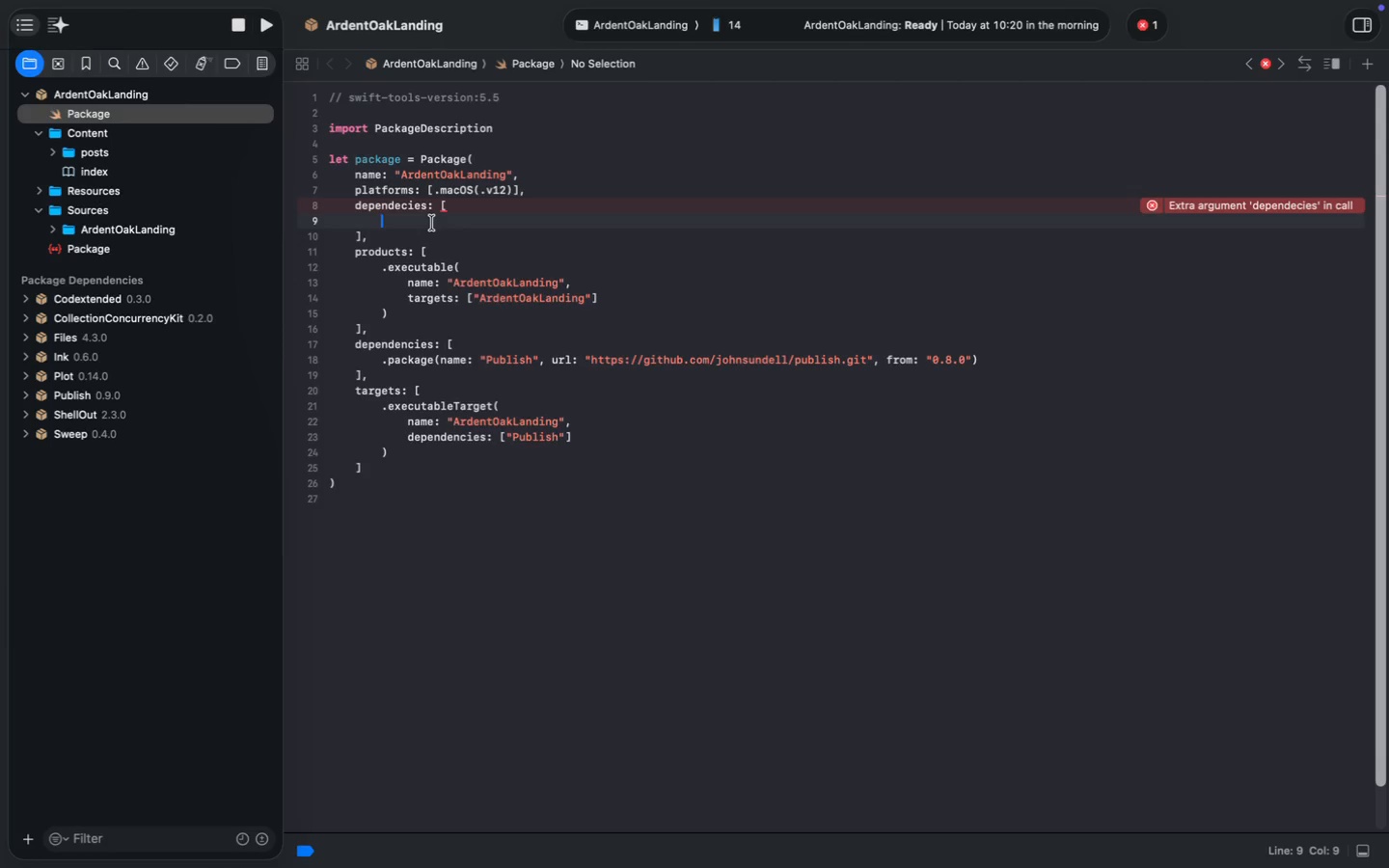 
type(.package(url: ""https)
key(Backspace)
key(Backspace)
key(Backspace)
key(Backspace)
key(Backspace)
 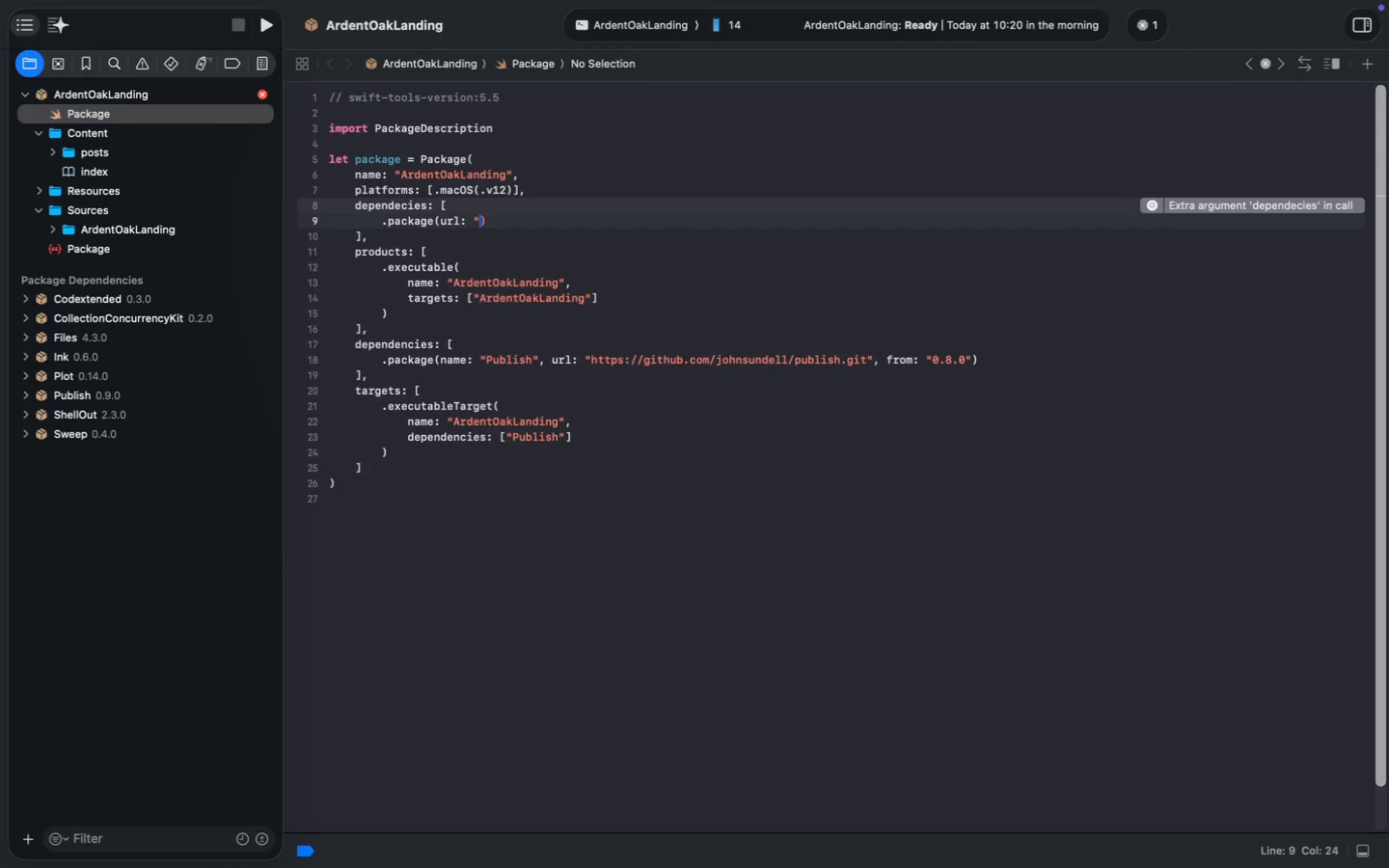 
 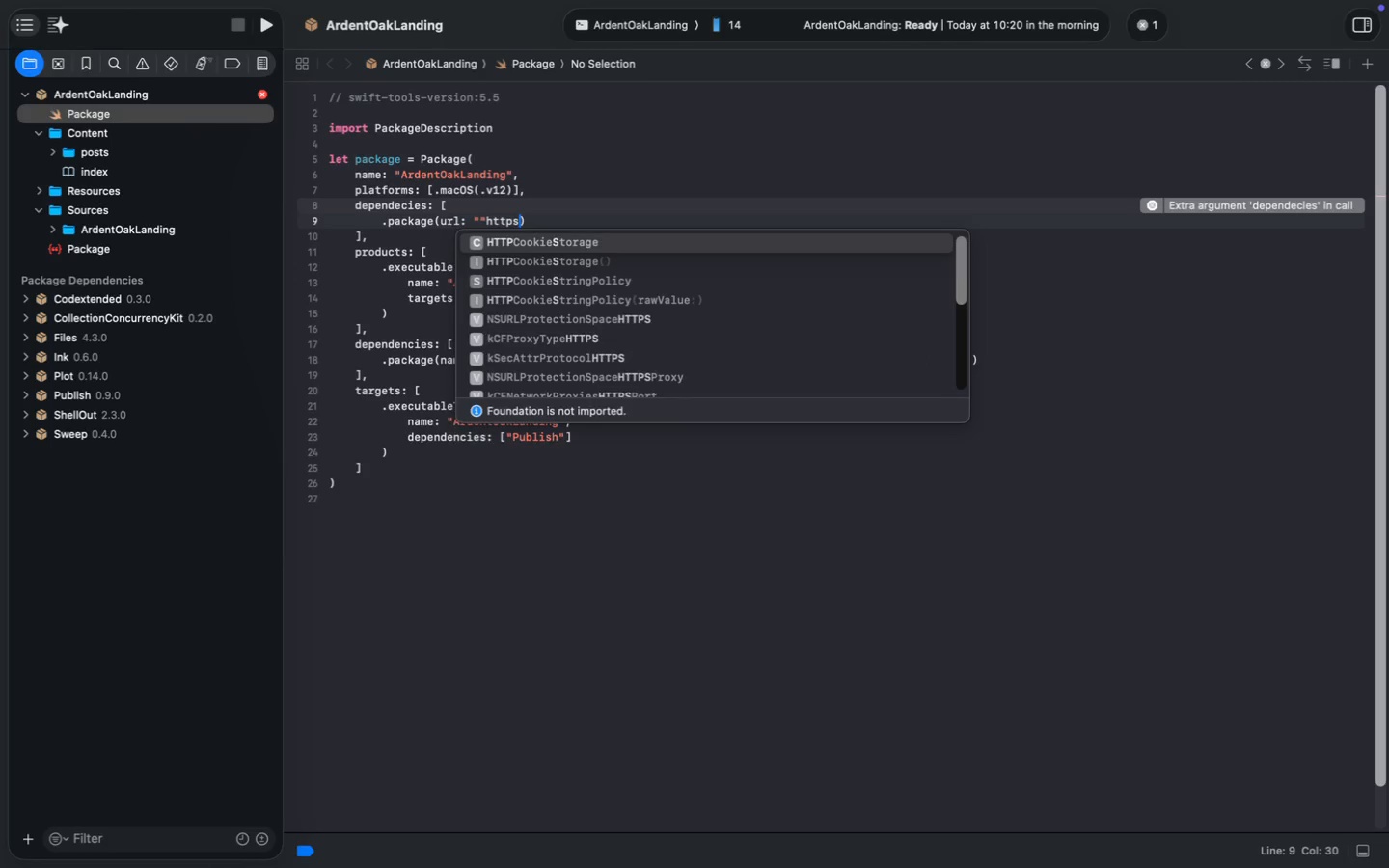 
key(ArrowLeft)
 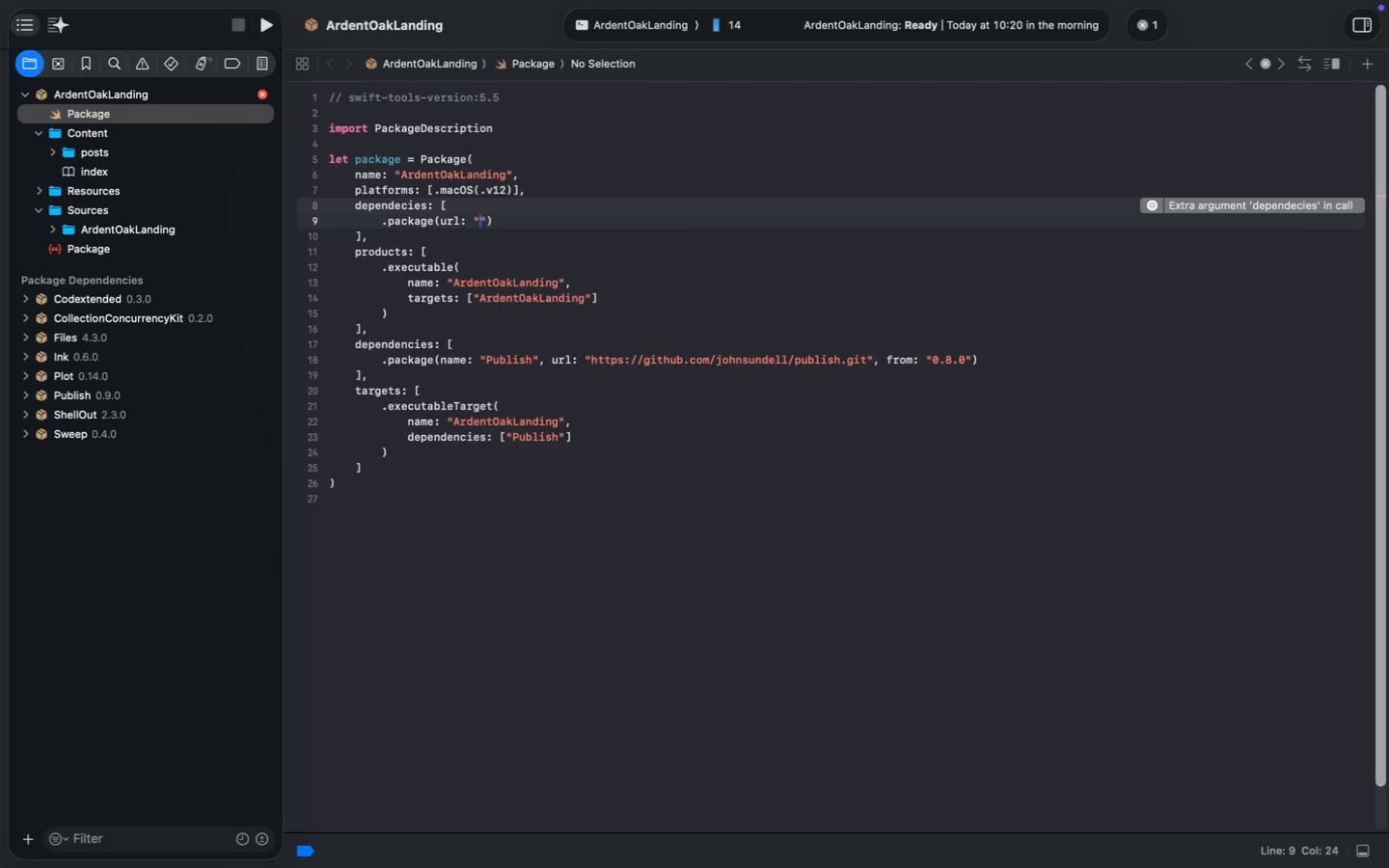 
type(http:)
 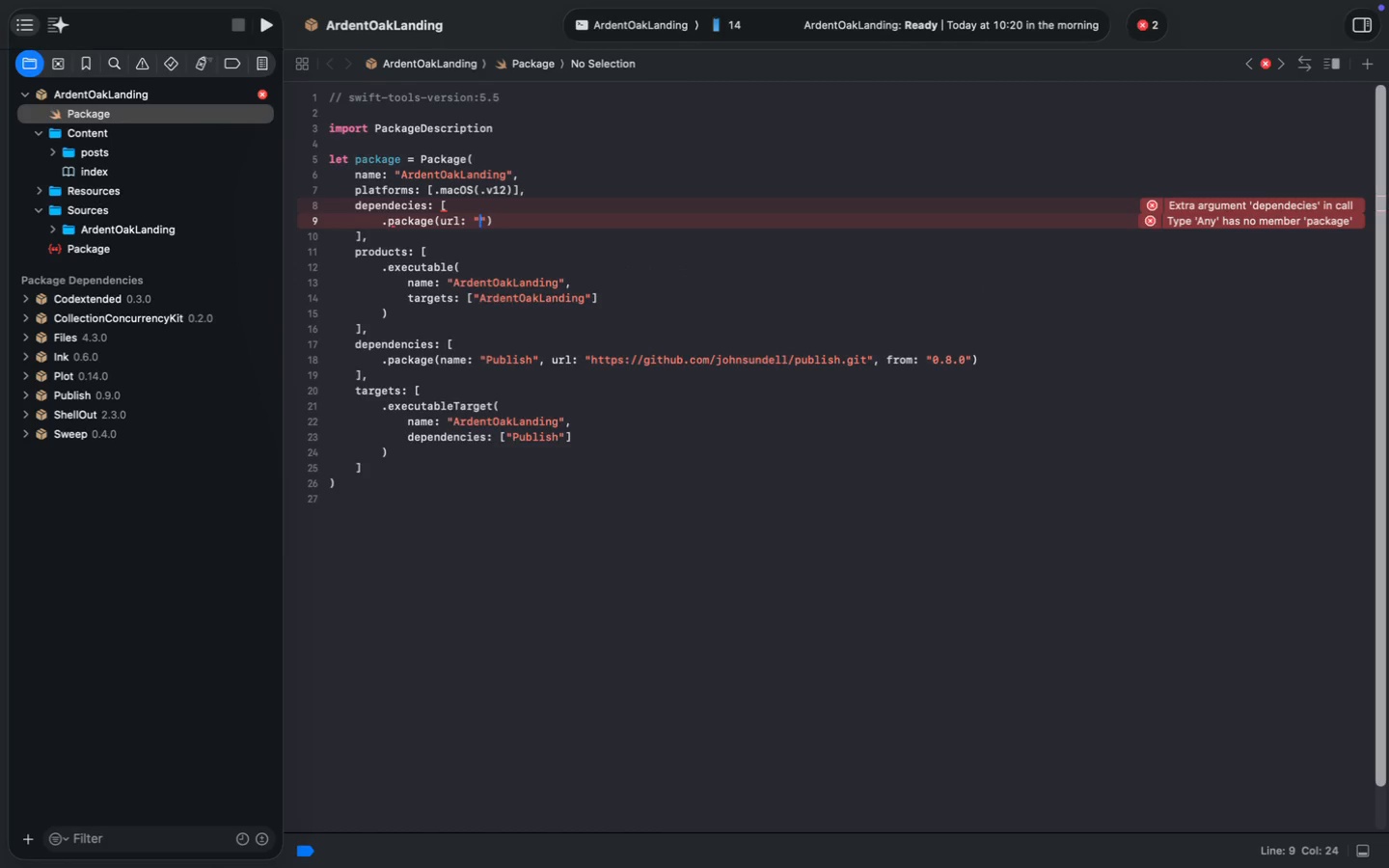 
wait(17.71)
 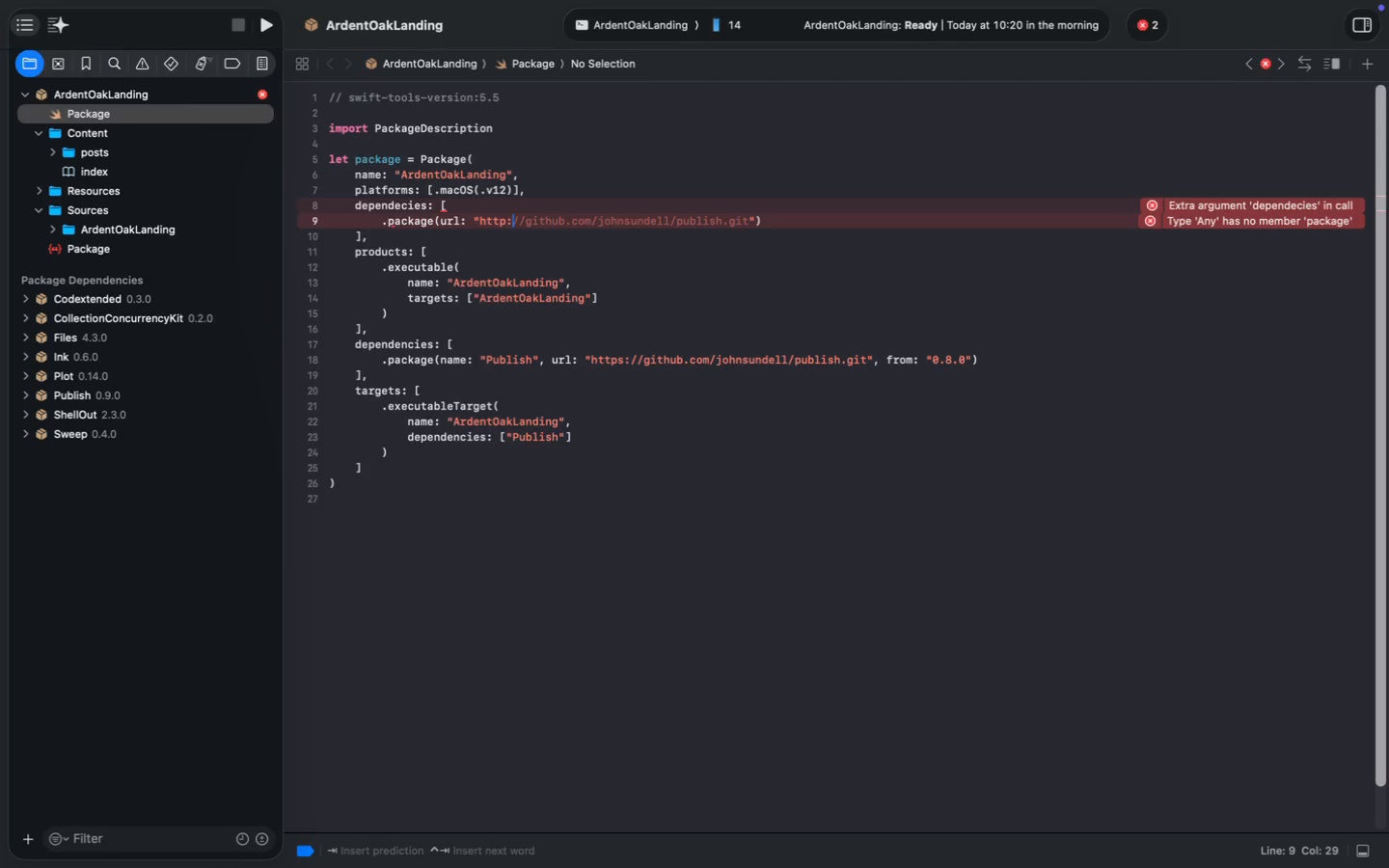 
key(ArrowLeft)
 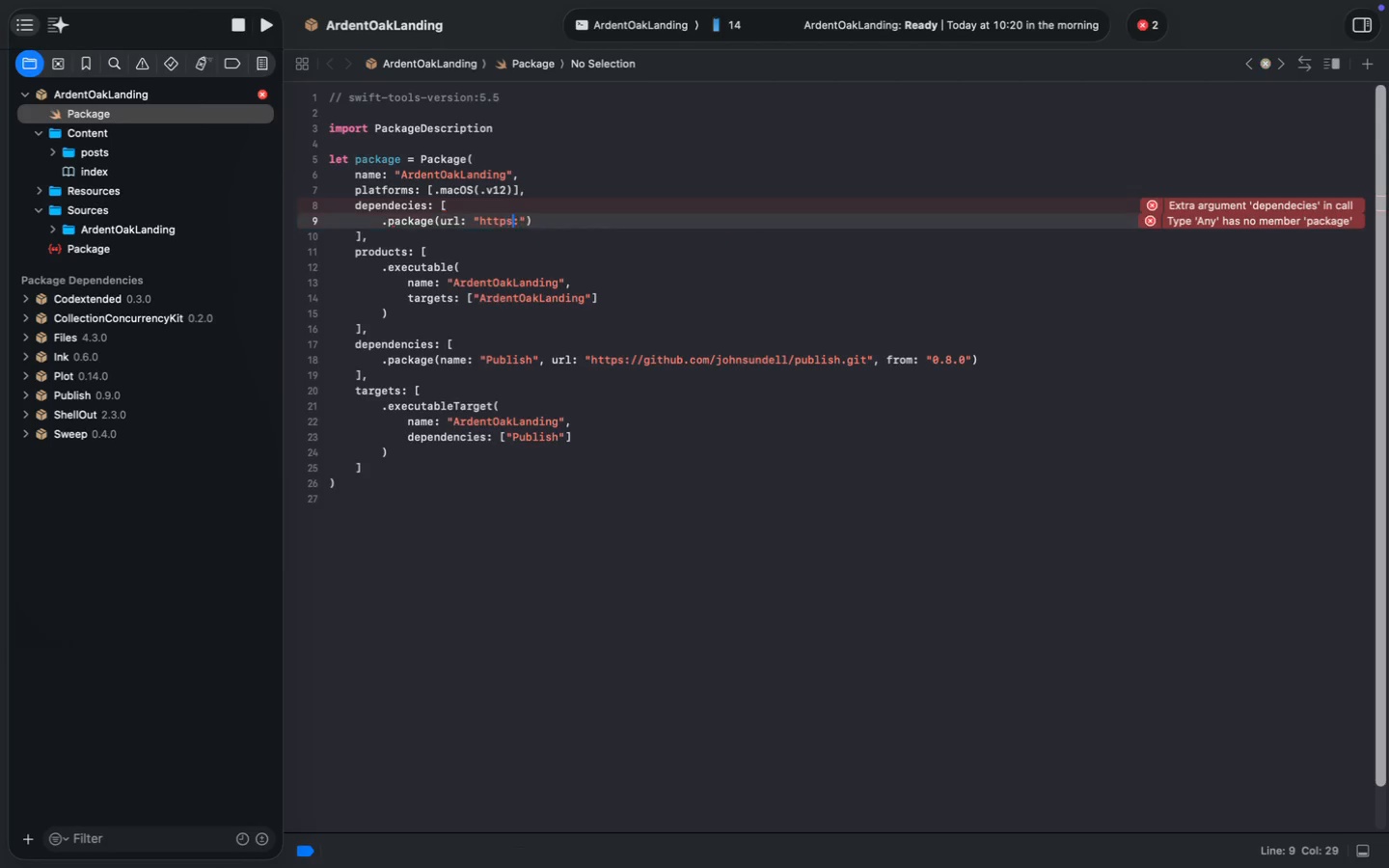 
key(S)
 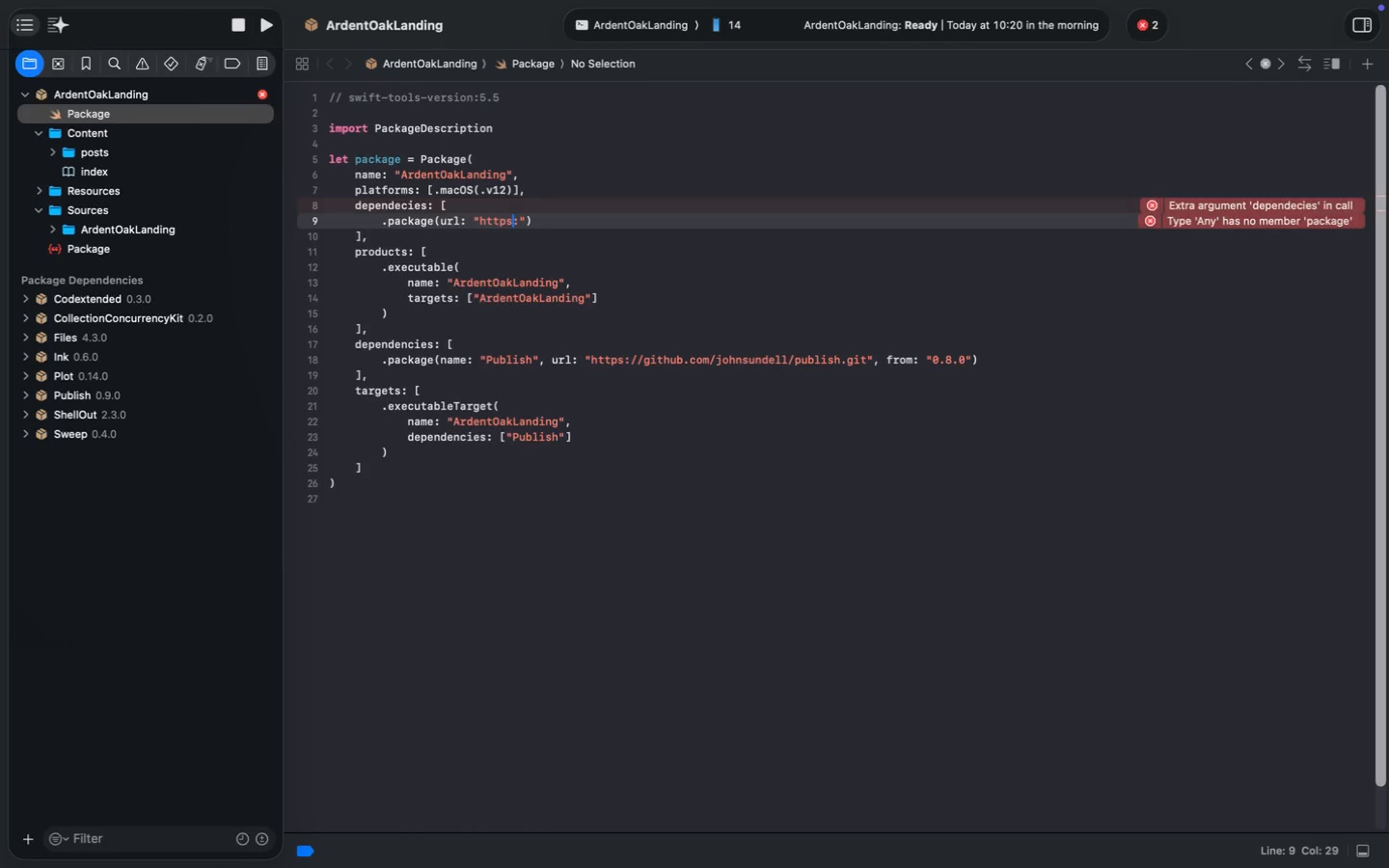 
key(ArrowRight)
 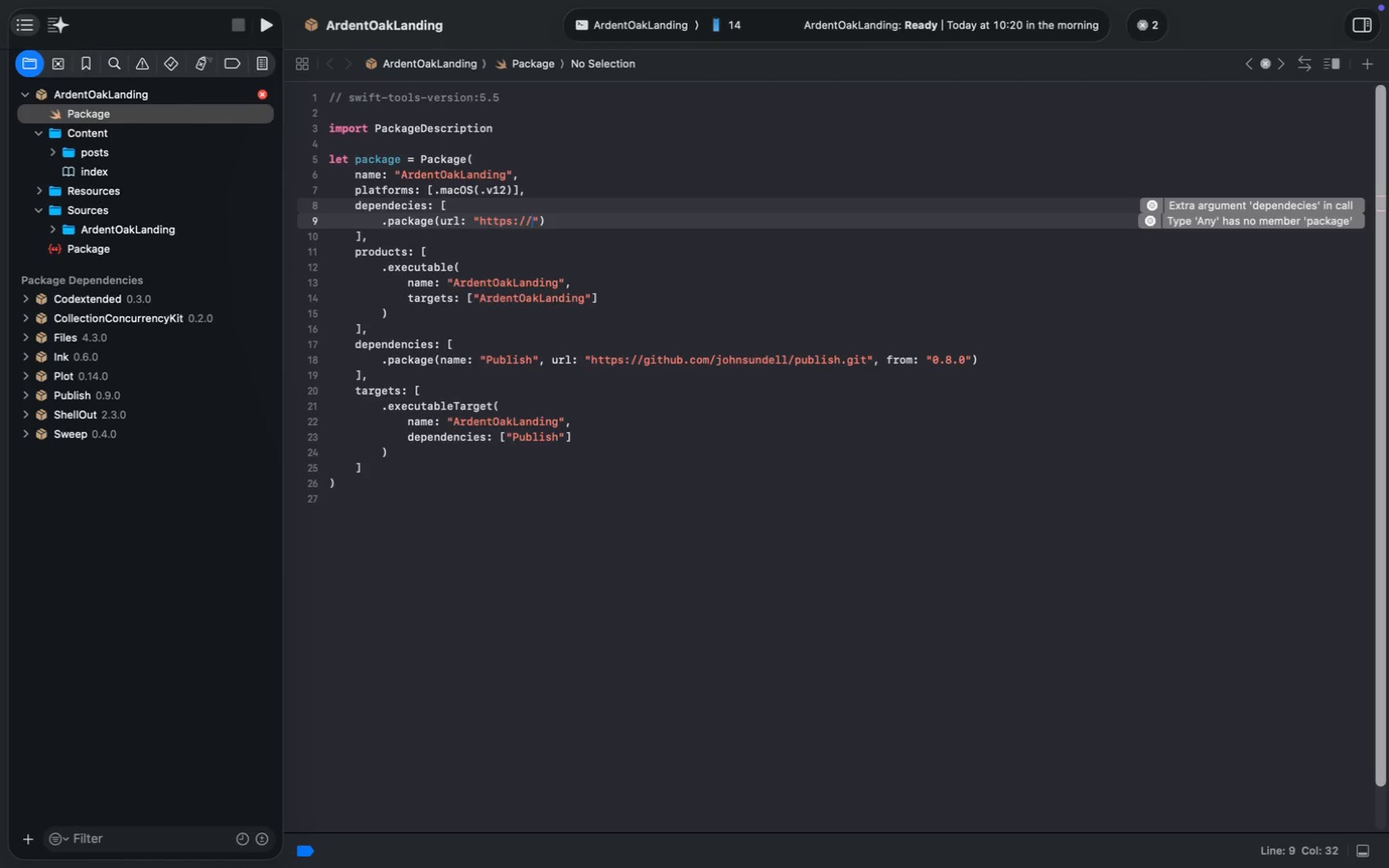 
type(//github.com/Jo)
 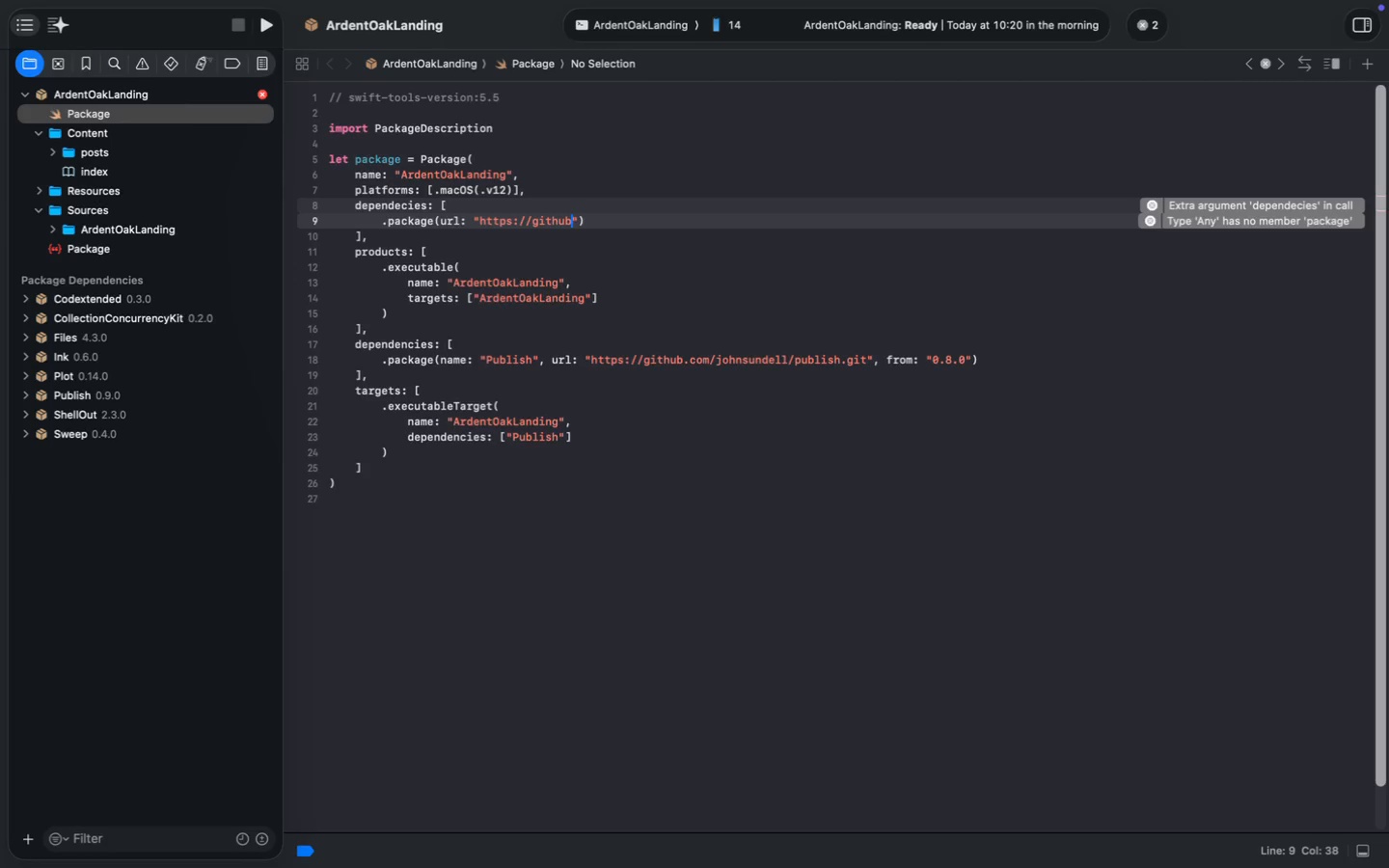 
key(Tab)
 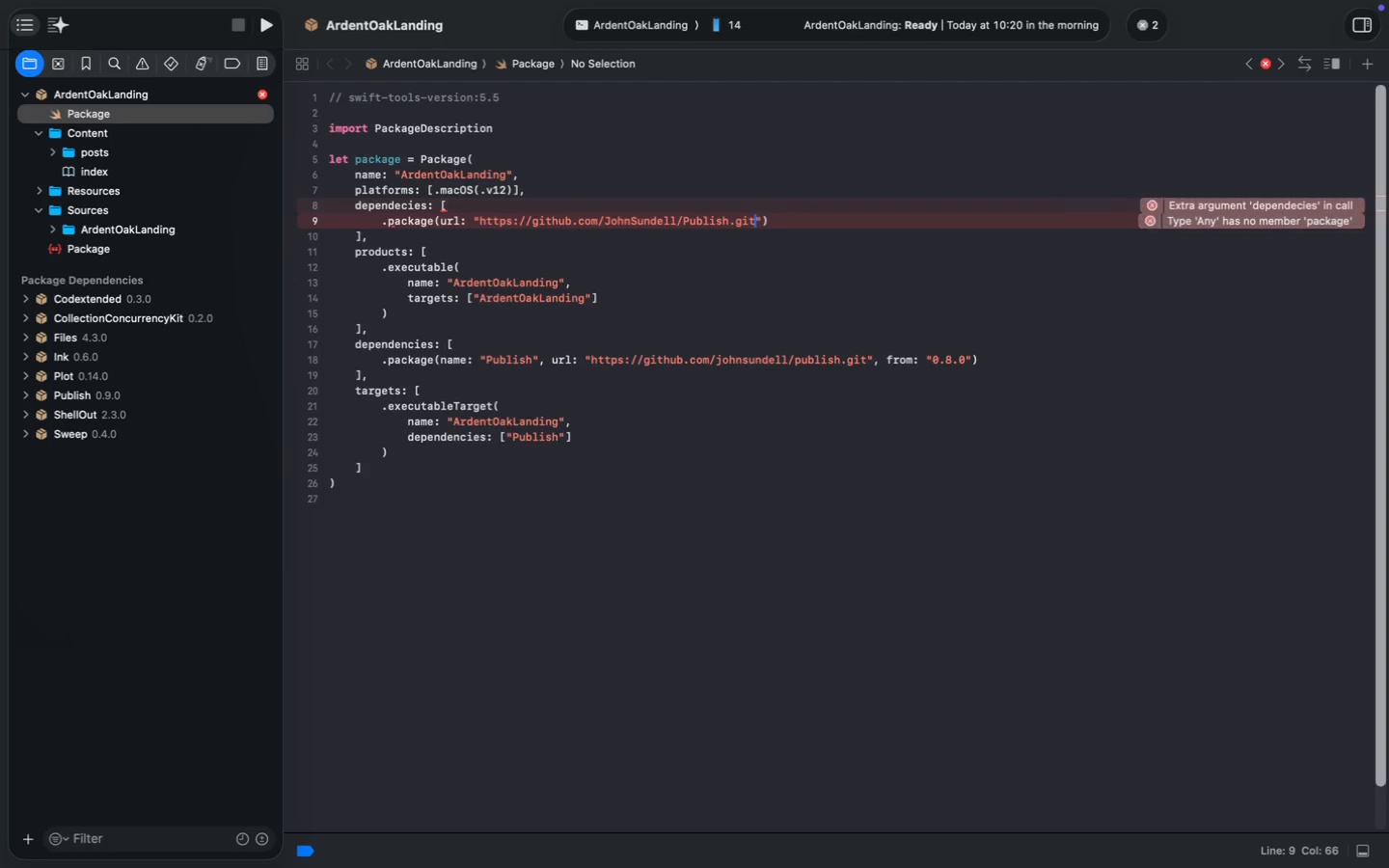 
key(ArrowRight)
 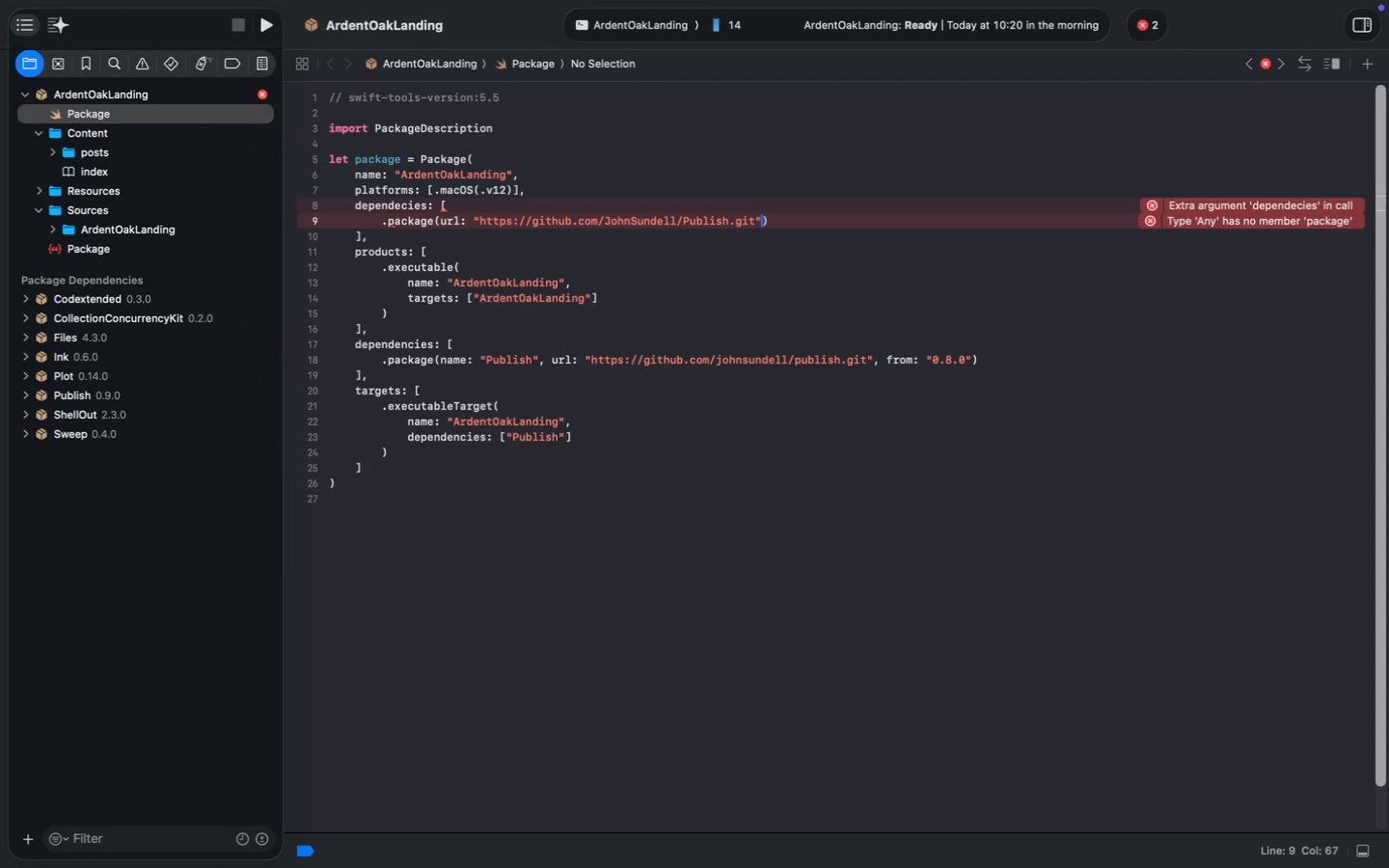 
key(Comma)
 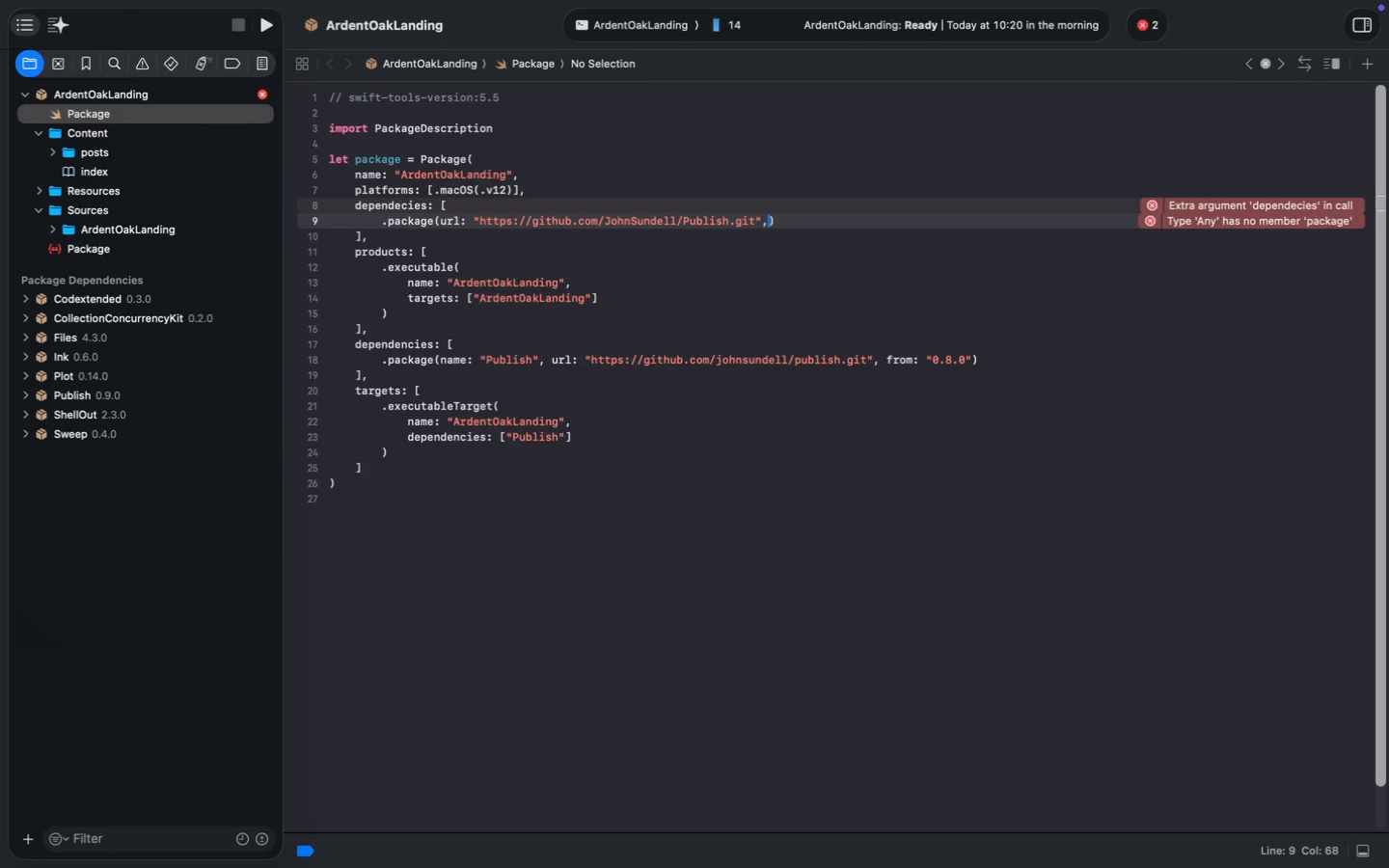 
key(Space)
 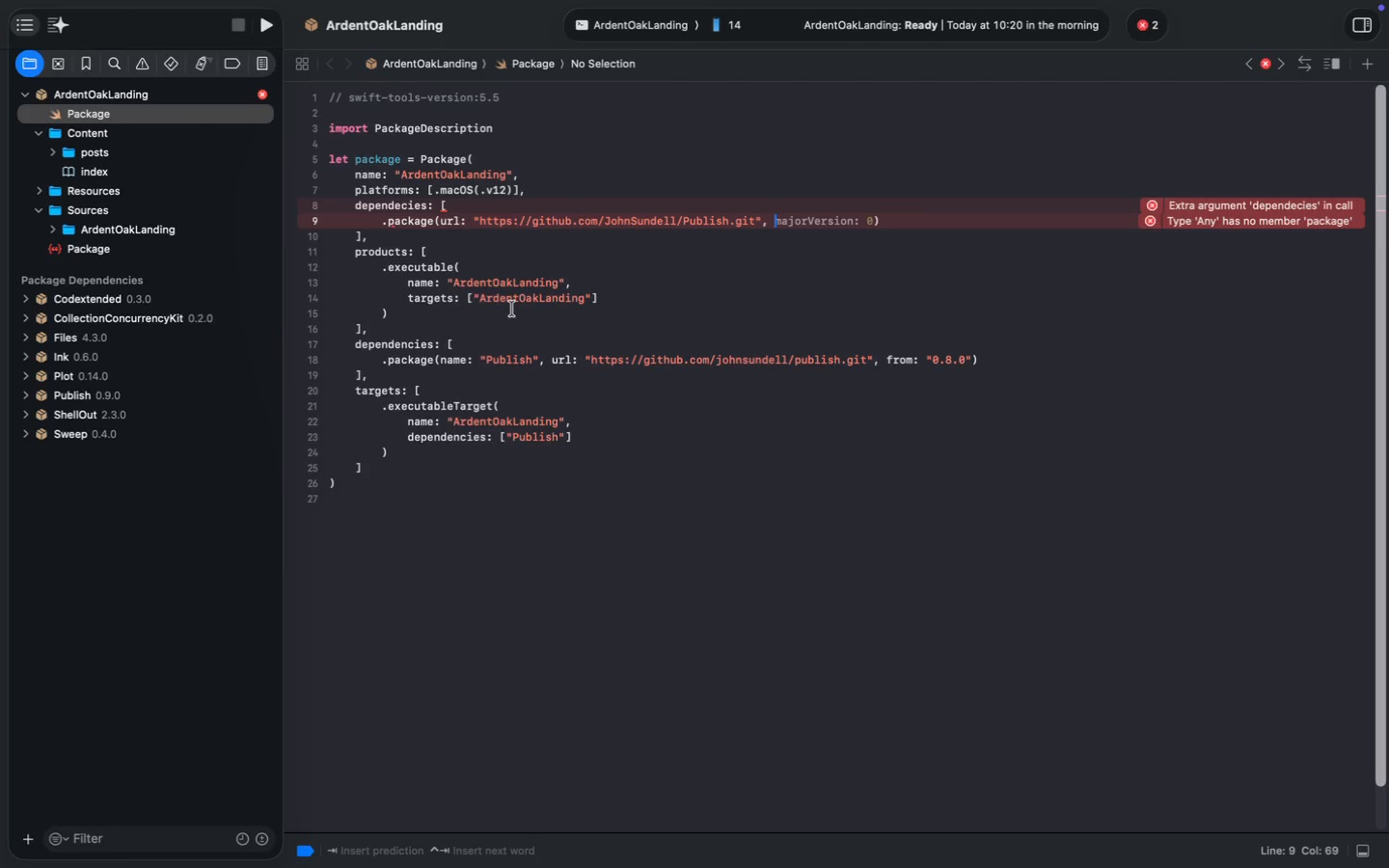 
wait(14.47)
 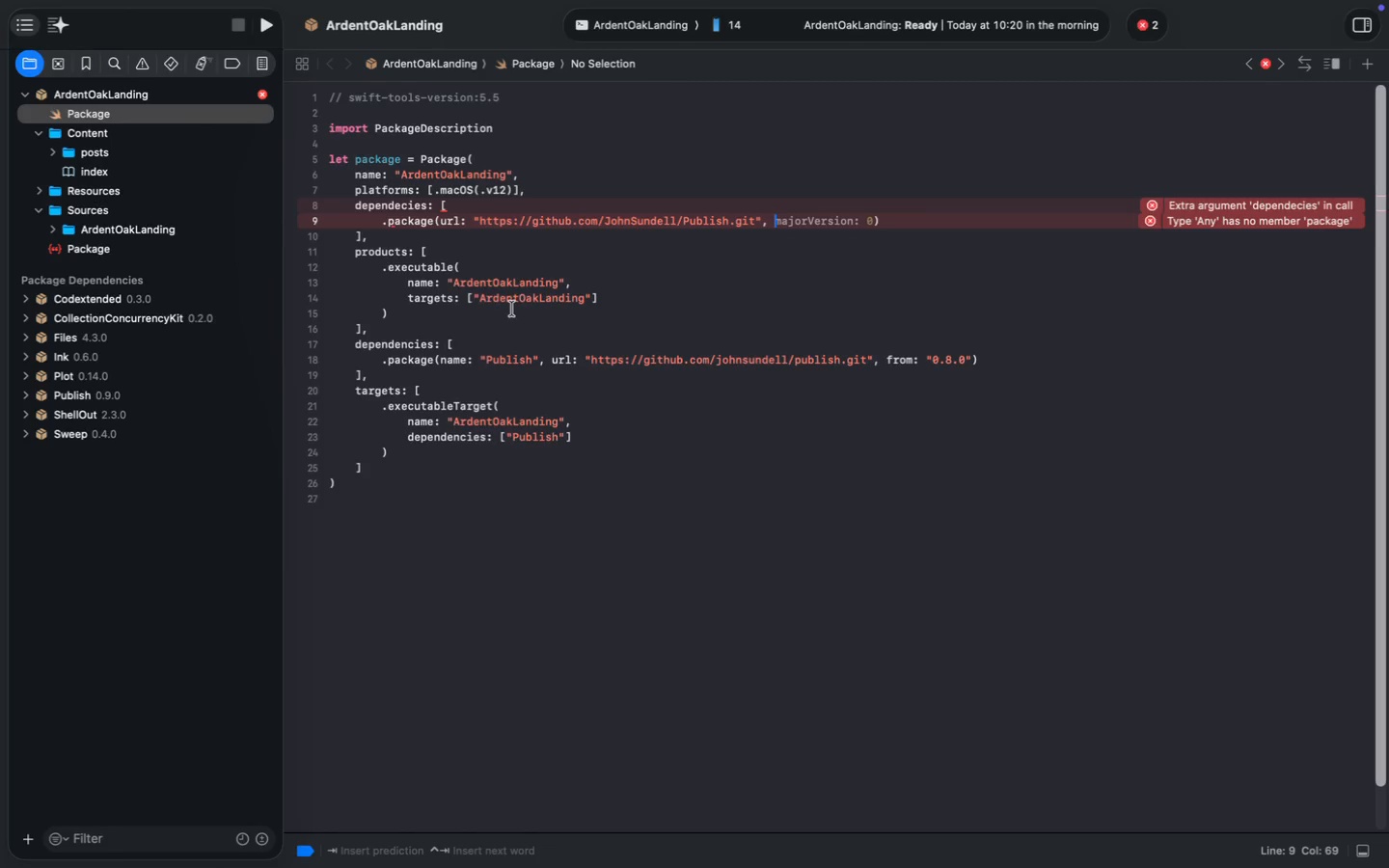 
left_click_drag(start_coordinate=[384, 373], to_coordinate=[305, 348])
 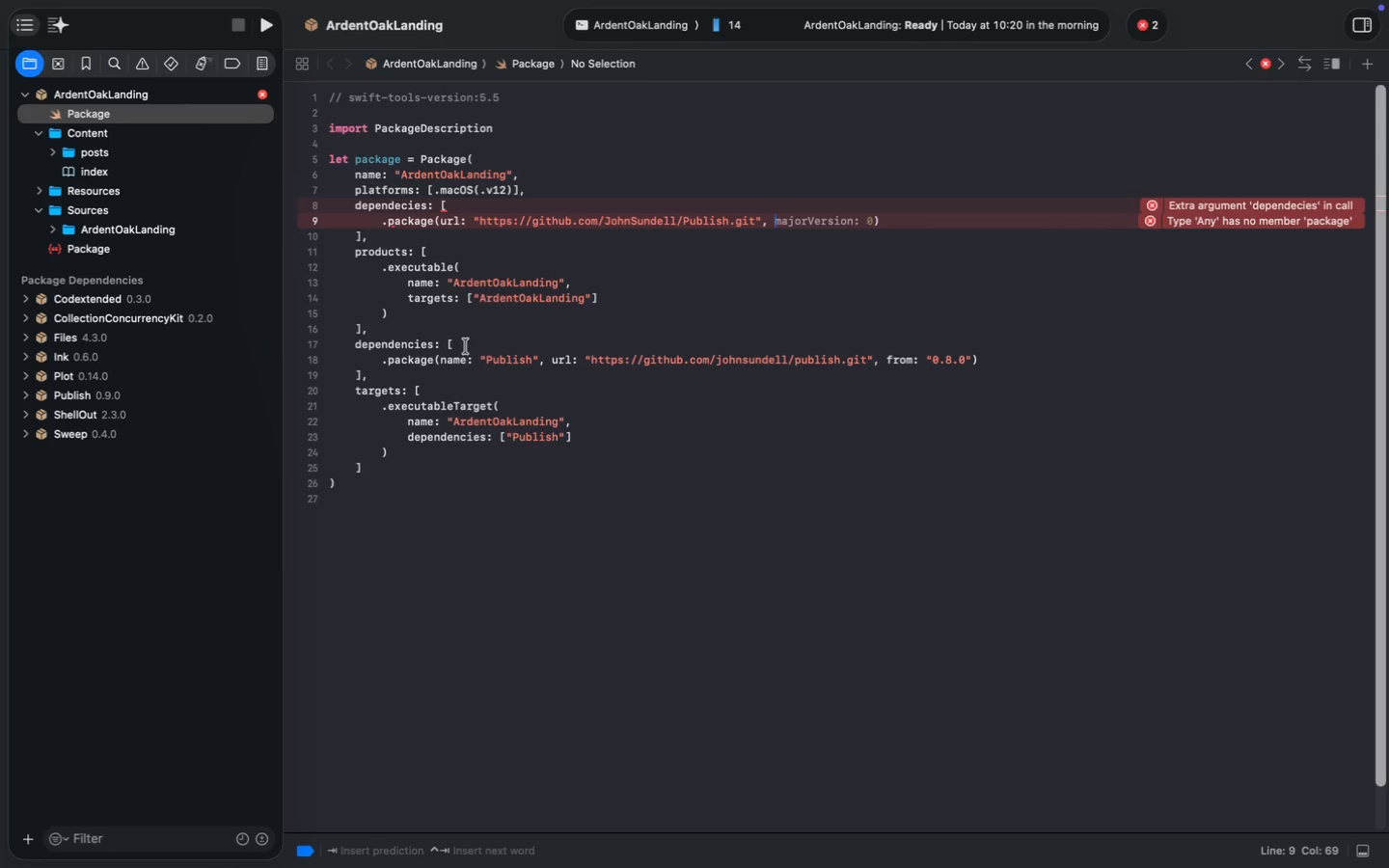 
key(Meta+Slash)
 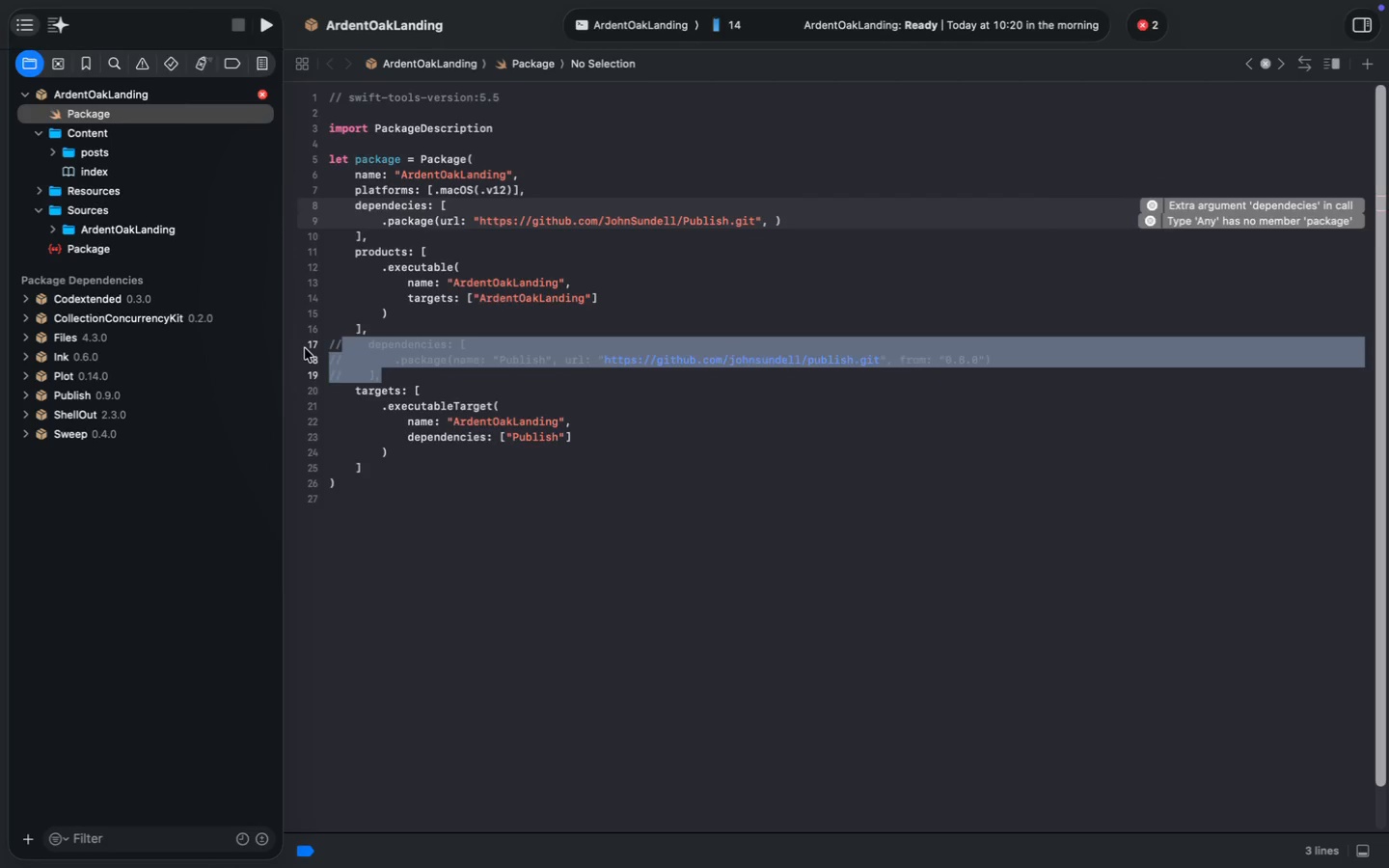 
key(Meta+S)
 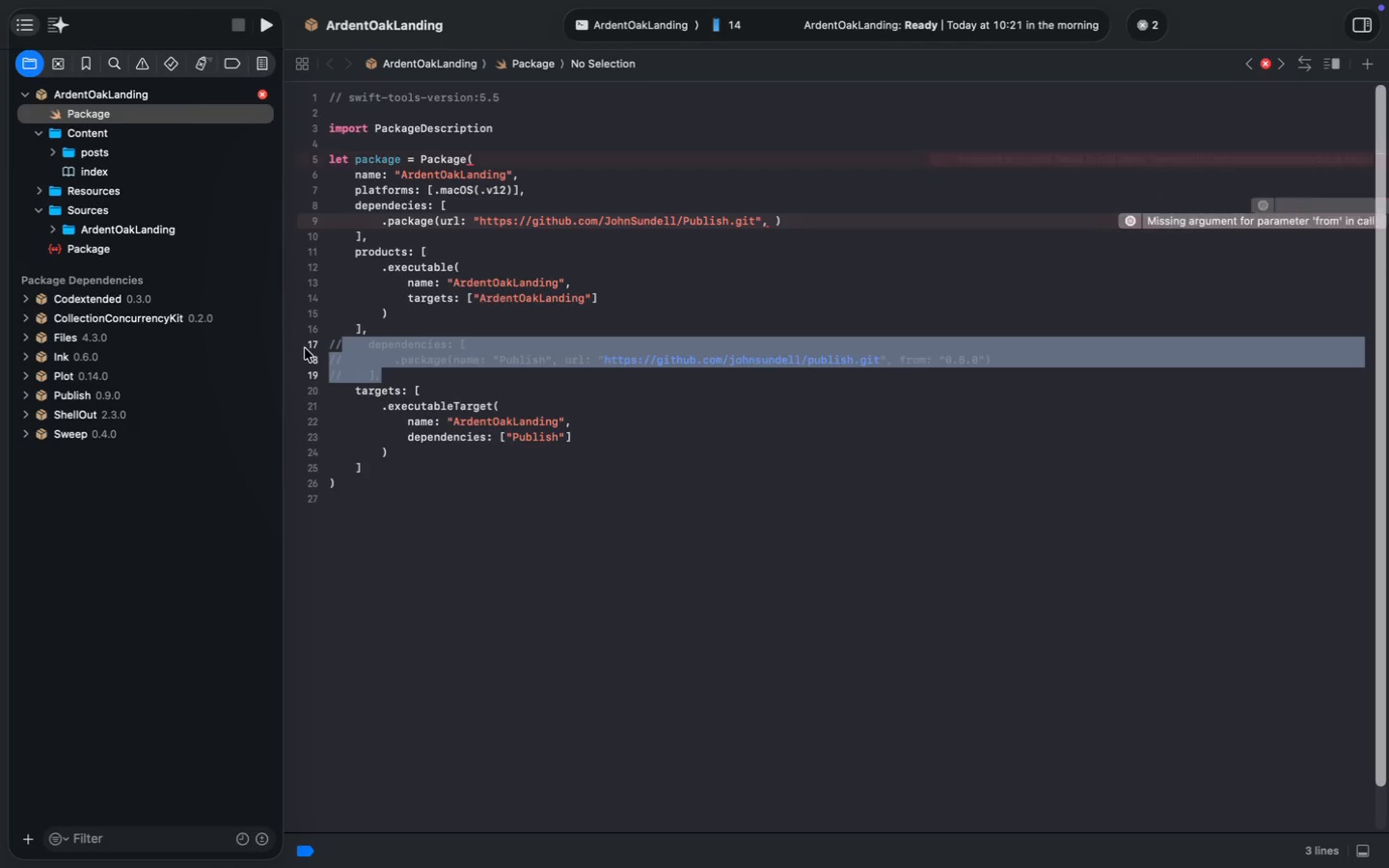 
key(Meta+S)
 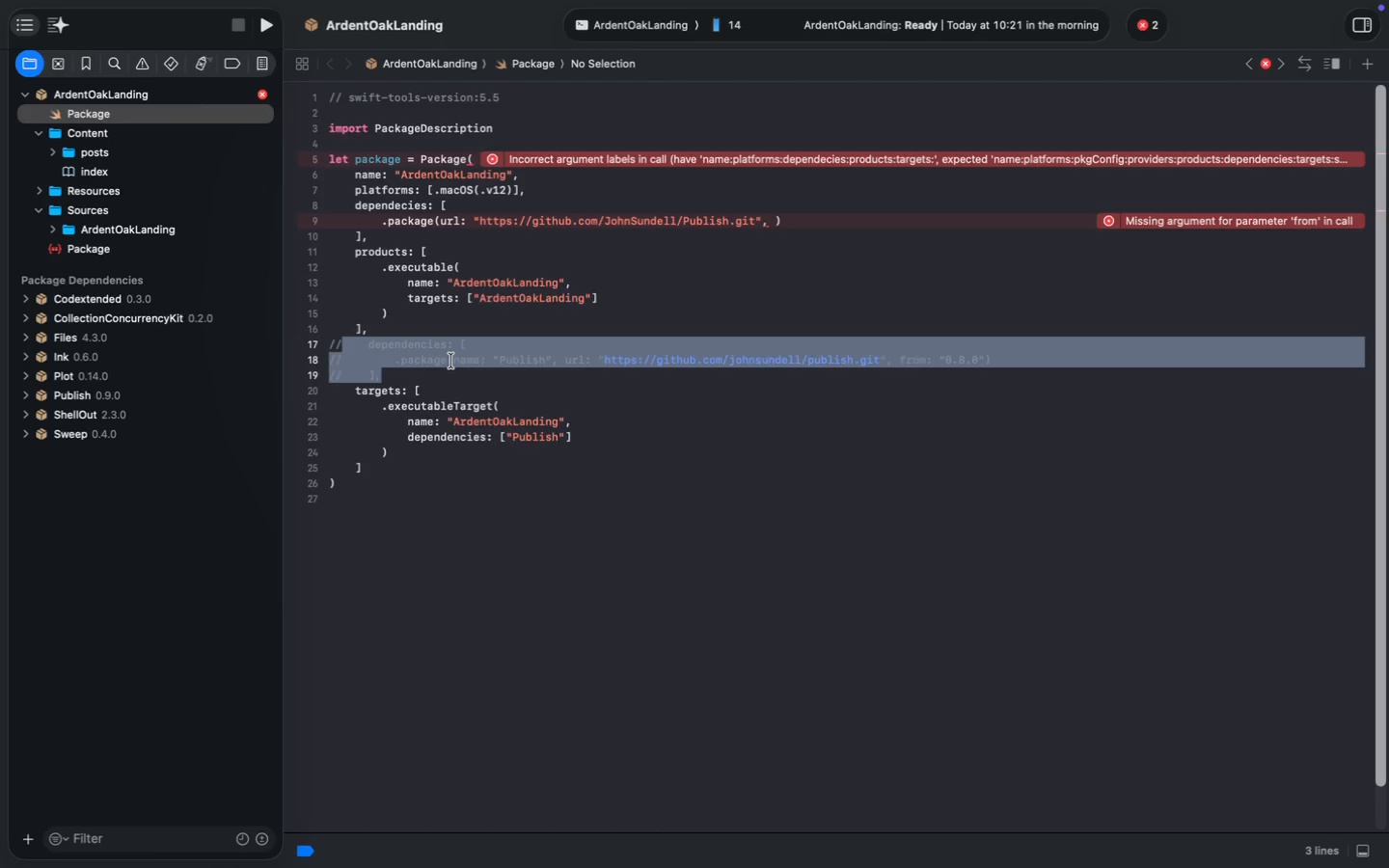 
wait(7.67)
 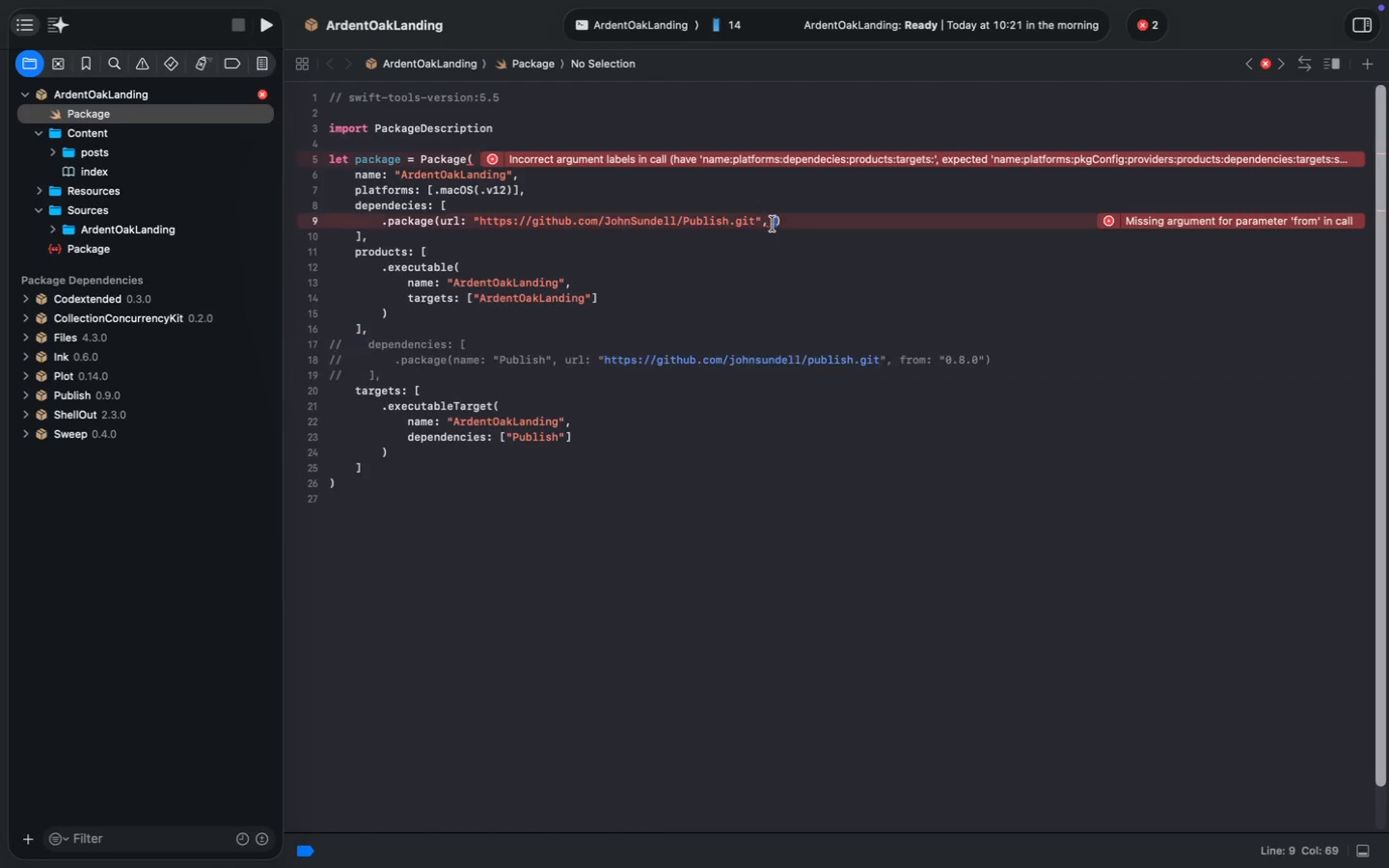 
left_click([773, 224])
 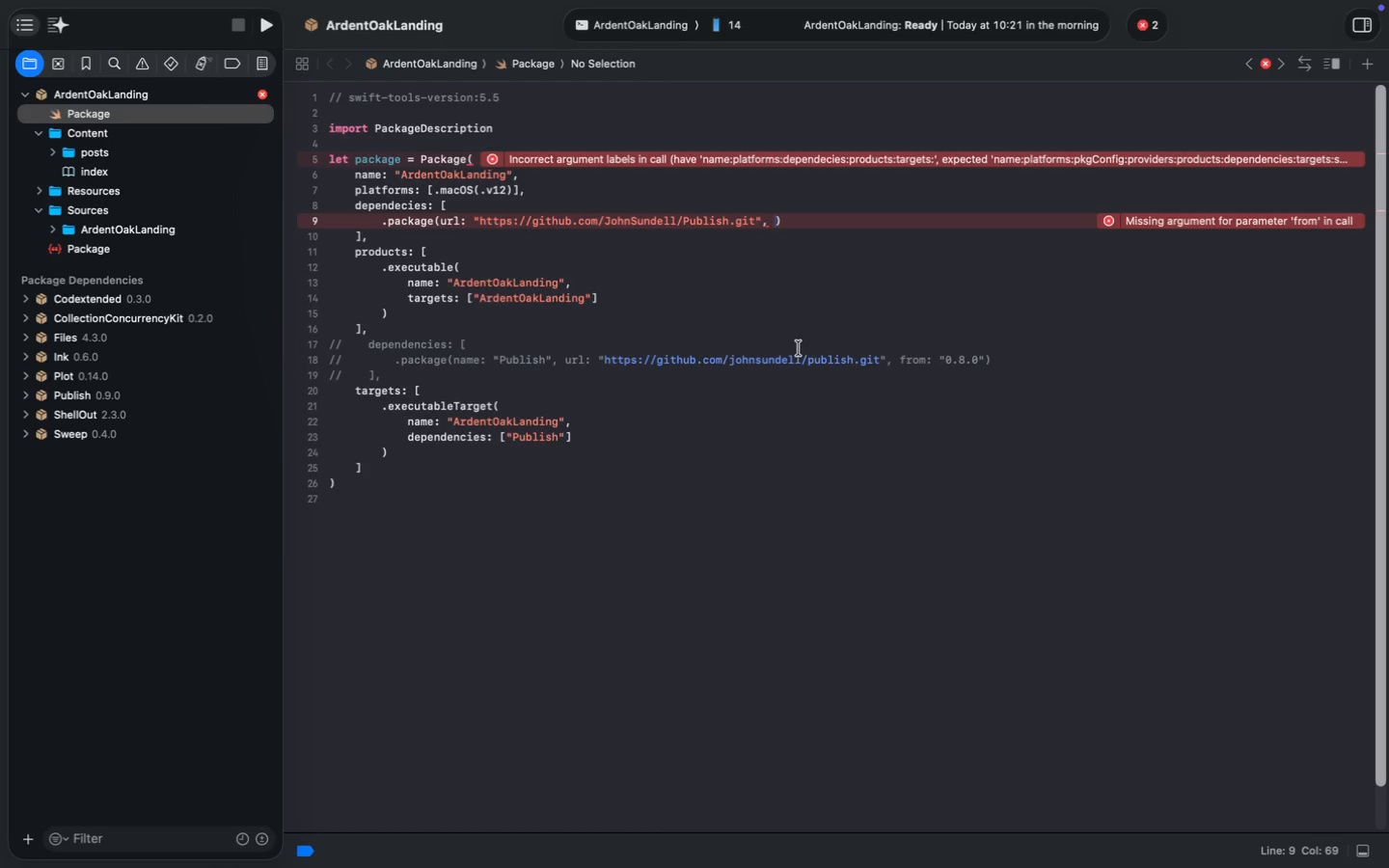 
type(from: )
 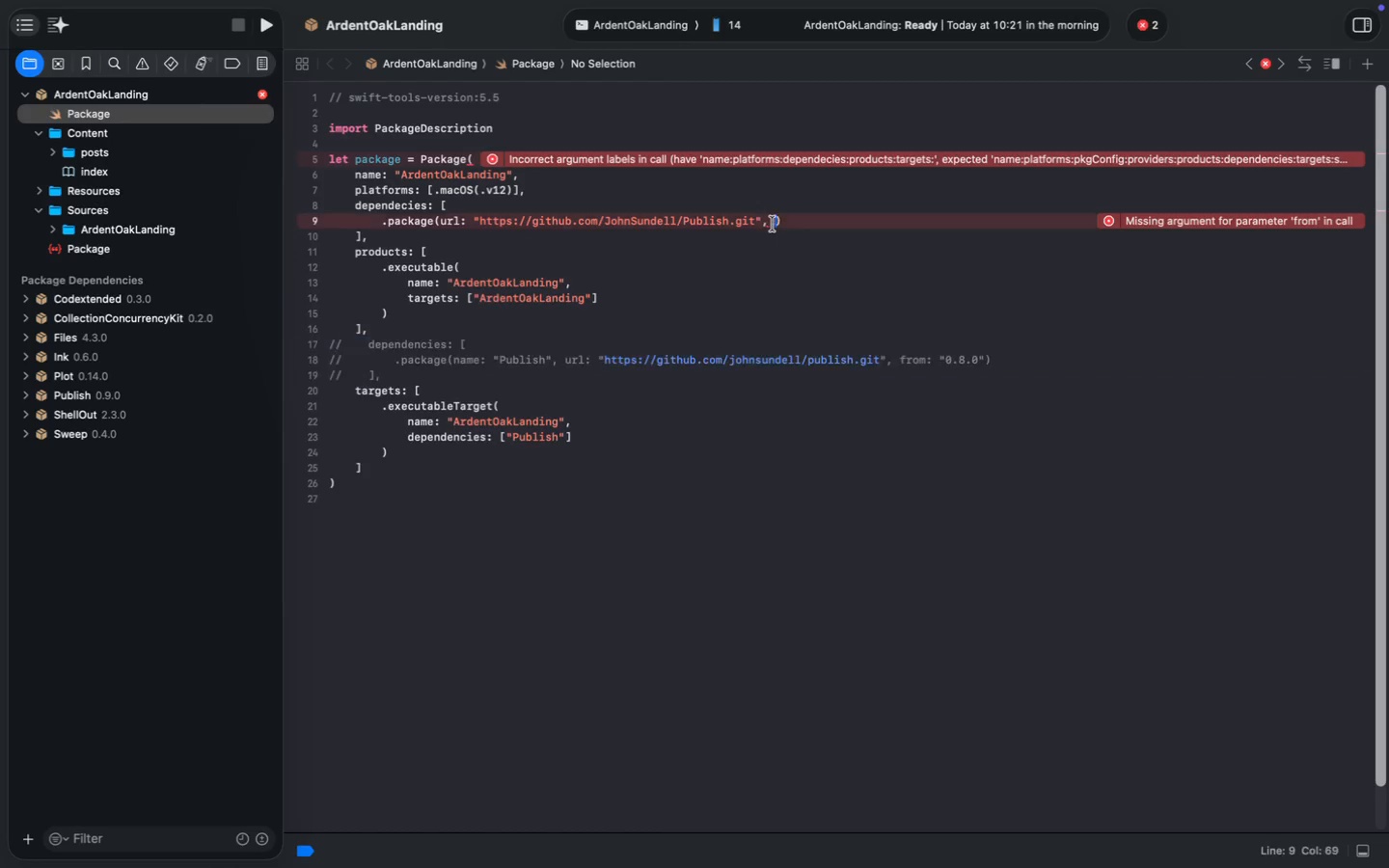 
key(Control+ControlLeft)
 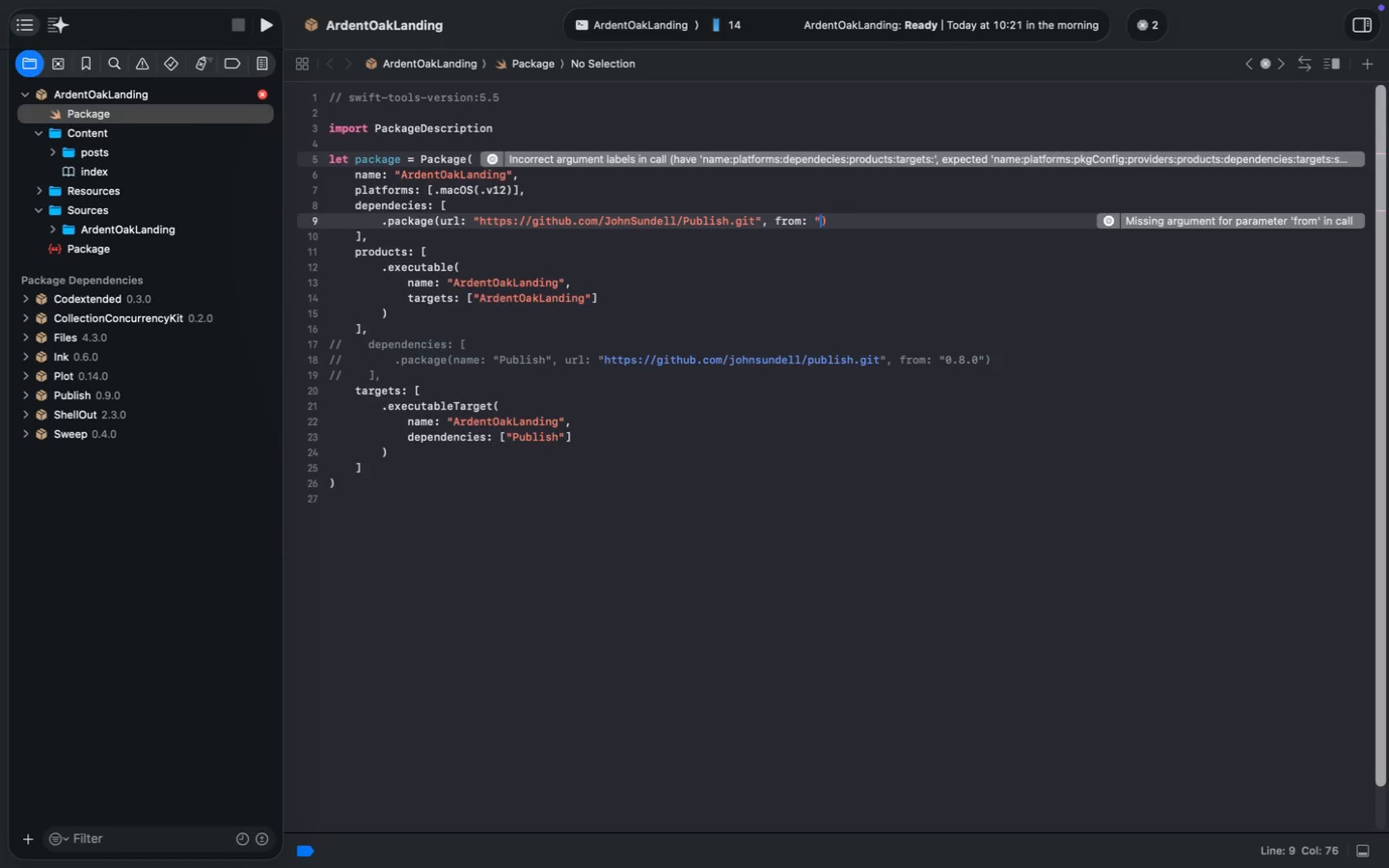 
key(Shift+Quote)
 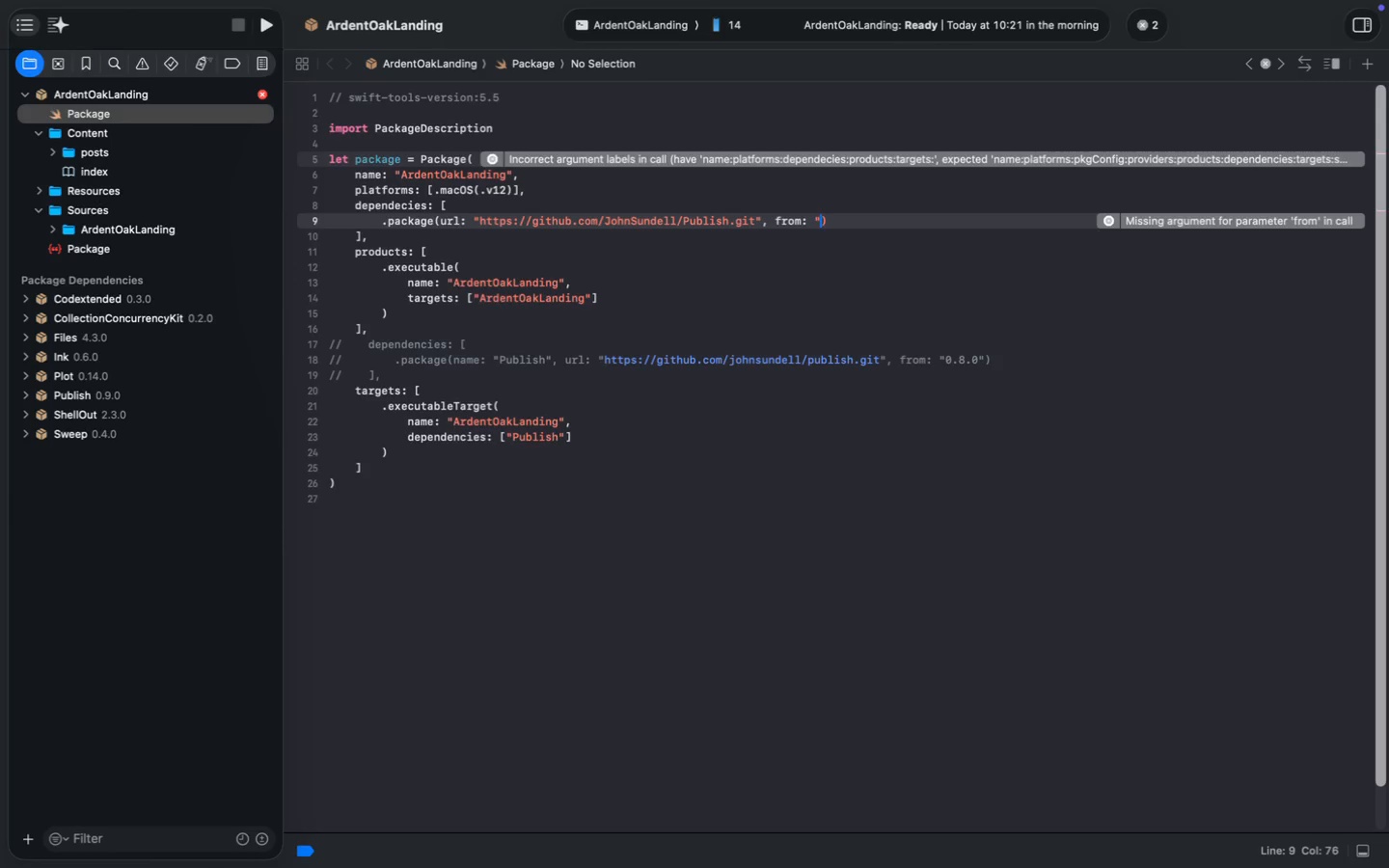 
key(Minus)
 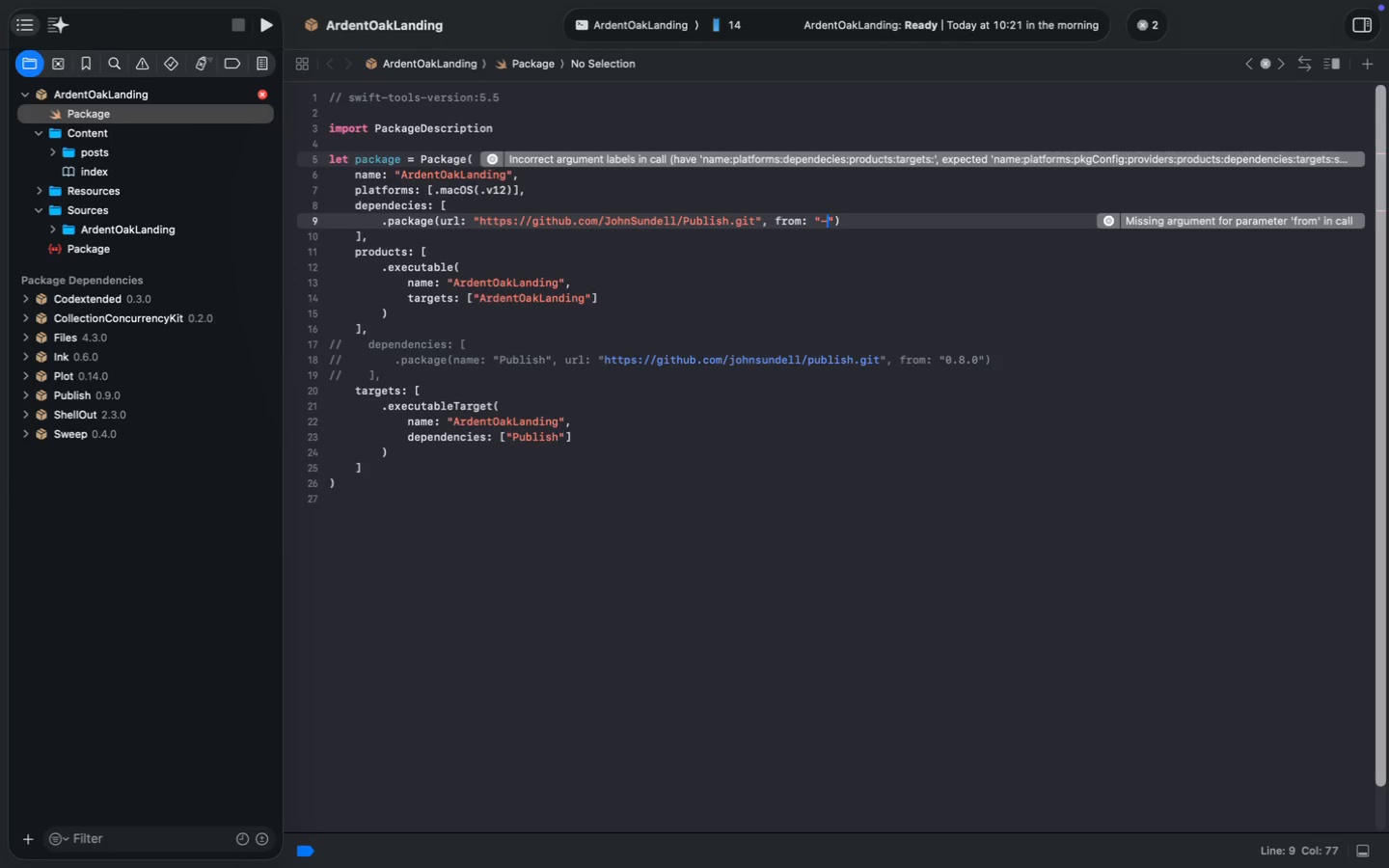 
key(Backspace)
 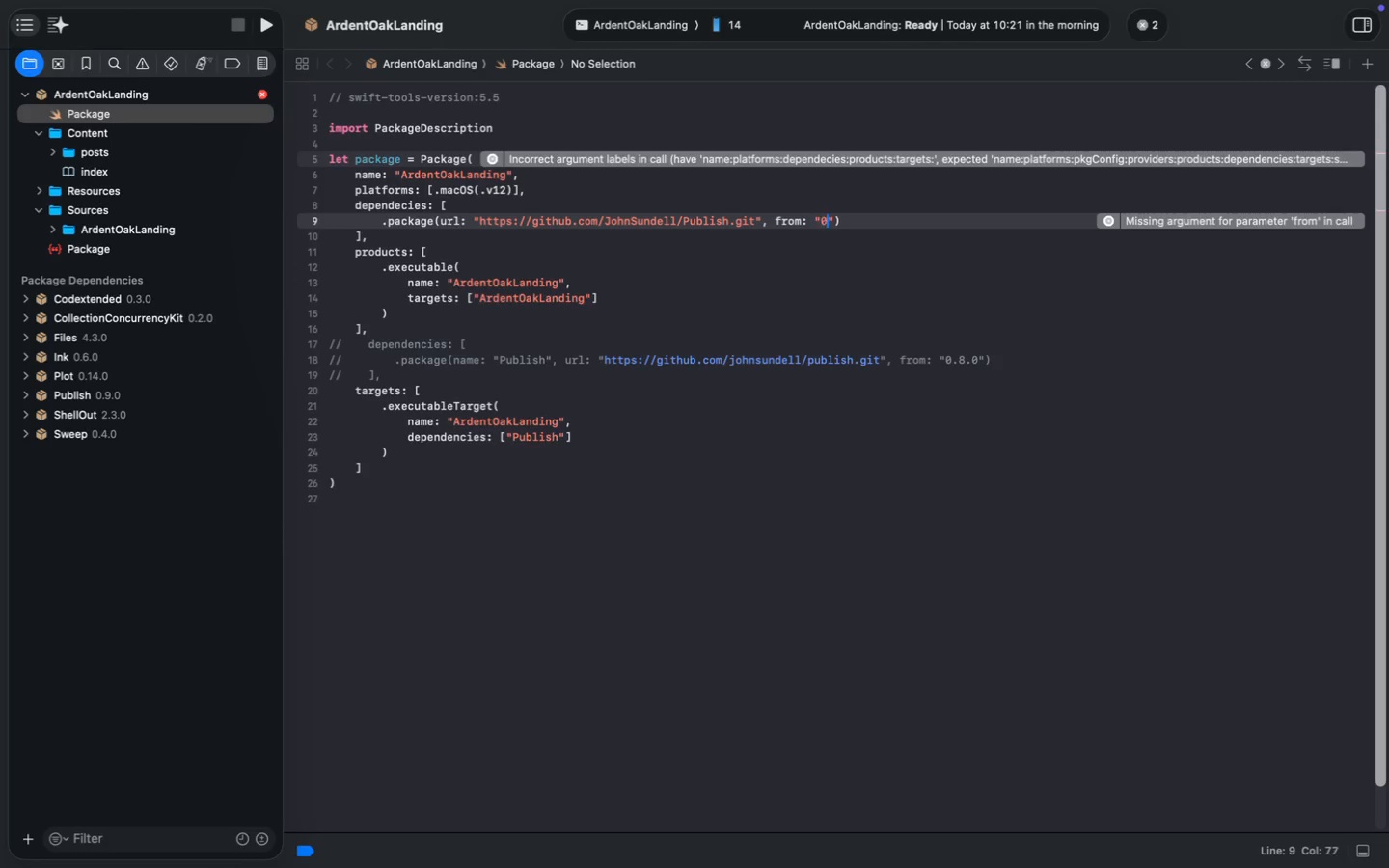 
key(0)
 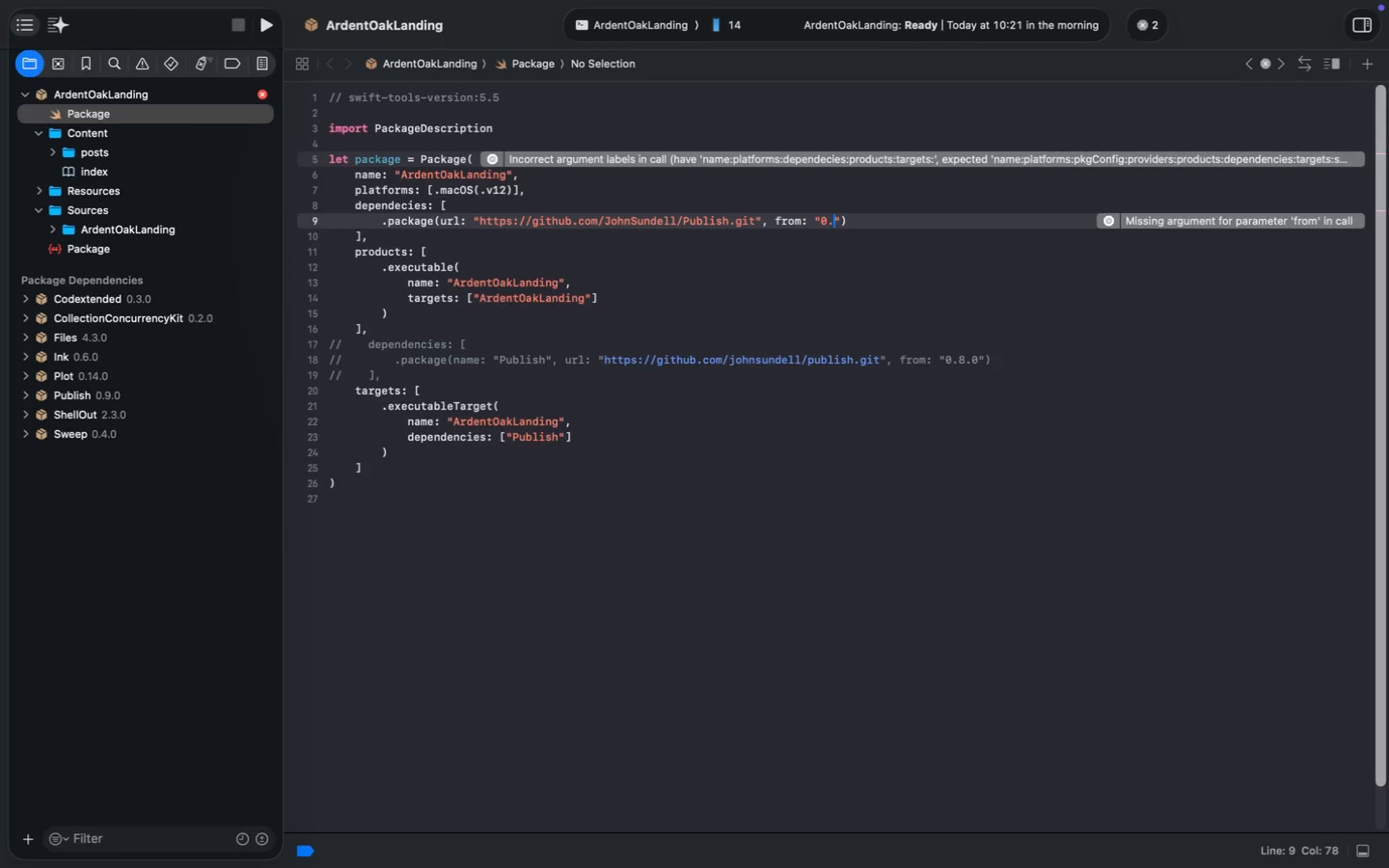 
key(Period)
 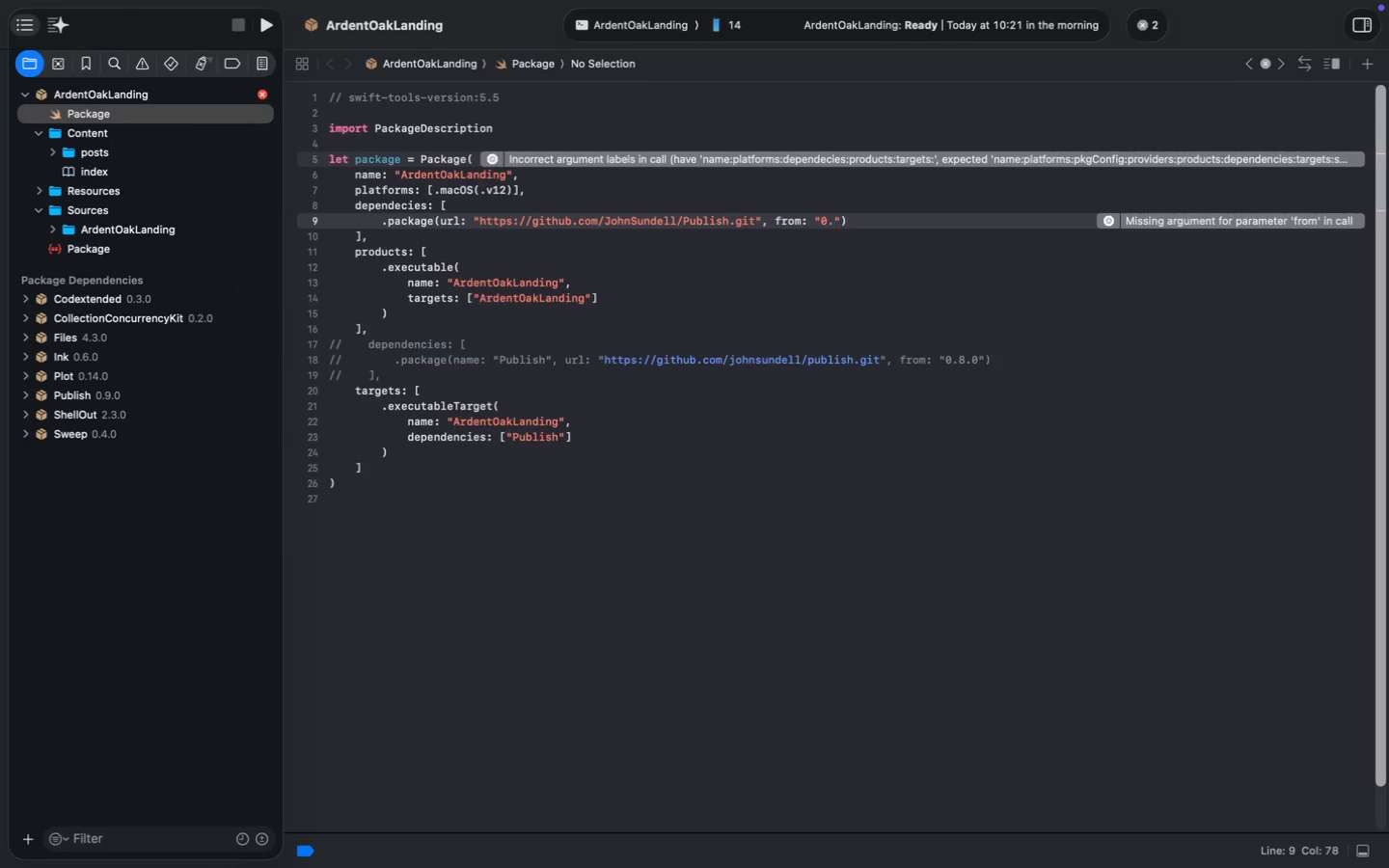 
key(9)
 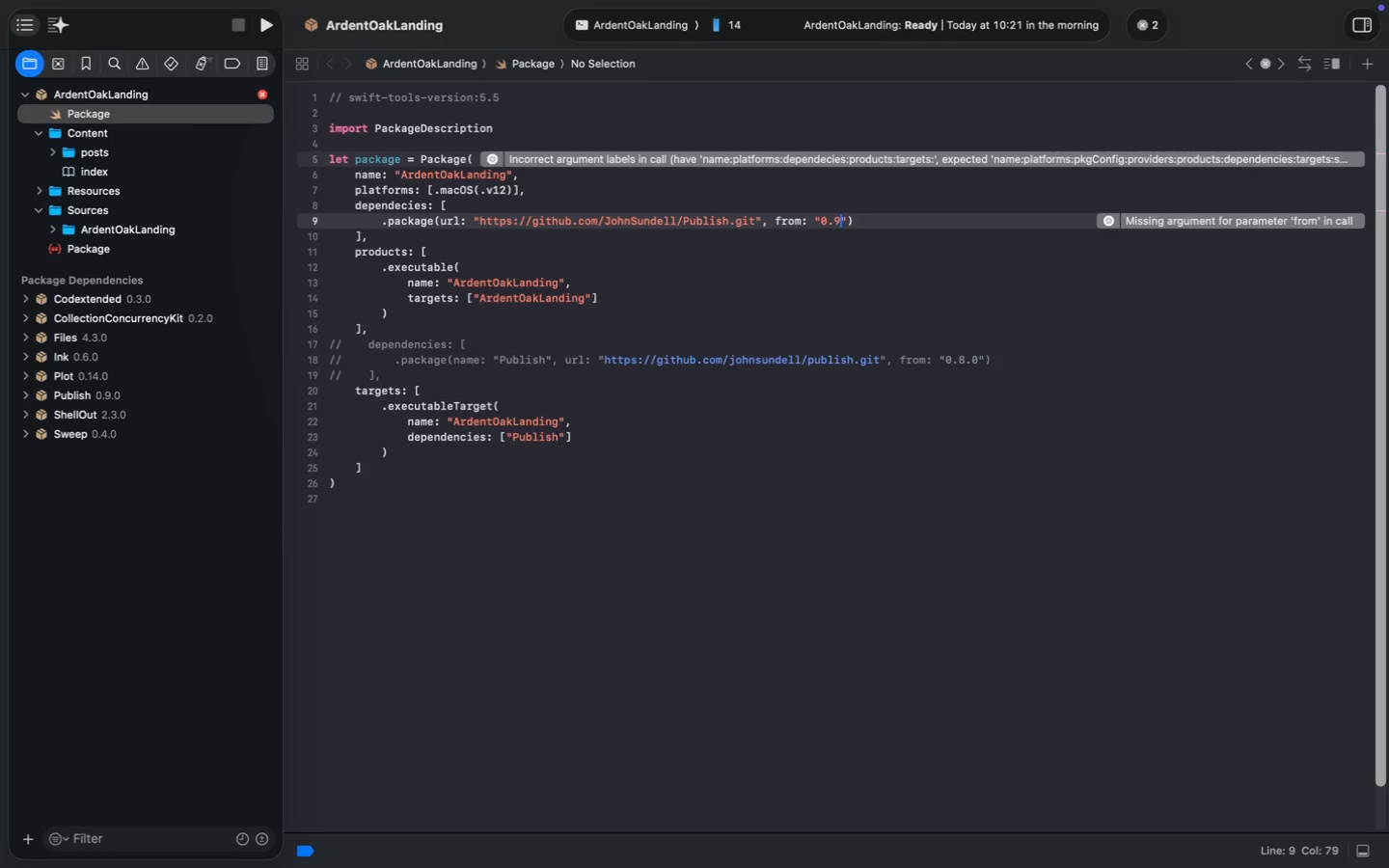 
key(Period)
 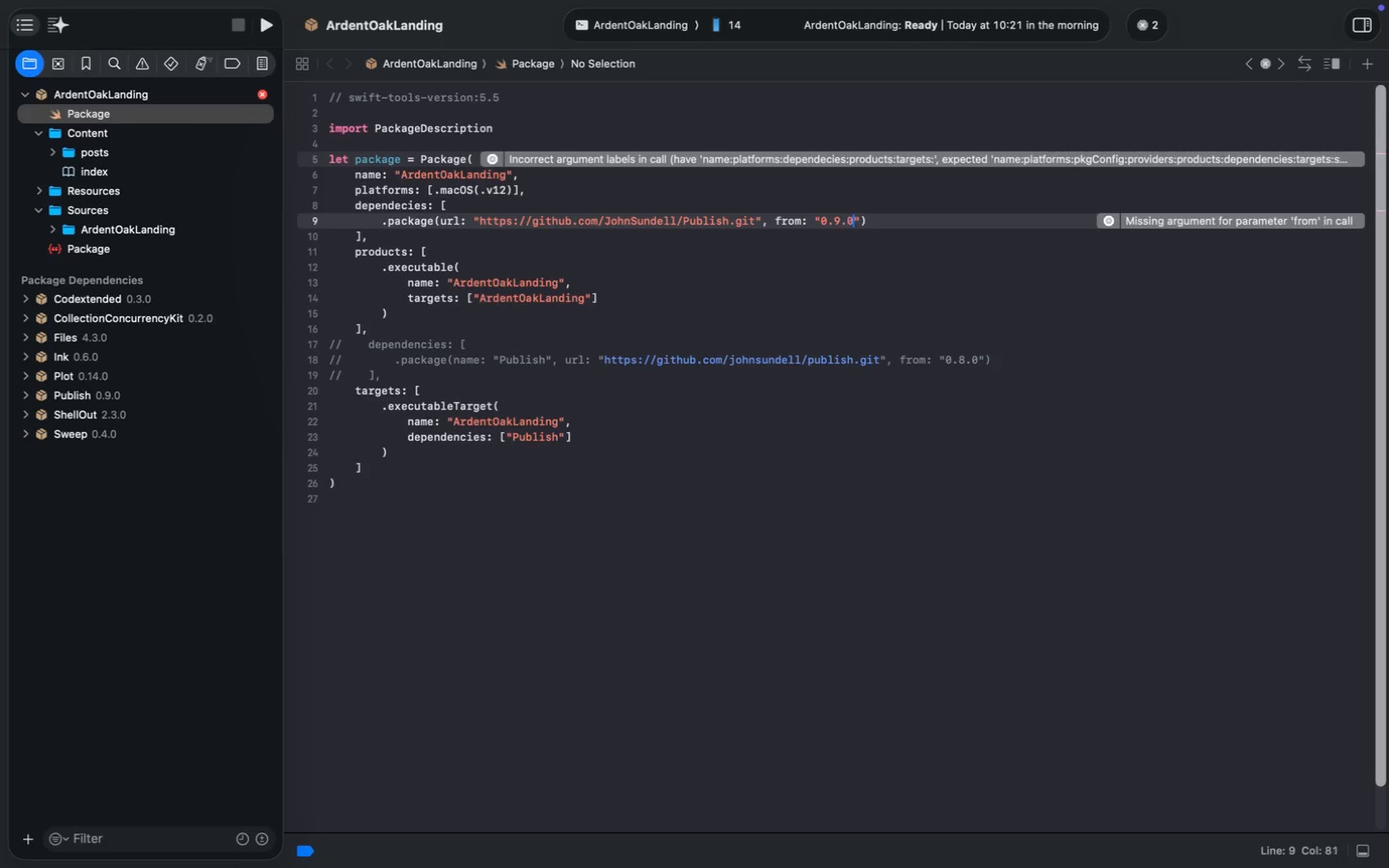 
key(0)
 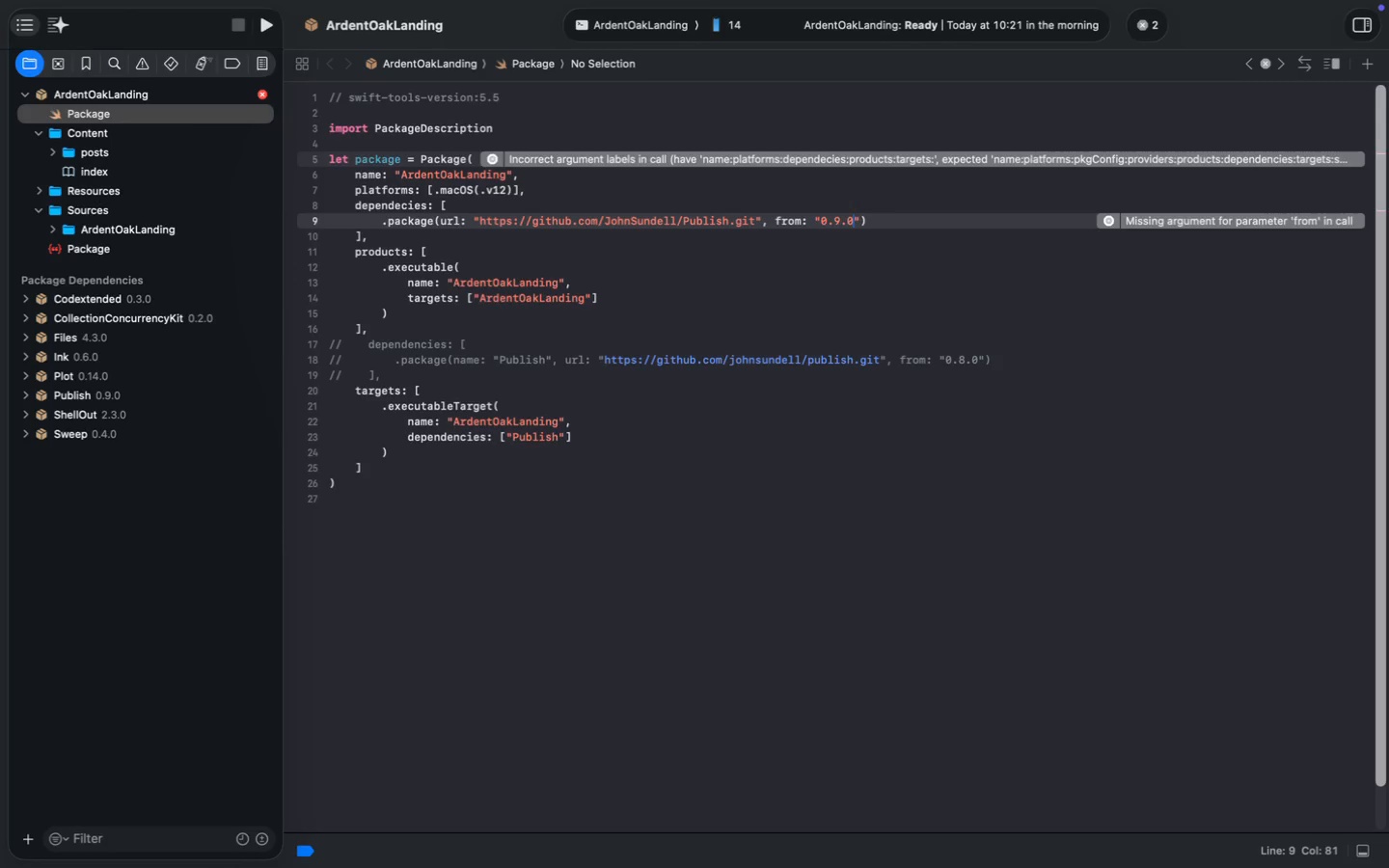 
key(ArrowRight)
 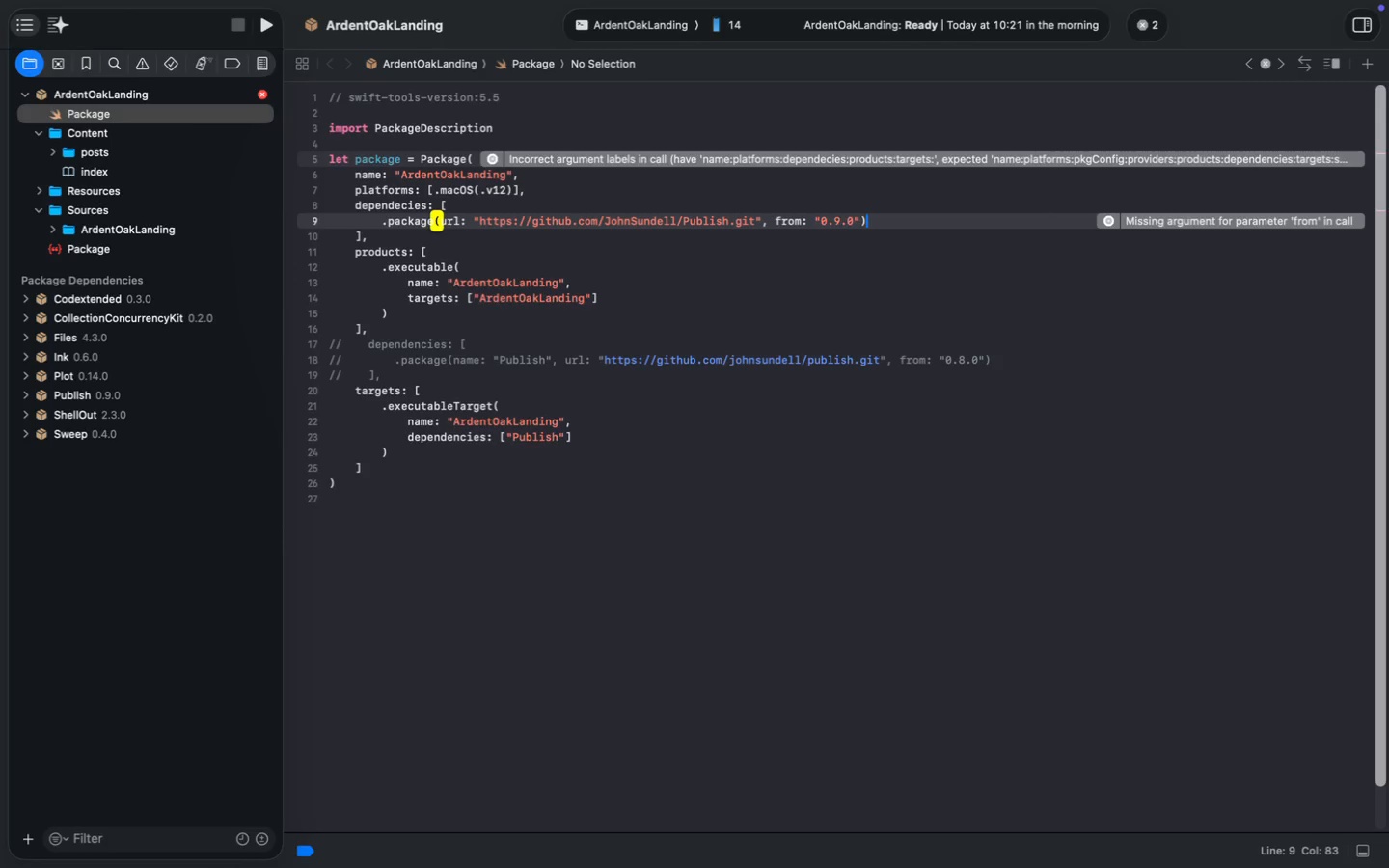 
key(ArrowRight)
 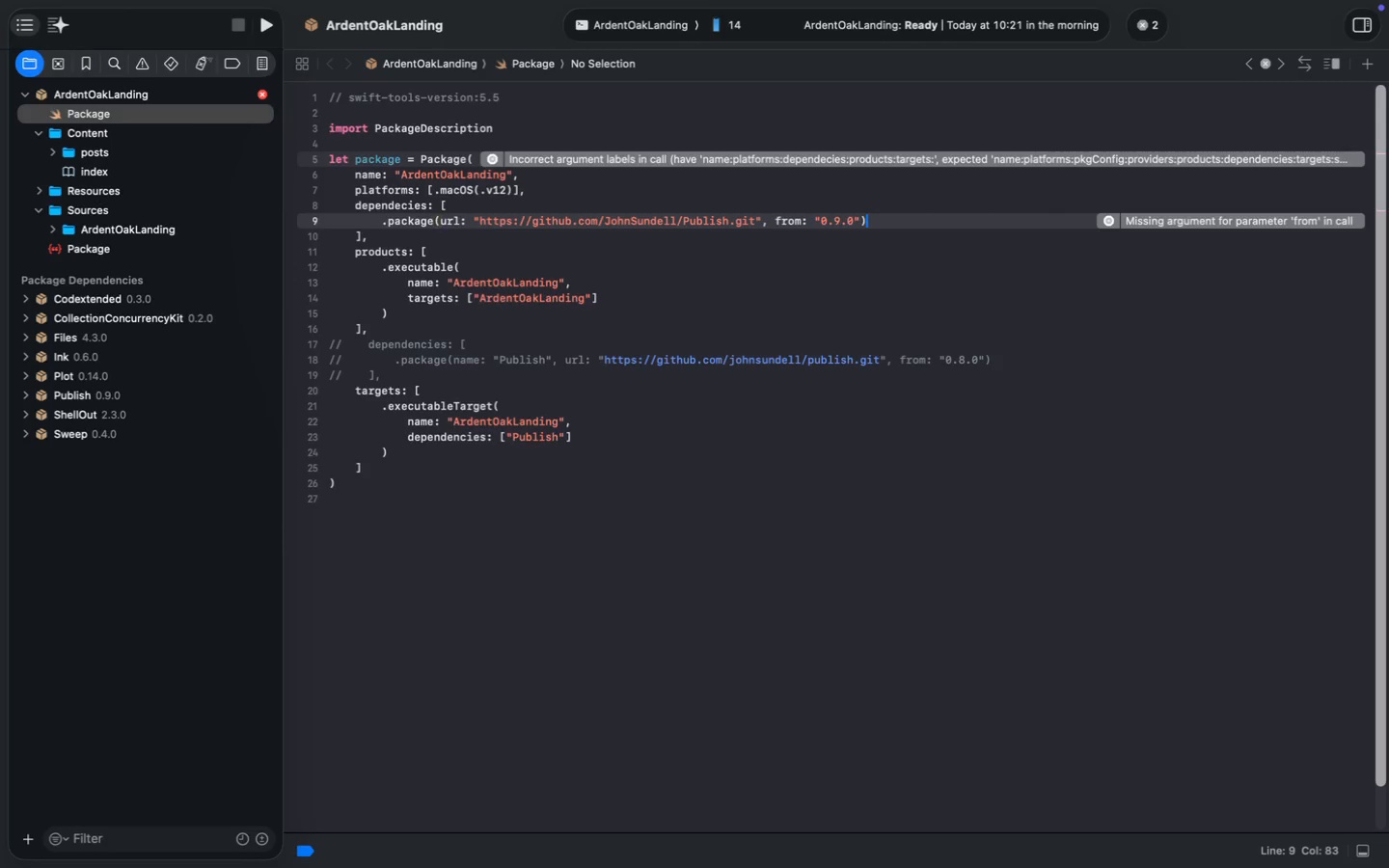 
key(Comma)
 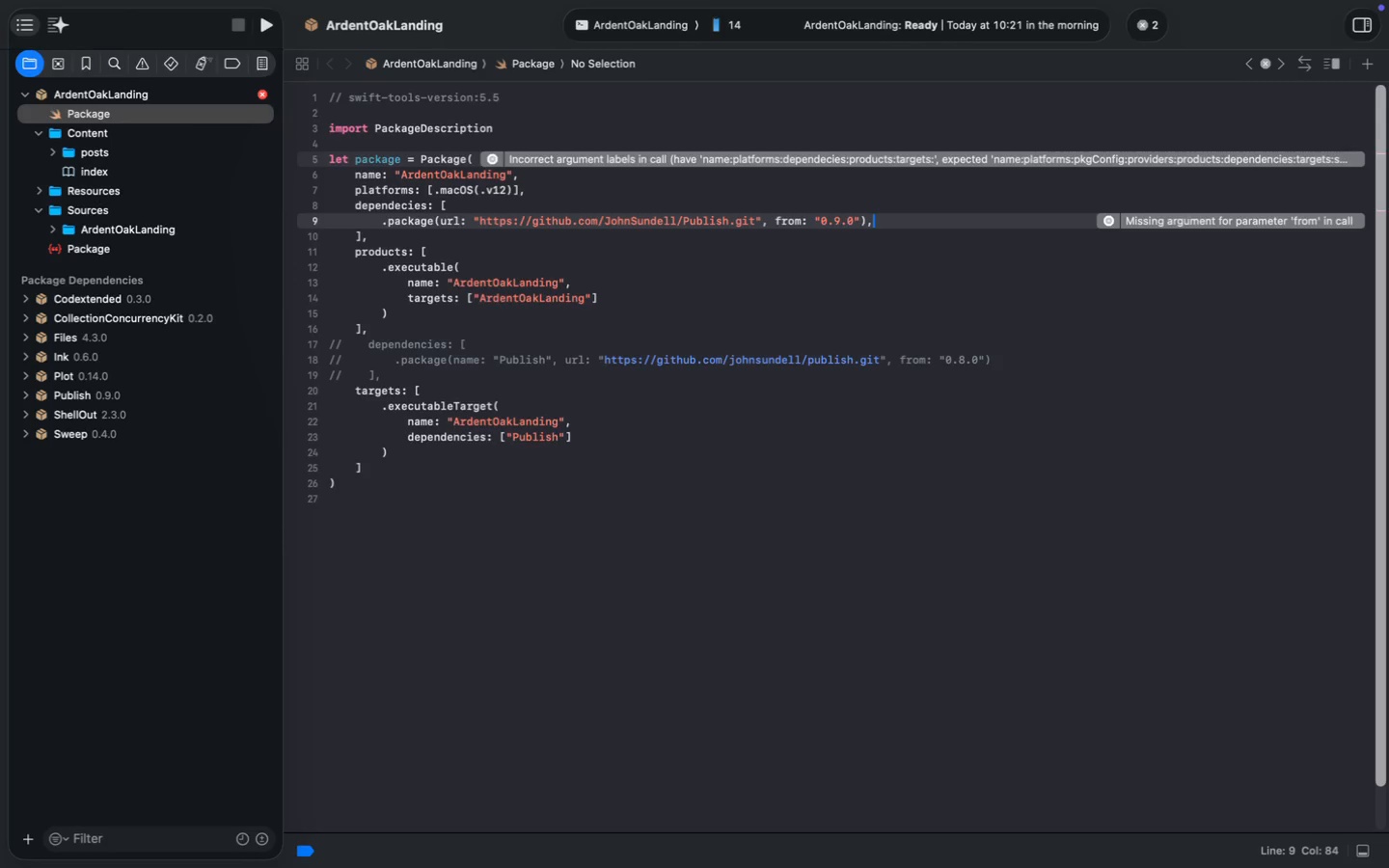 
key(Enter)
 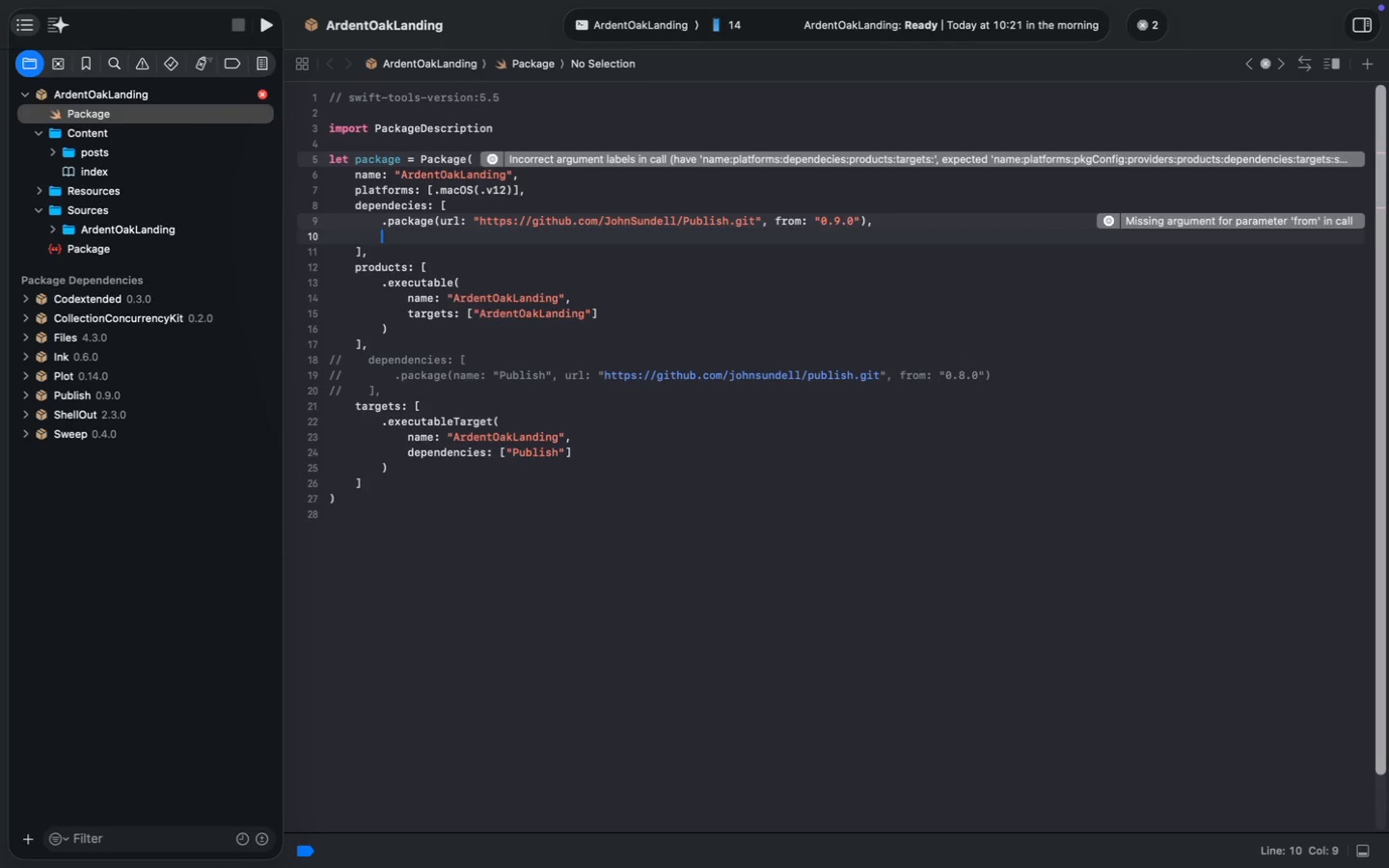 
key(Period)
 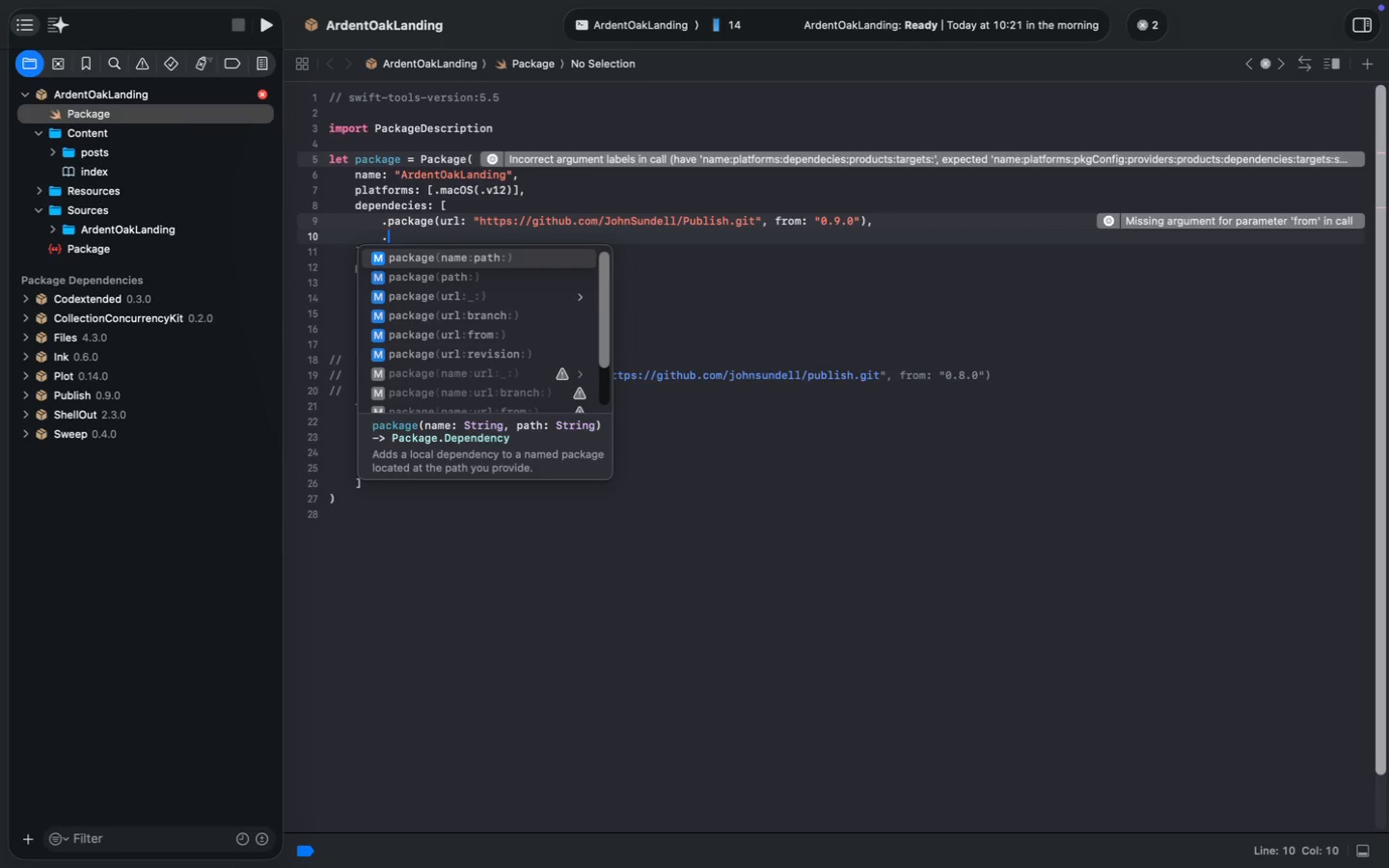 
key(Tab)
 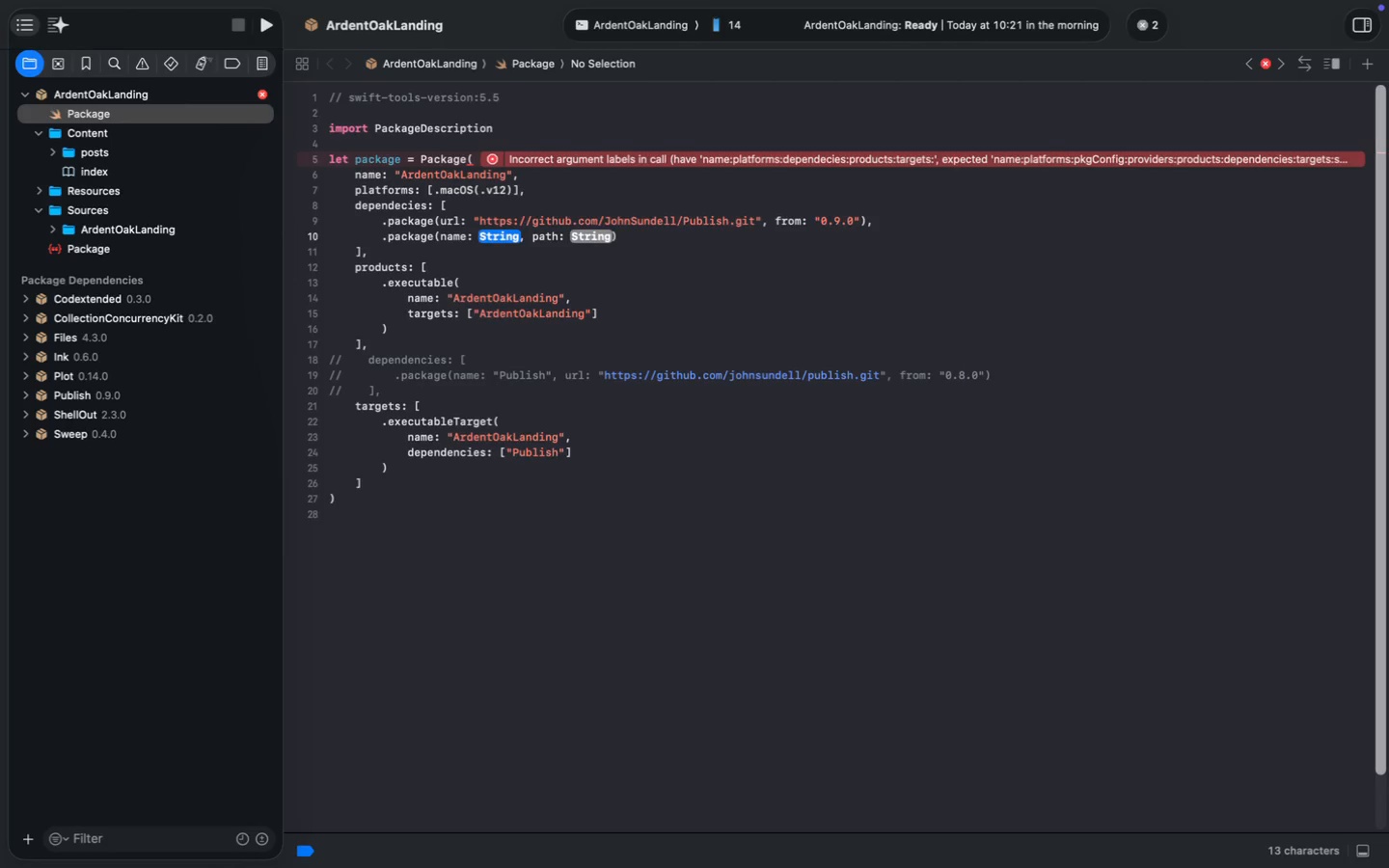 
wait(5.2)
 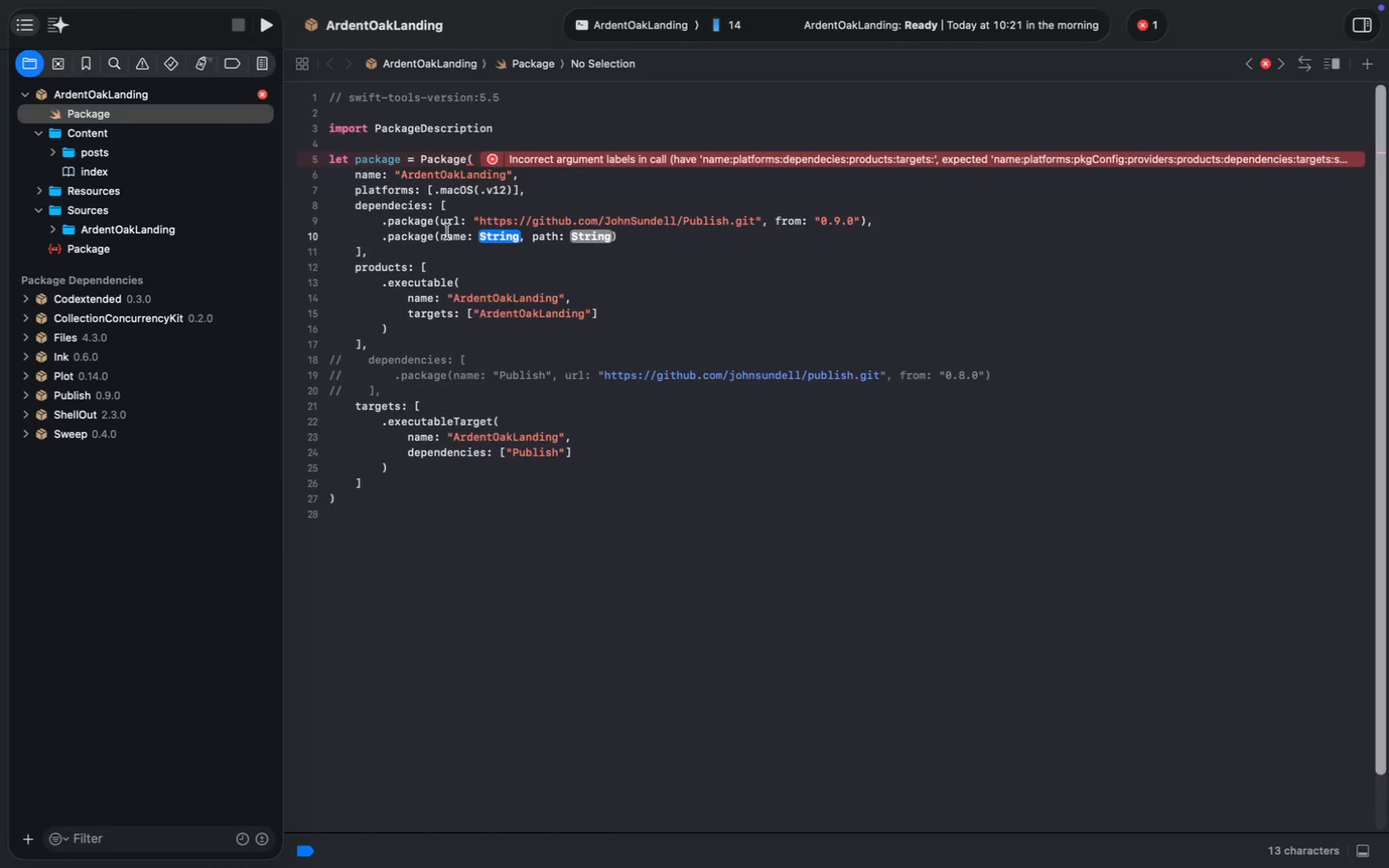 
double_click([449, 234])
 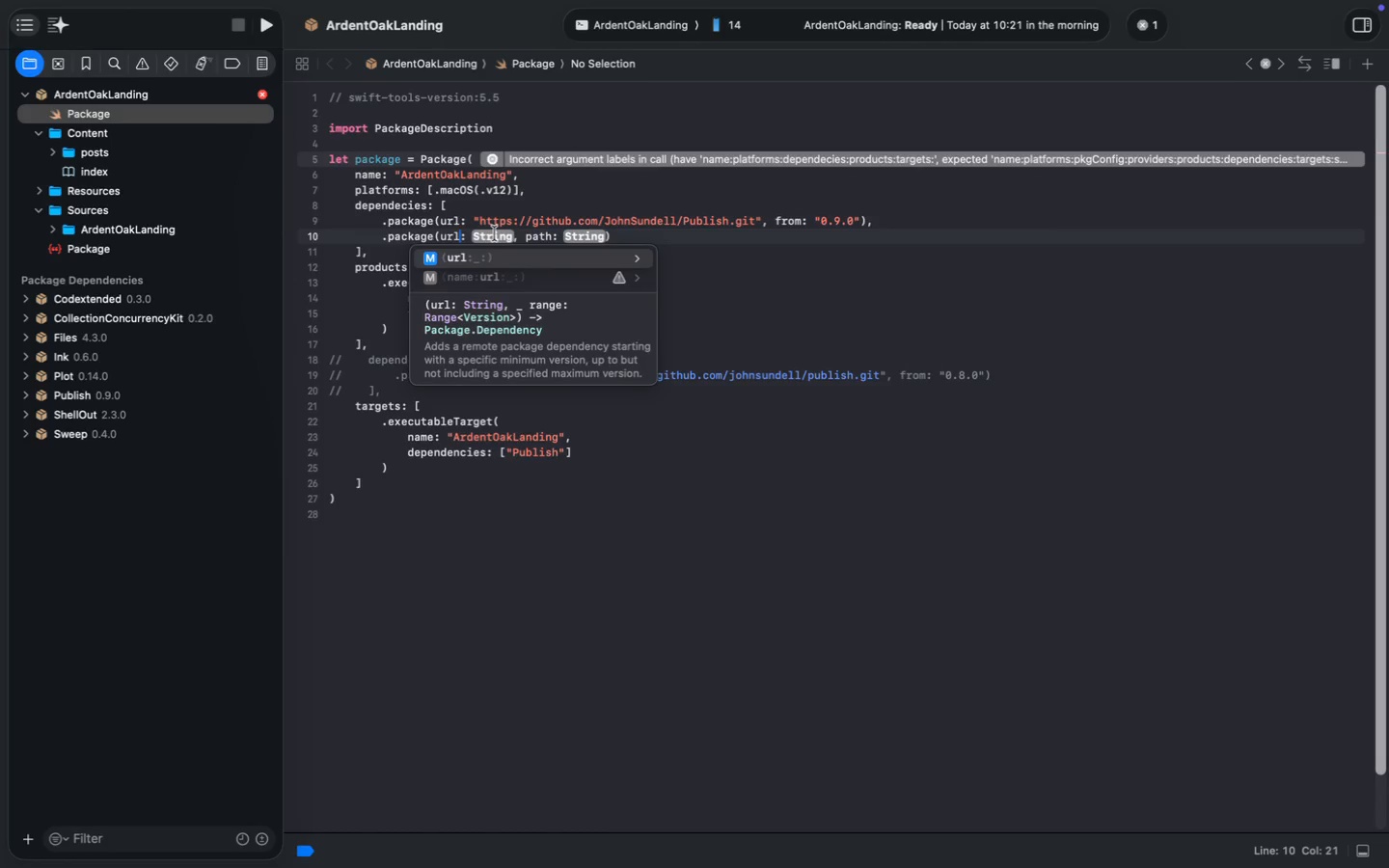 
type(url)
 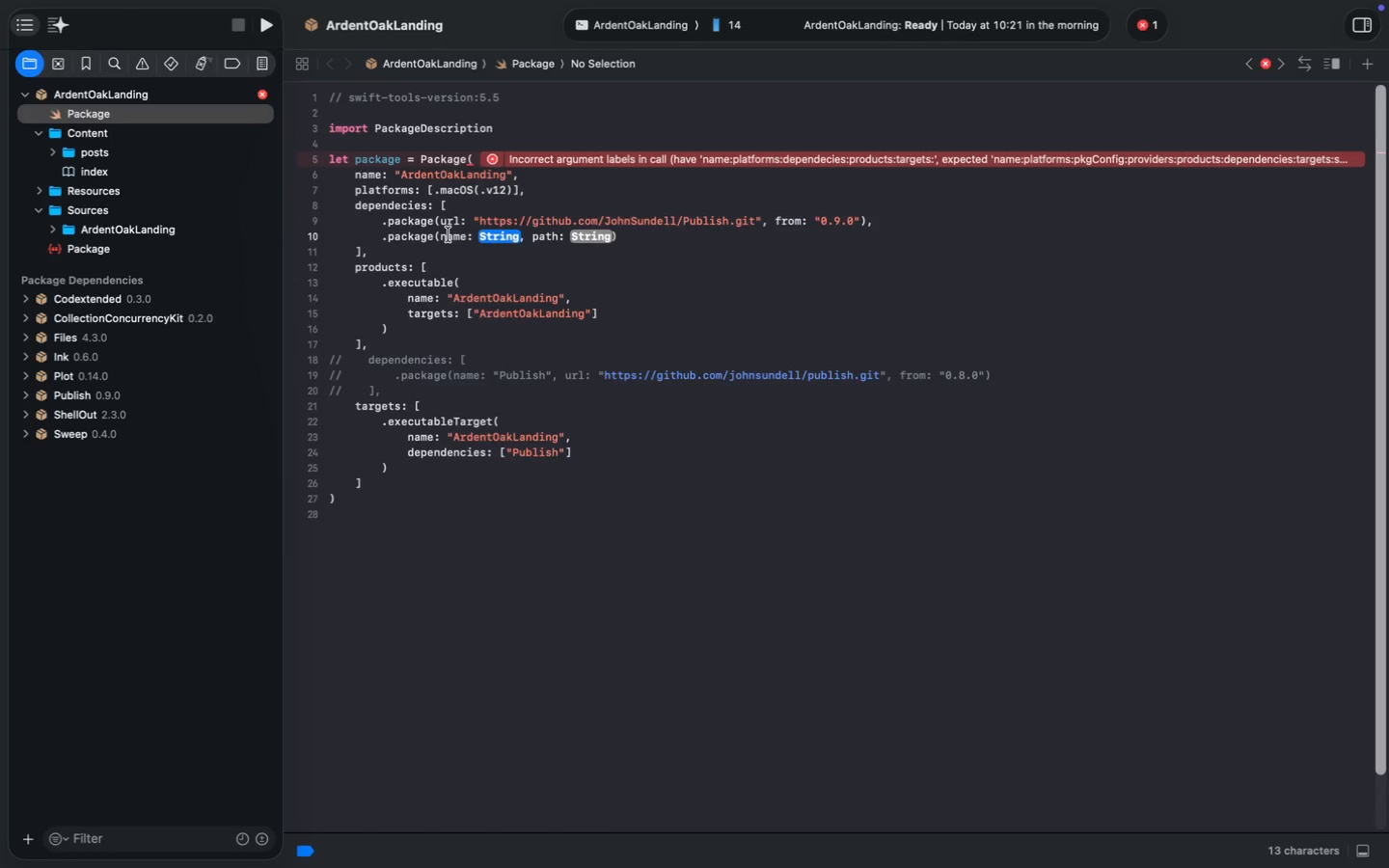 
key(Tab)
 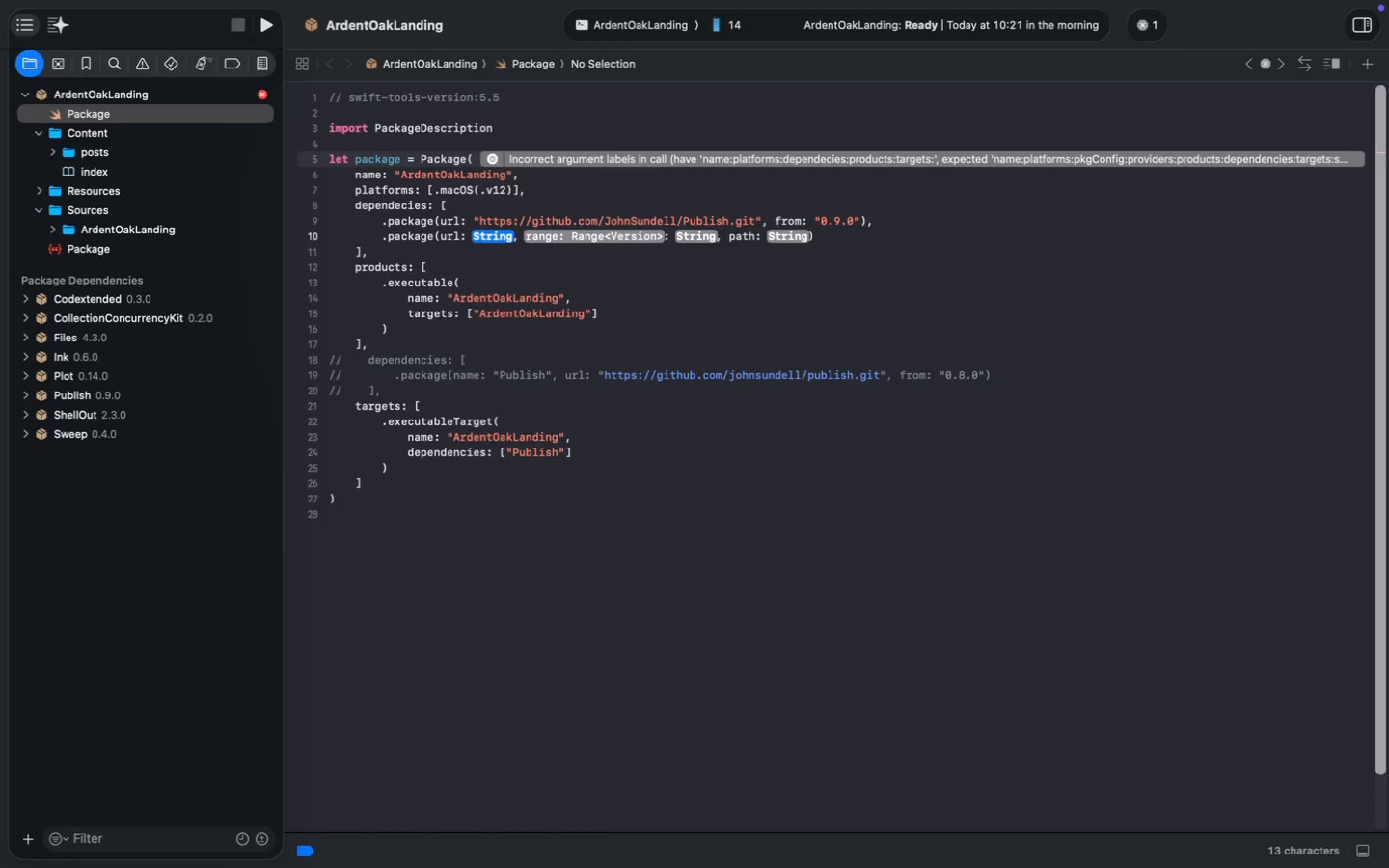 
key(Meta+Z)
 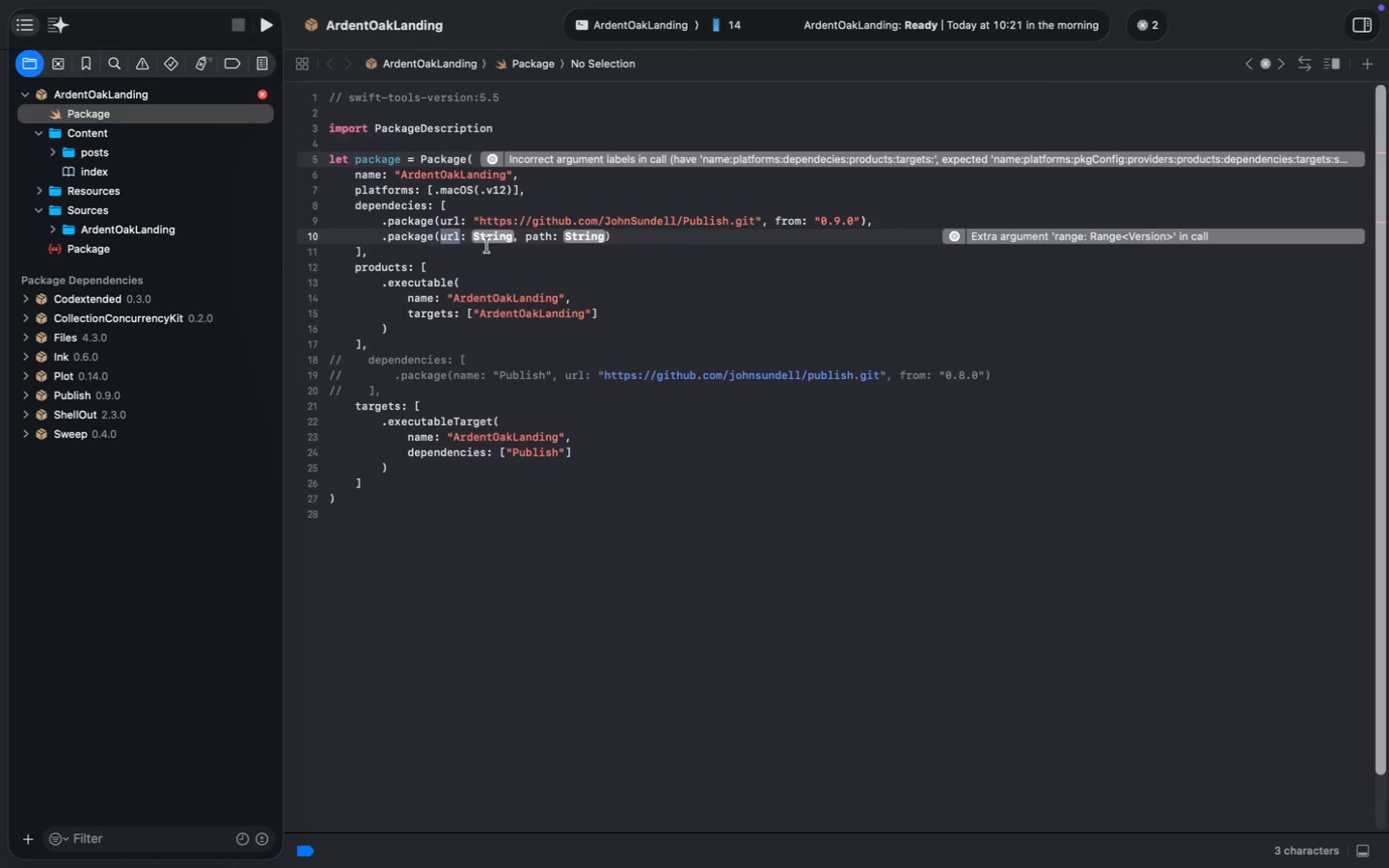 
double_click([490, 242])
 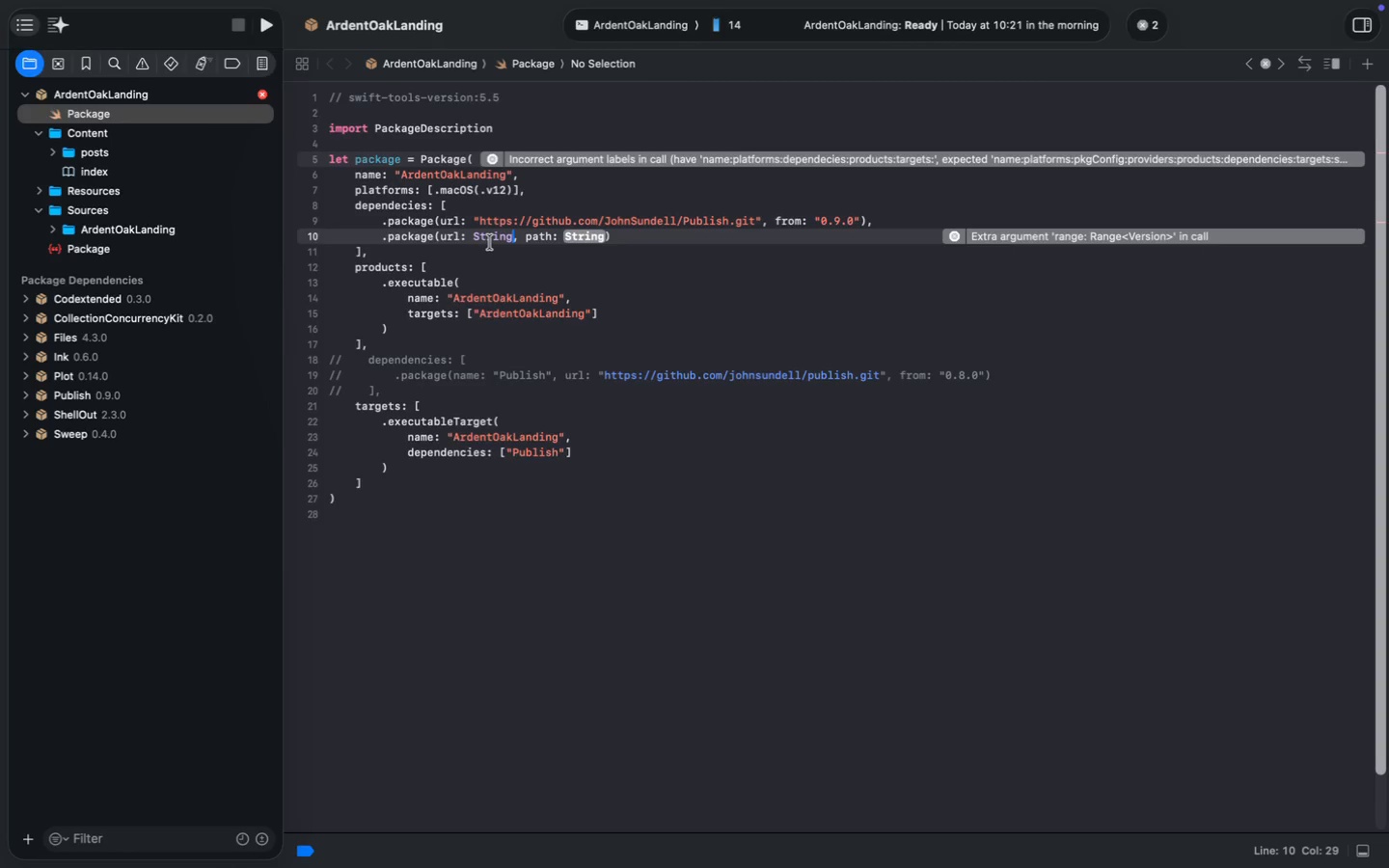 
key(Shift+Quote)
 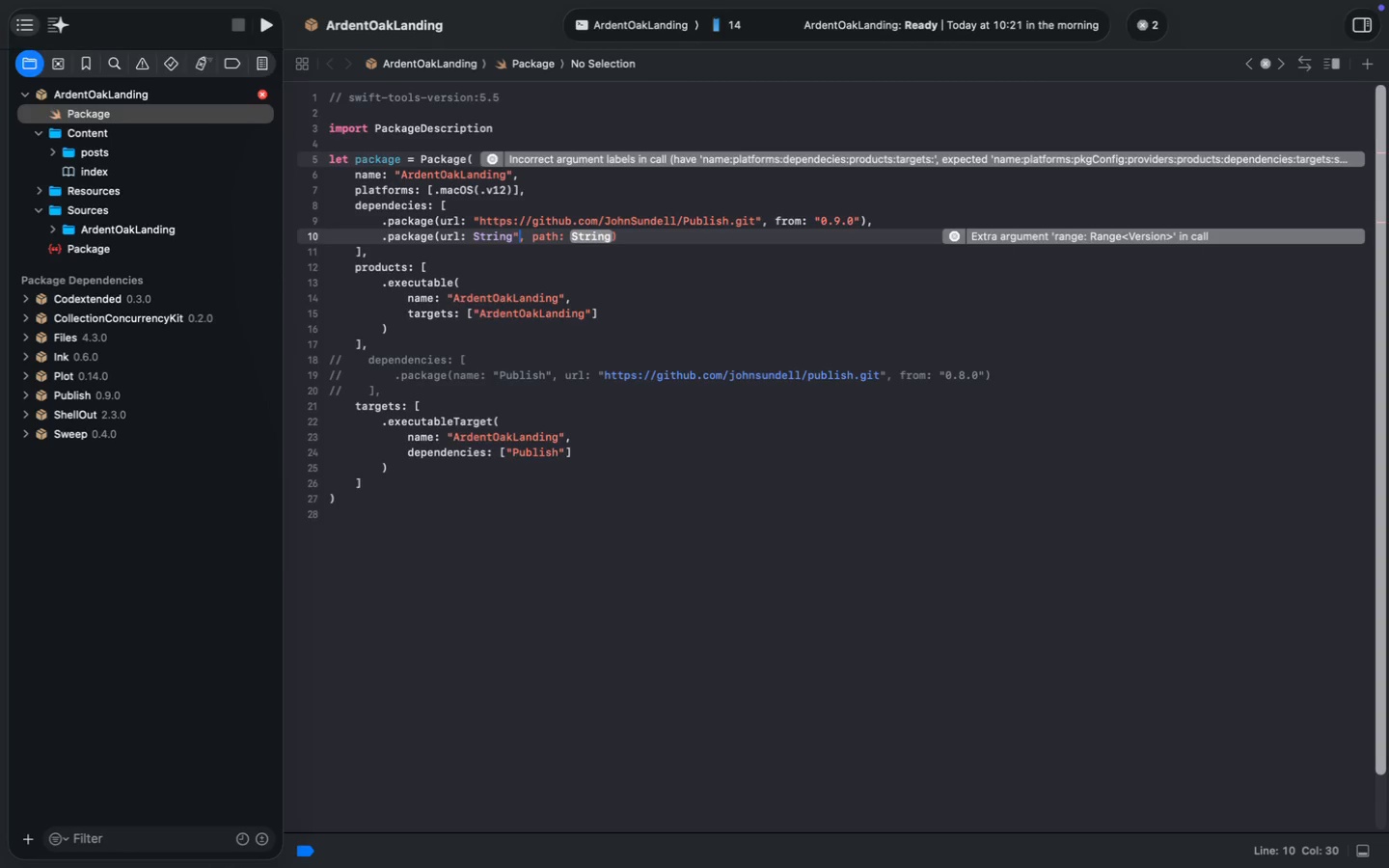 
key(Meta+Z)
 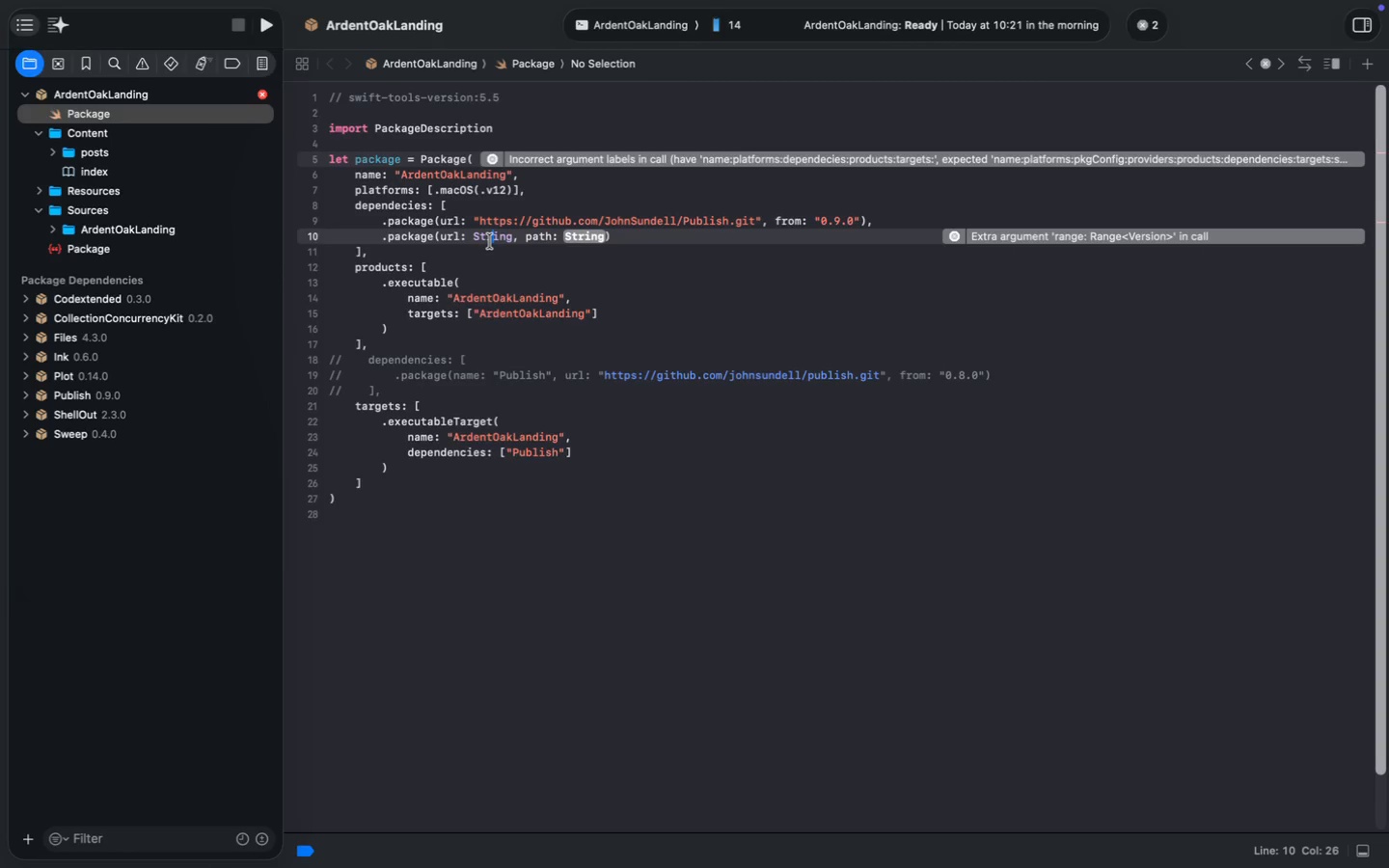 
double_click([490, 241])
 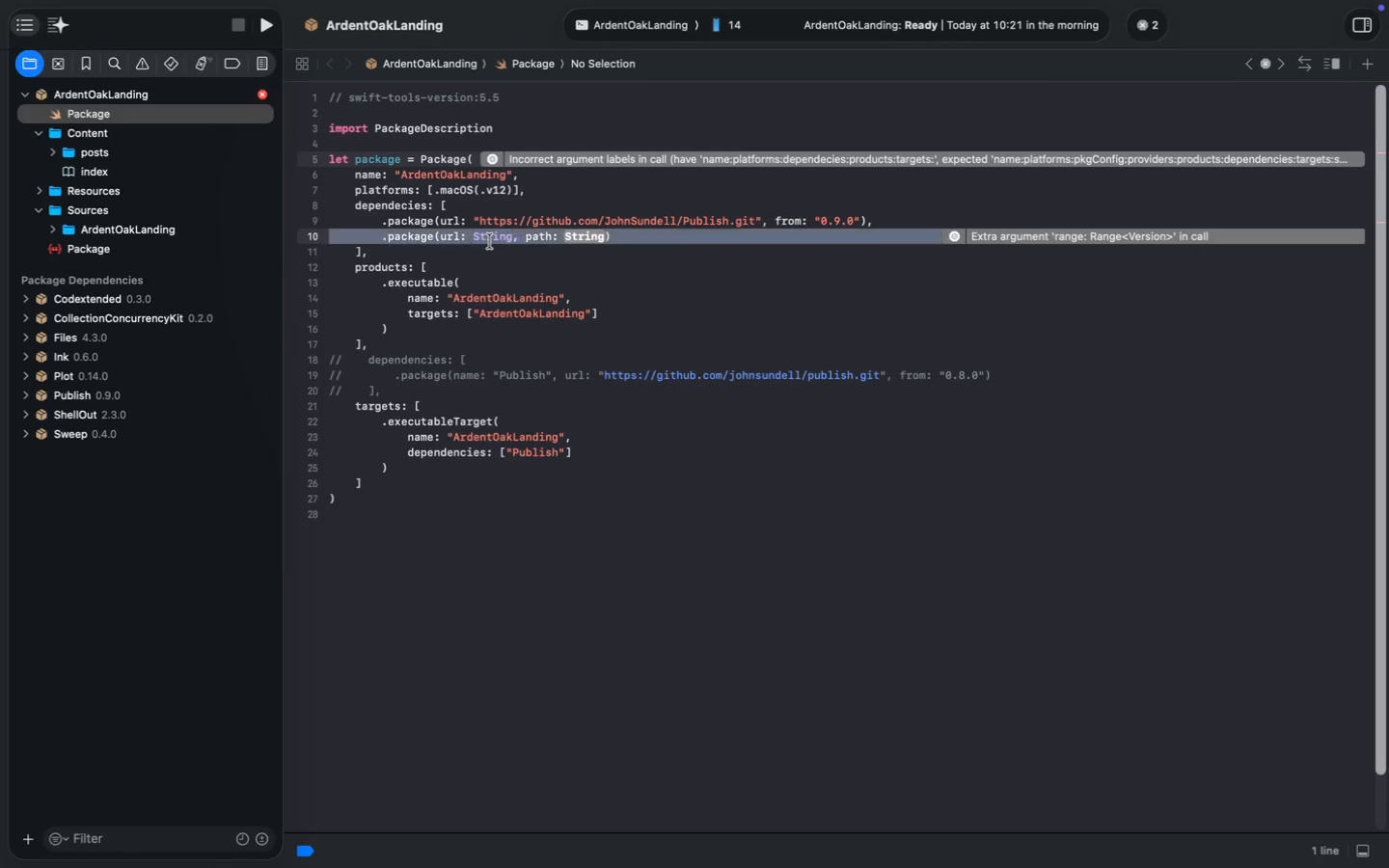 
triple_click([490, 241])
 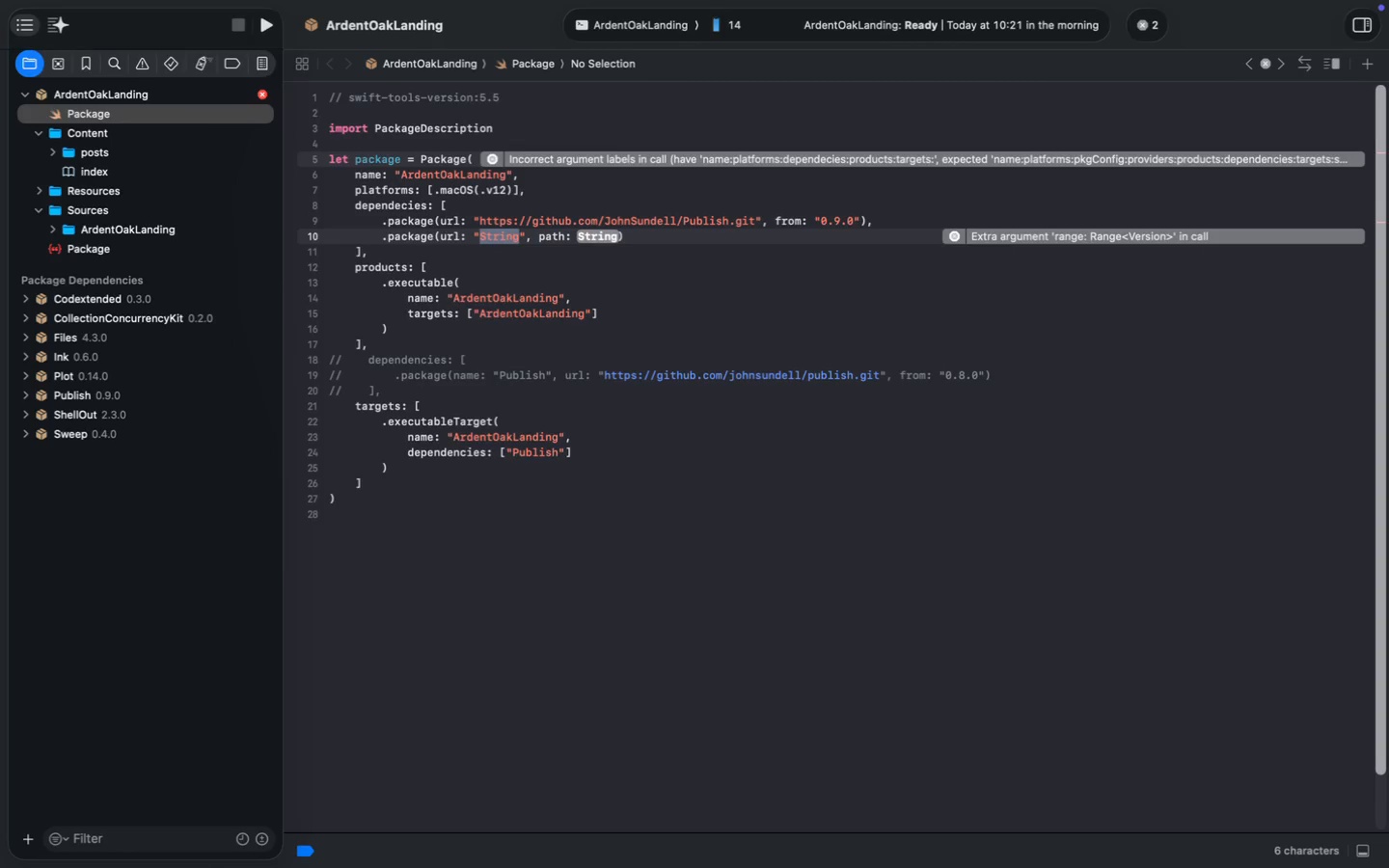 
type("https;)
key(Backspace)
type(://github.com/Jo)
key(Tab)
 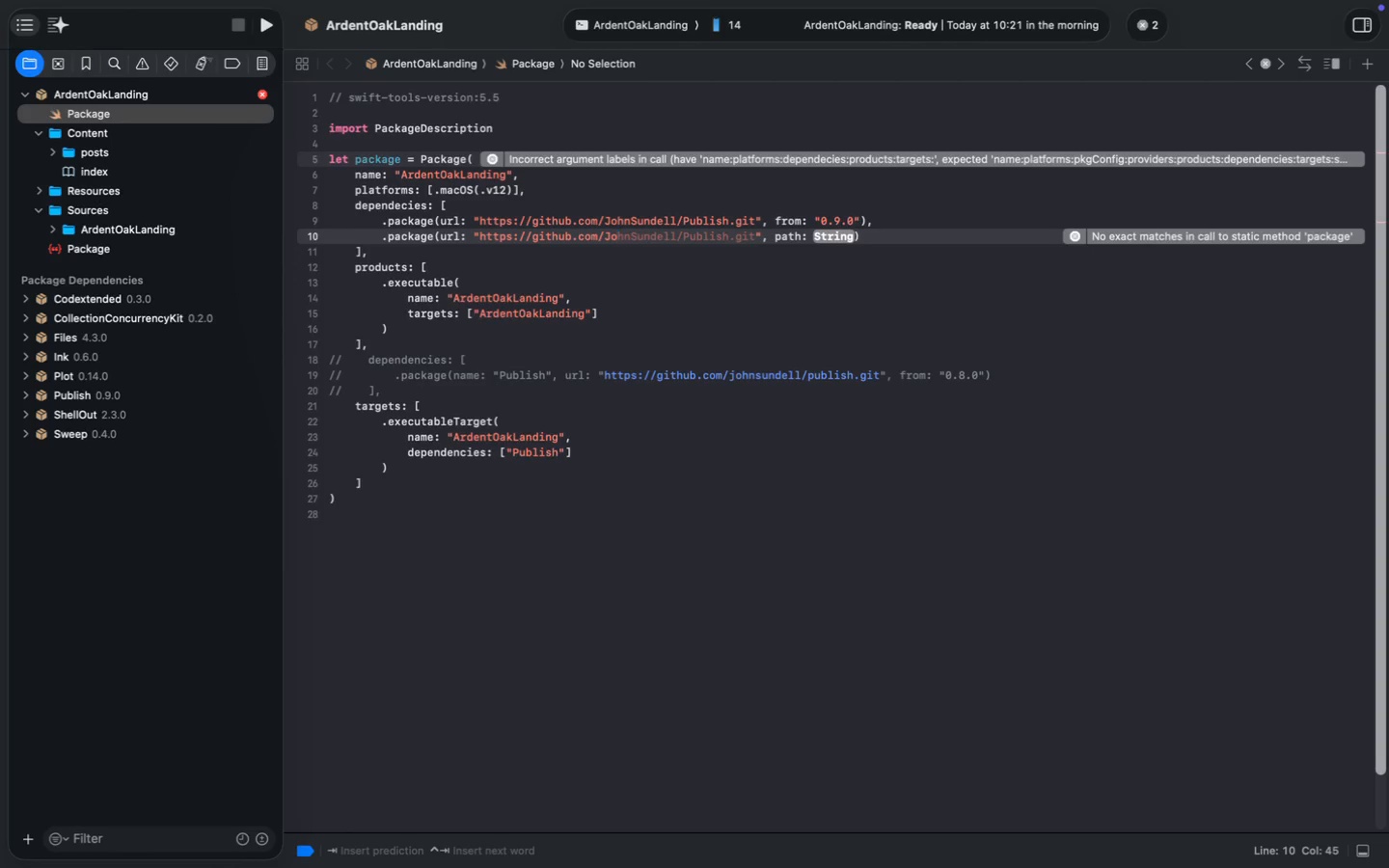 
key(ArrowLeft)
 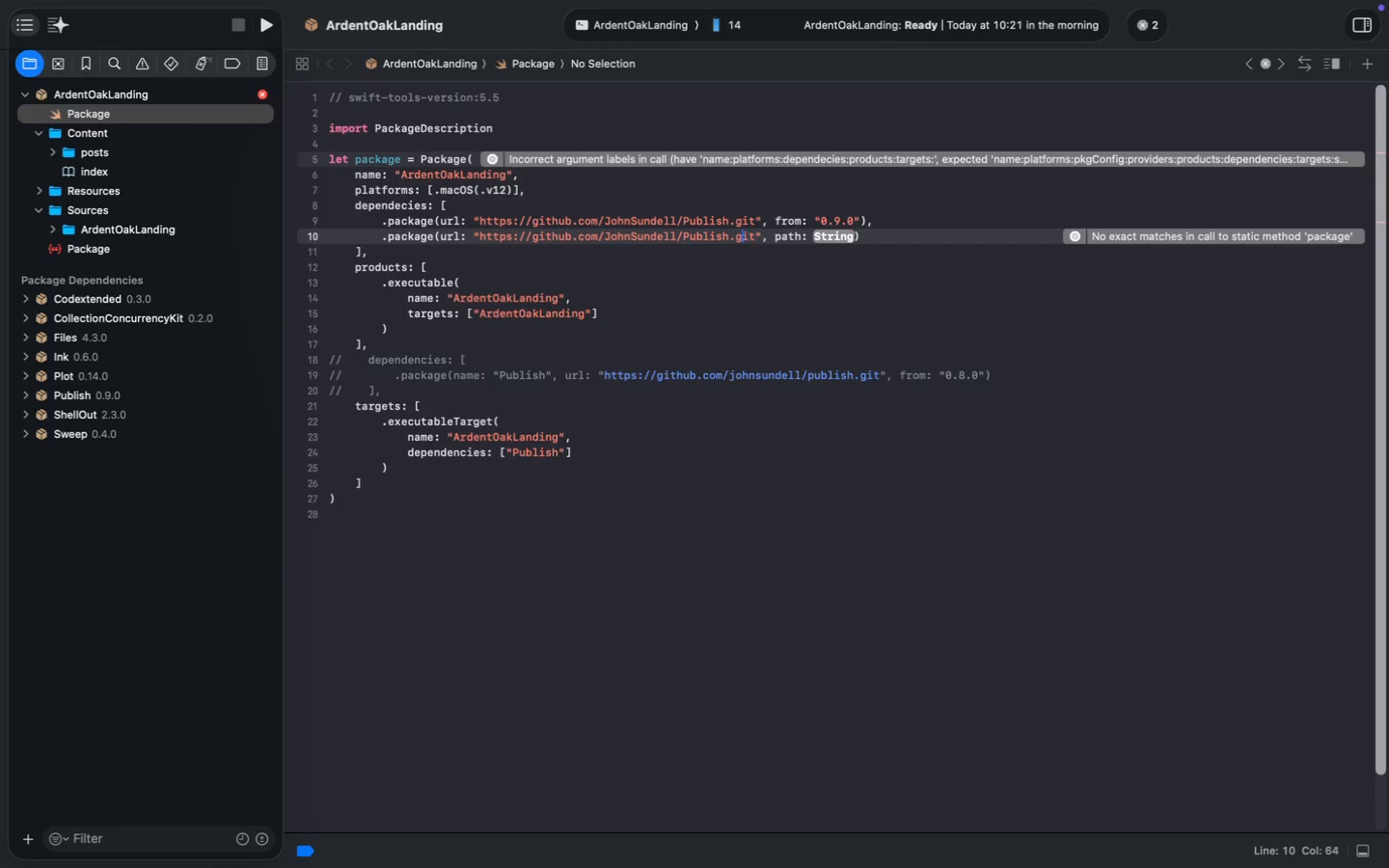 
key(ArrowLeft)
 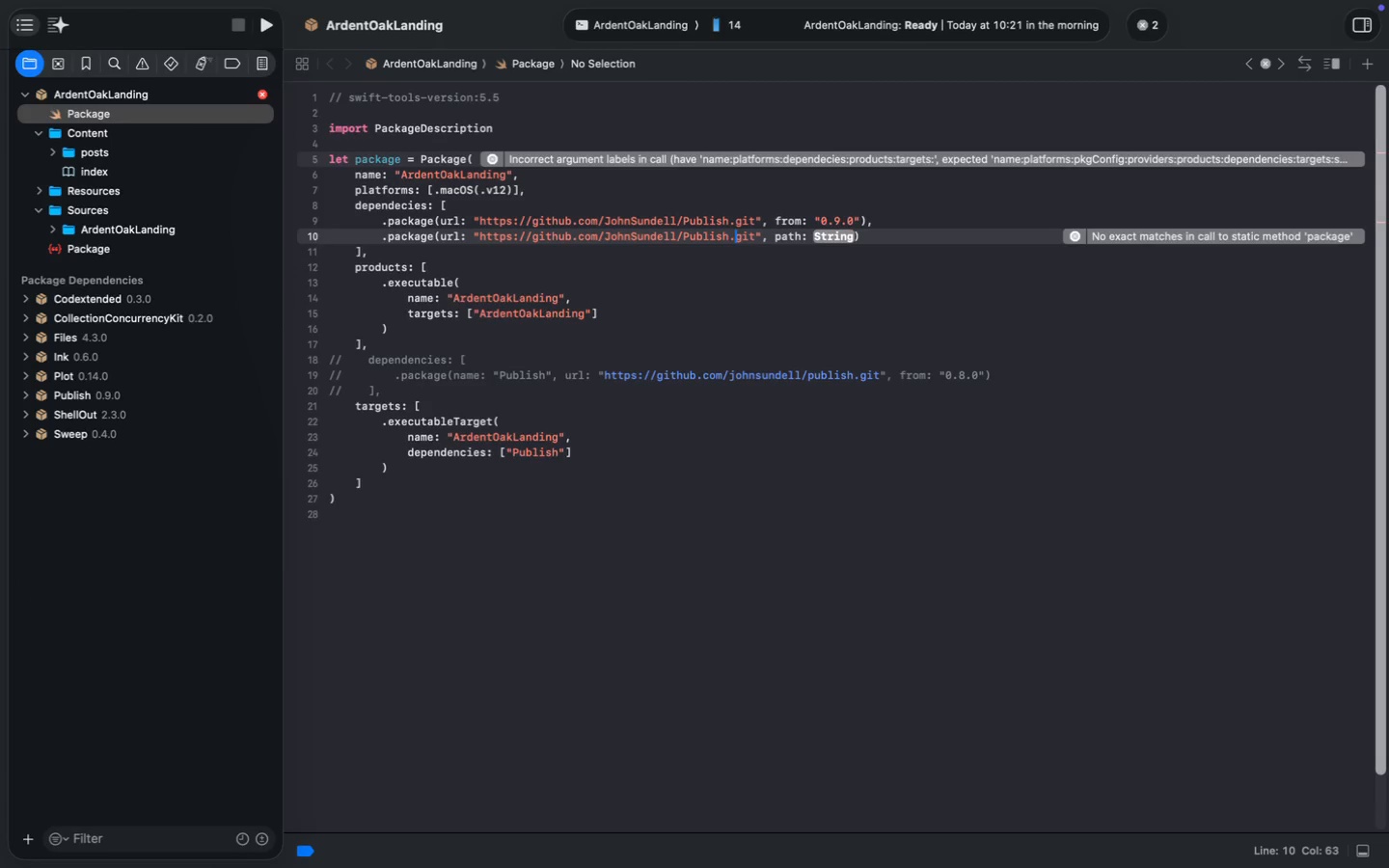 
key(ArrowLeft)
 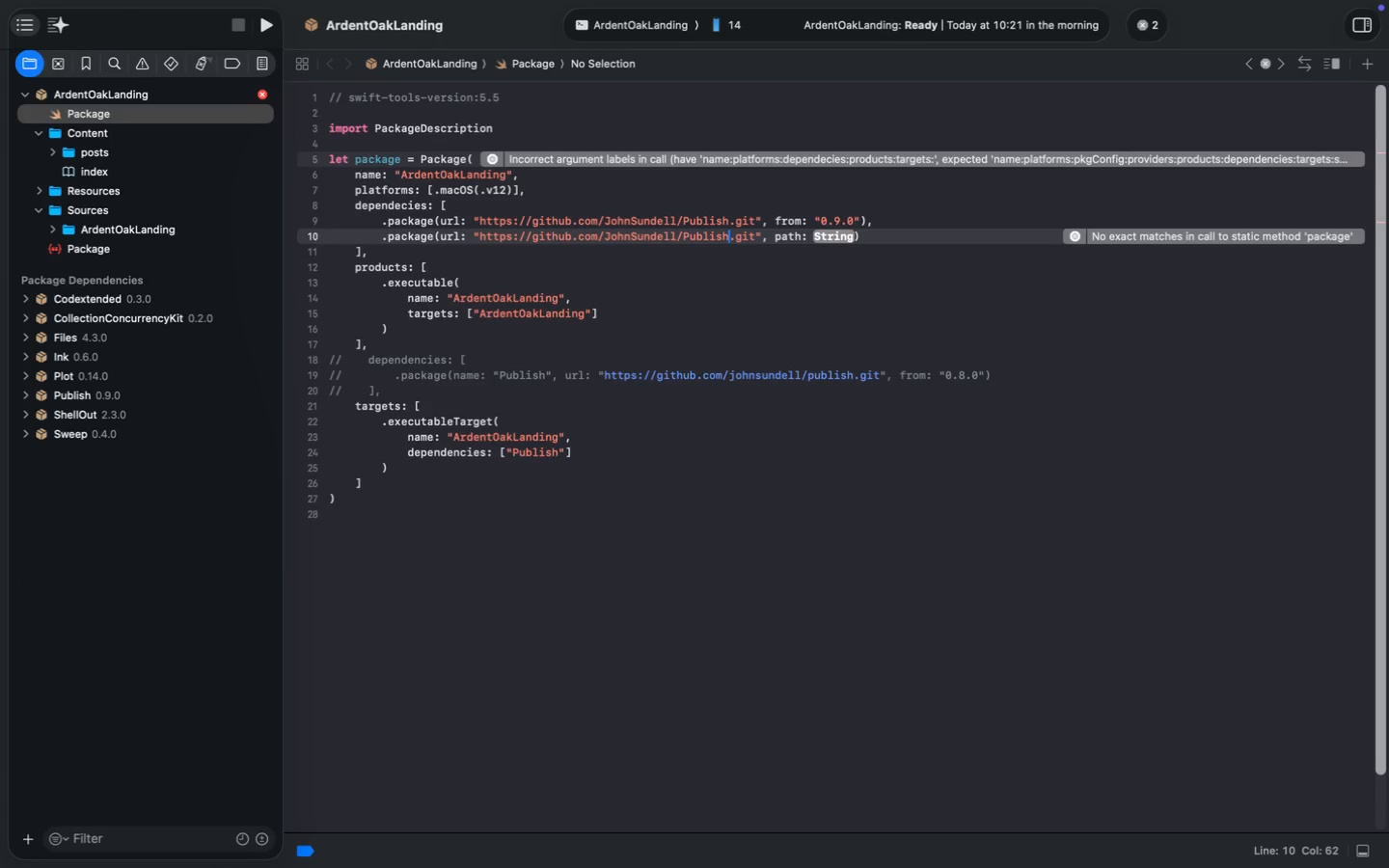 
key(ArrowLeft)
 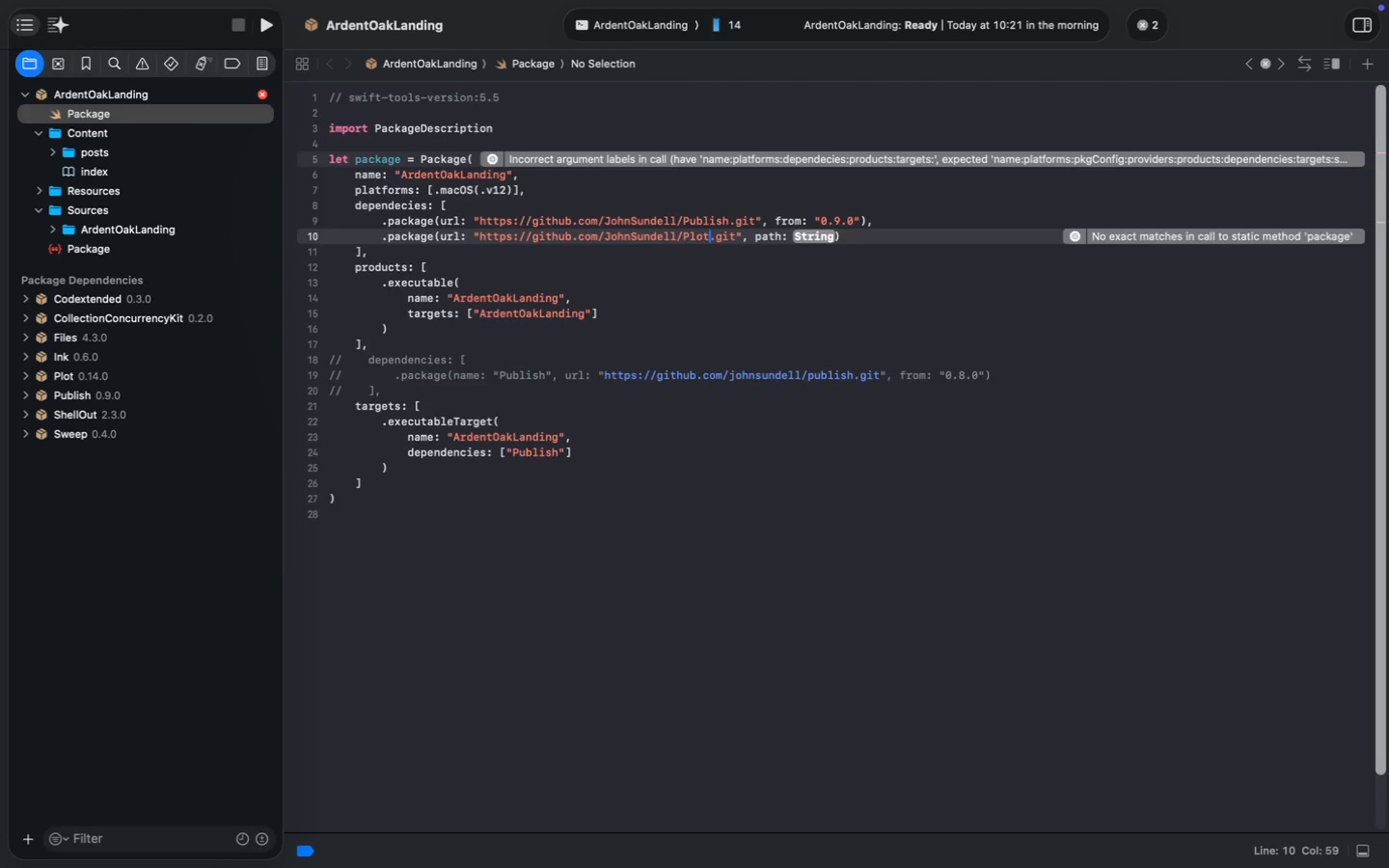 
key(Backspace)
key(Backspace)
key(Backspace)
key(Backspace)
key(Backspace)
key(Backspace)
type(lot)
 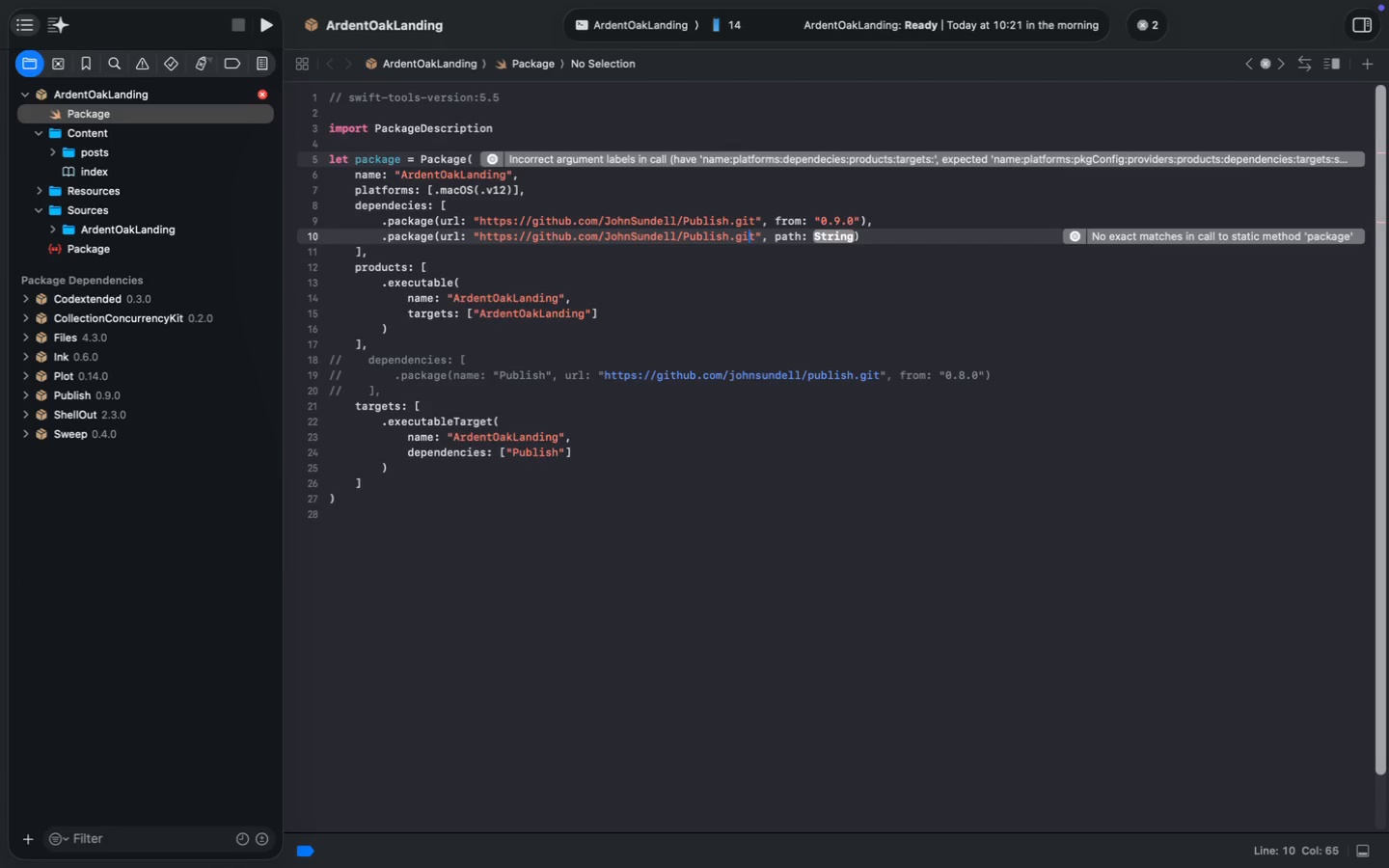 
double_click([769, 239])
 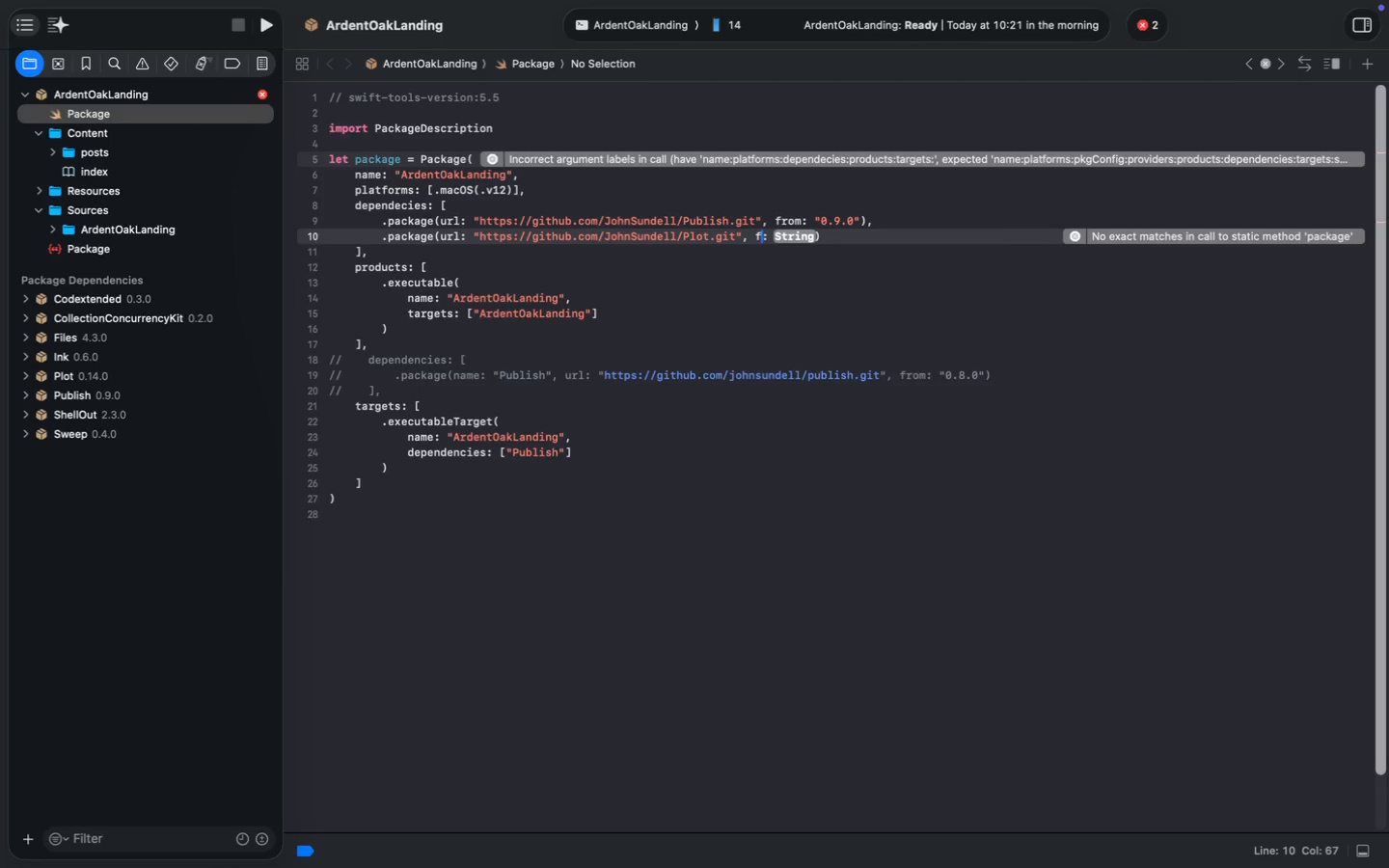 
type(from)
 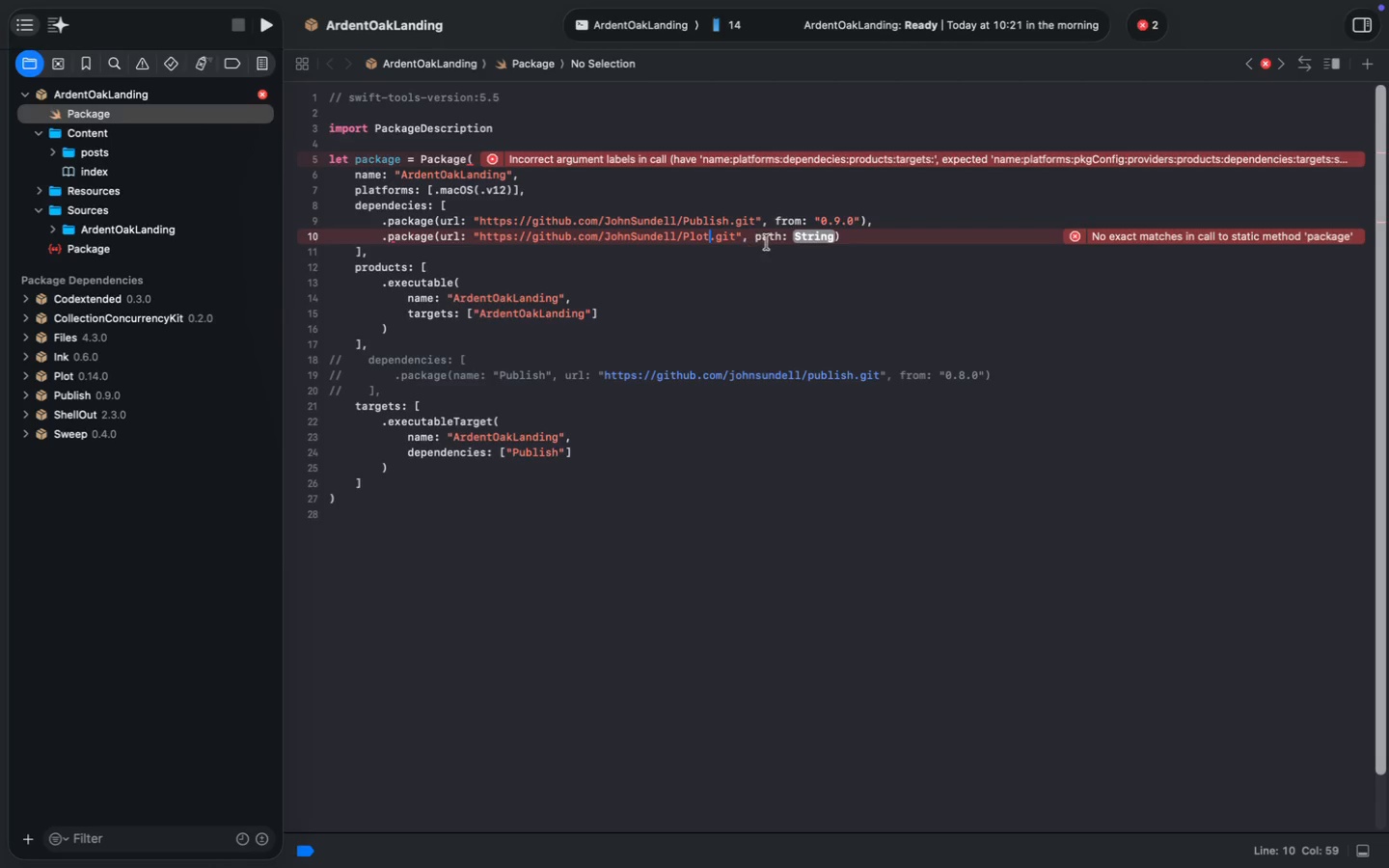 
left_click([813, 234])
 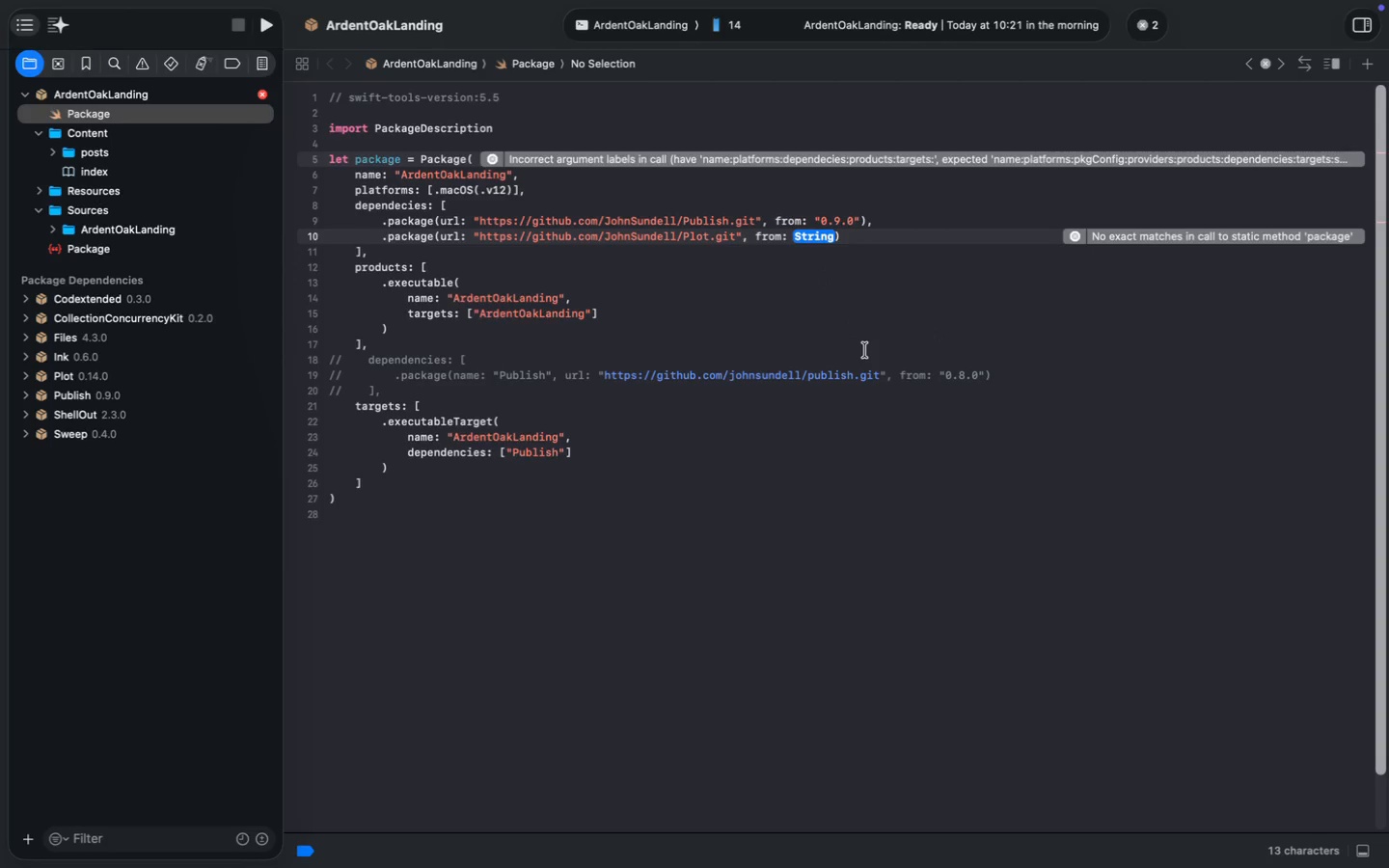 
key(Shift+Quote)
 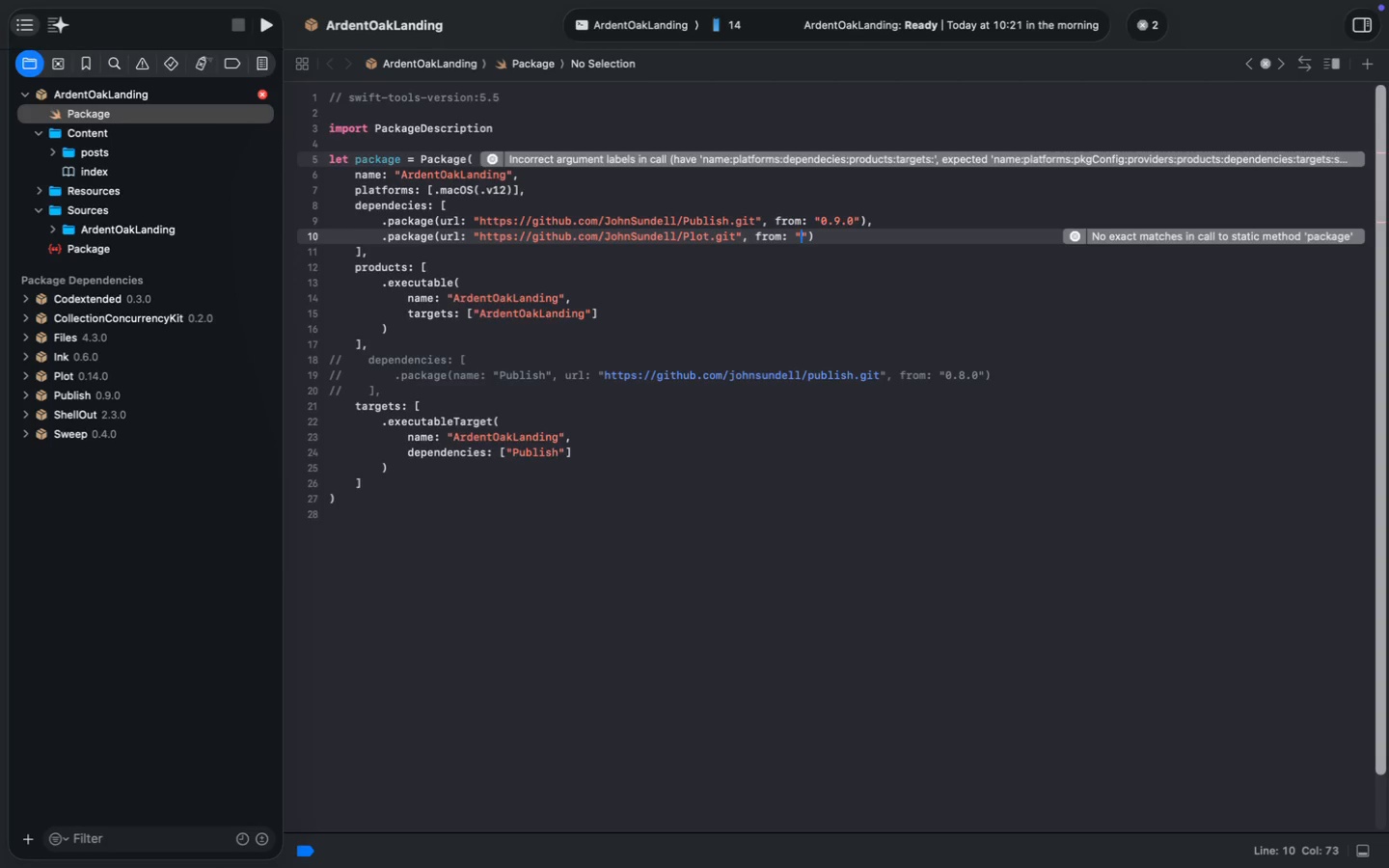 
key(0)
 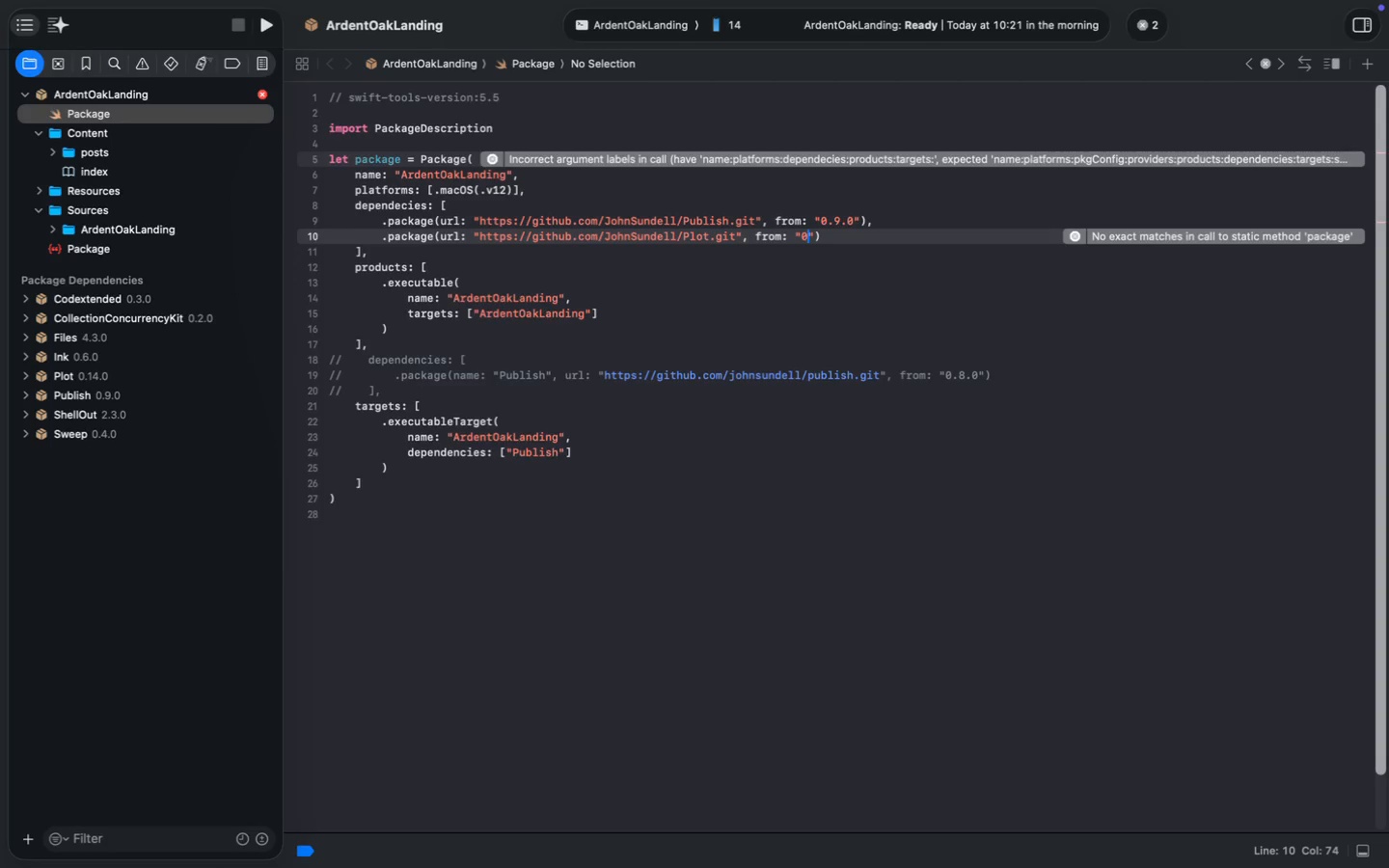 
key(Period)
 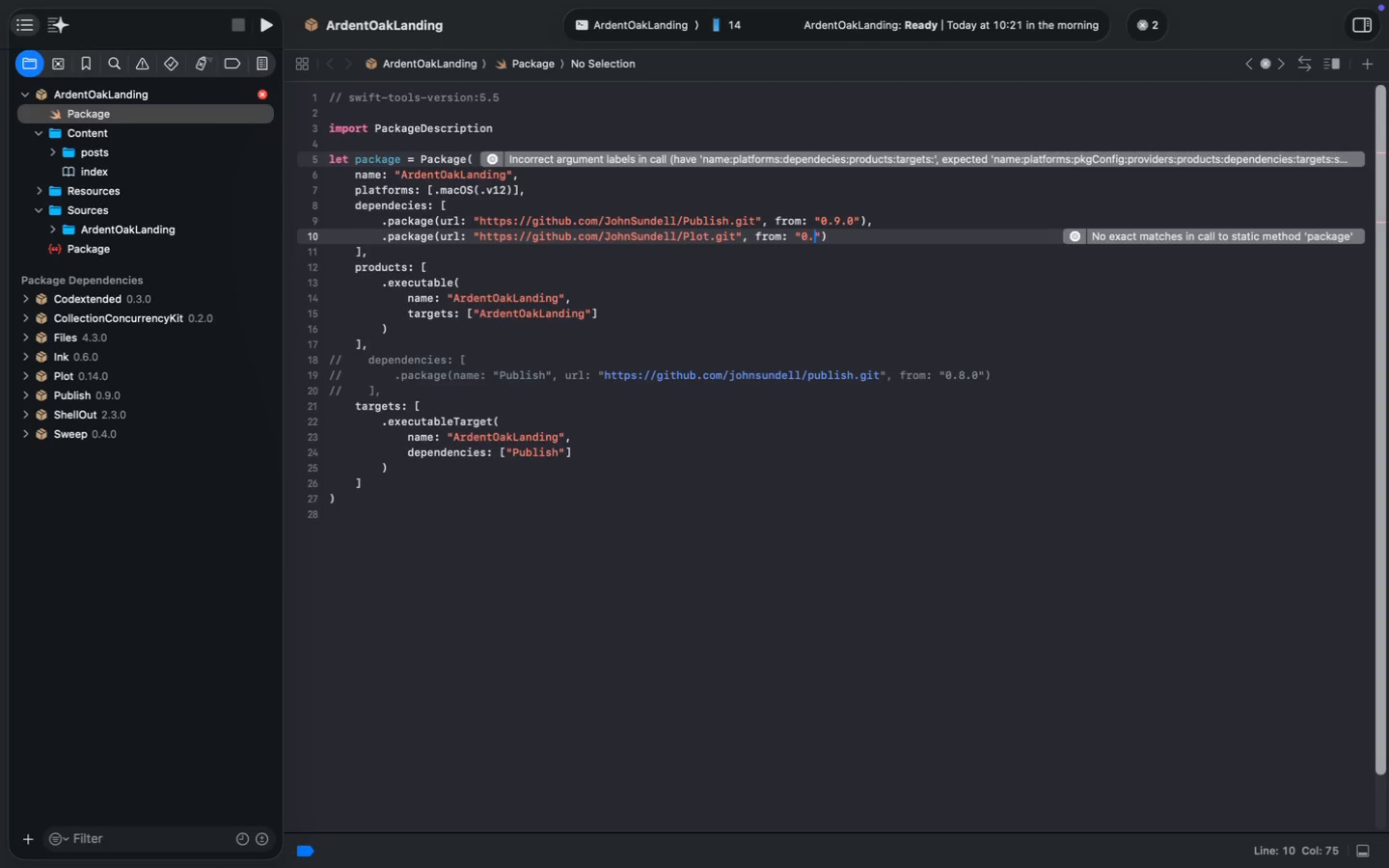 
key(9)
 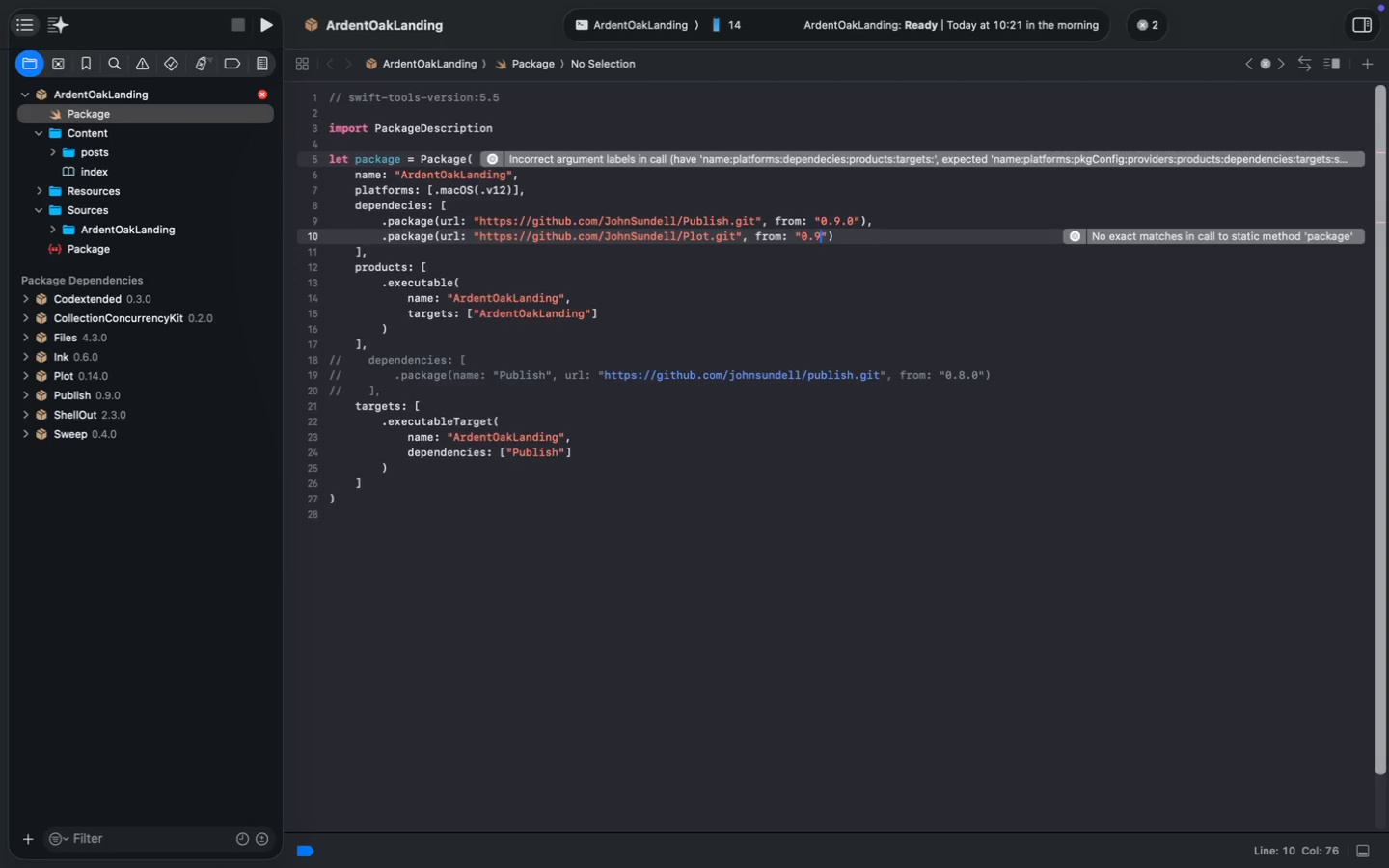 
key(Period)
 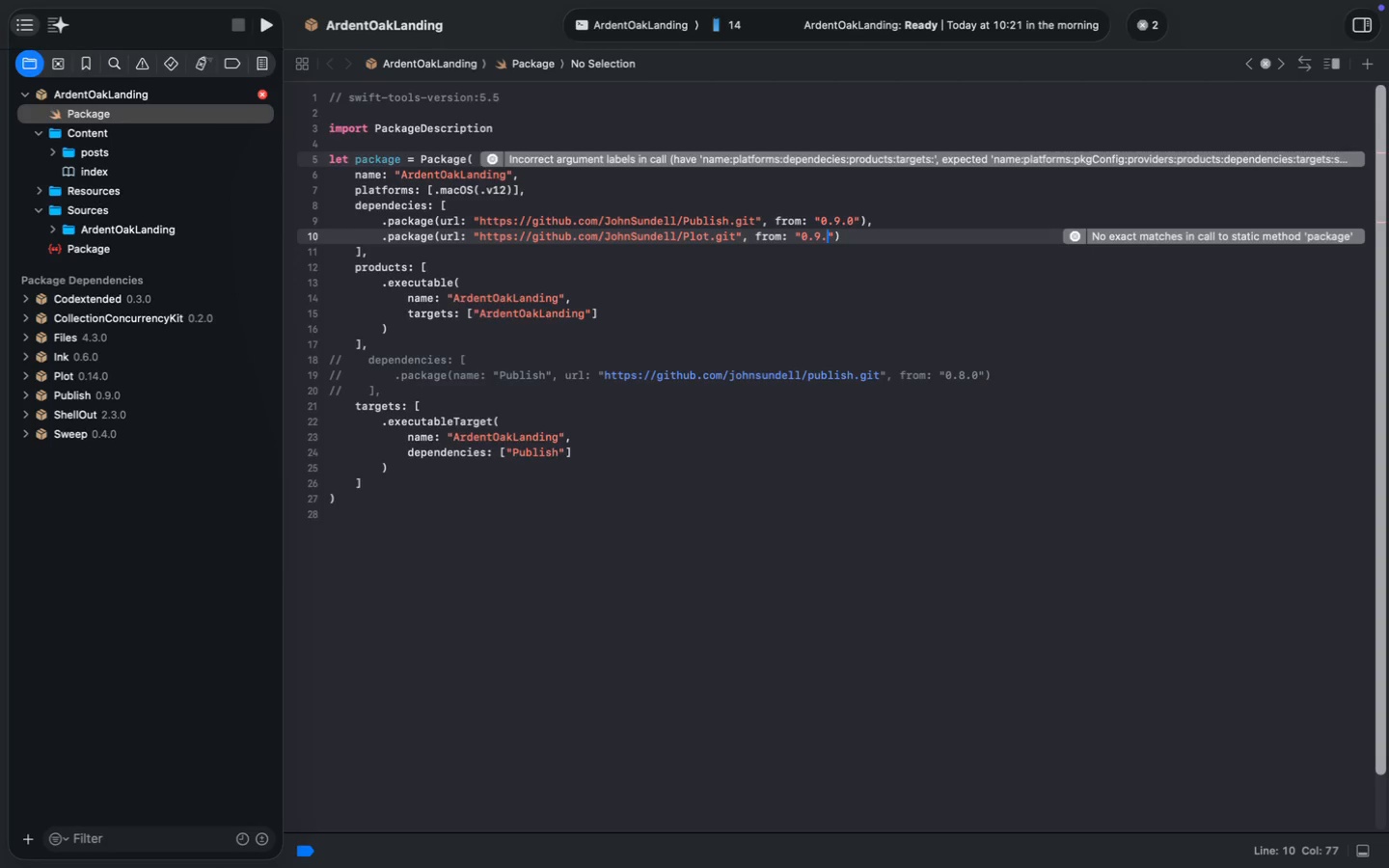 
key(9)
 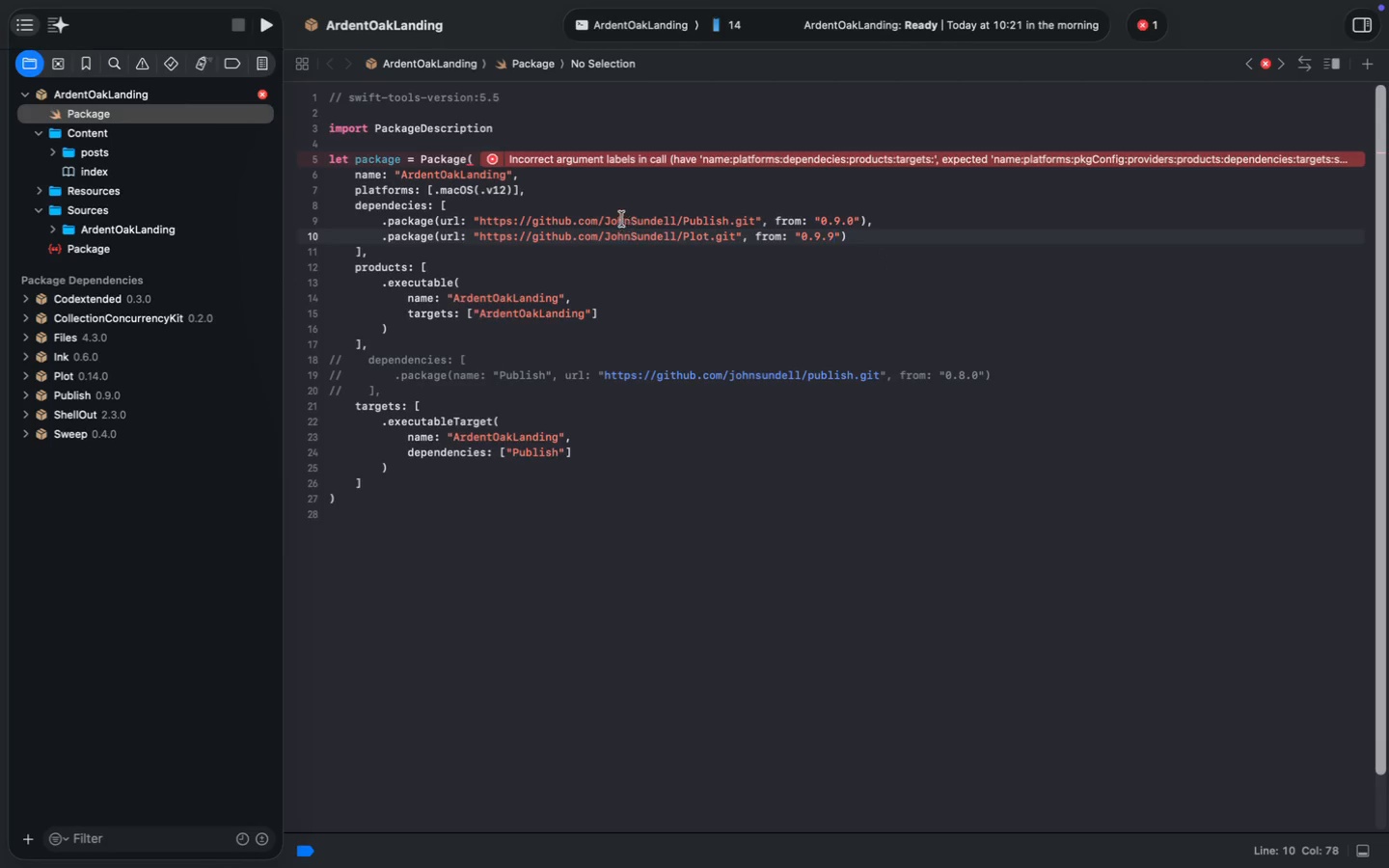 
wait(9.93)
 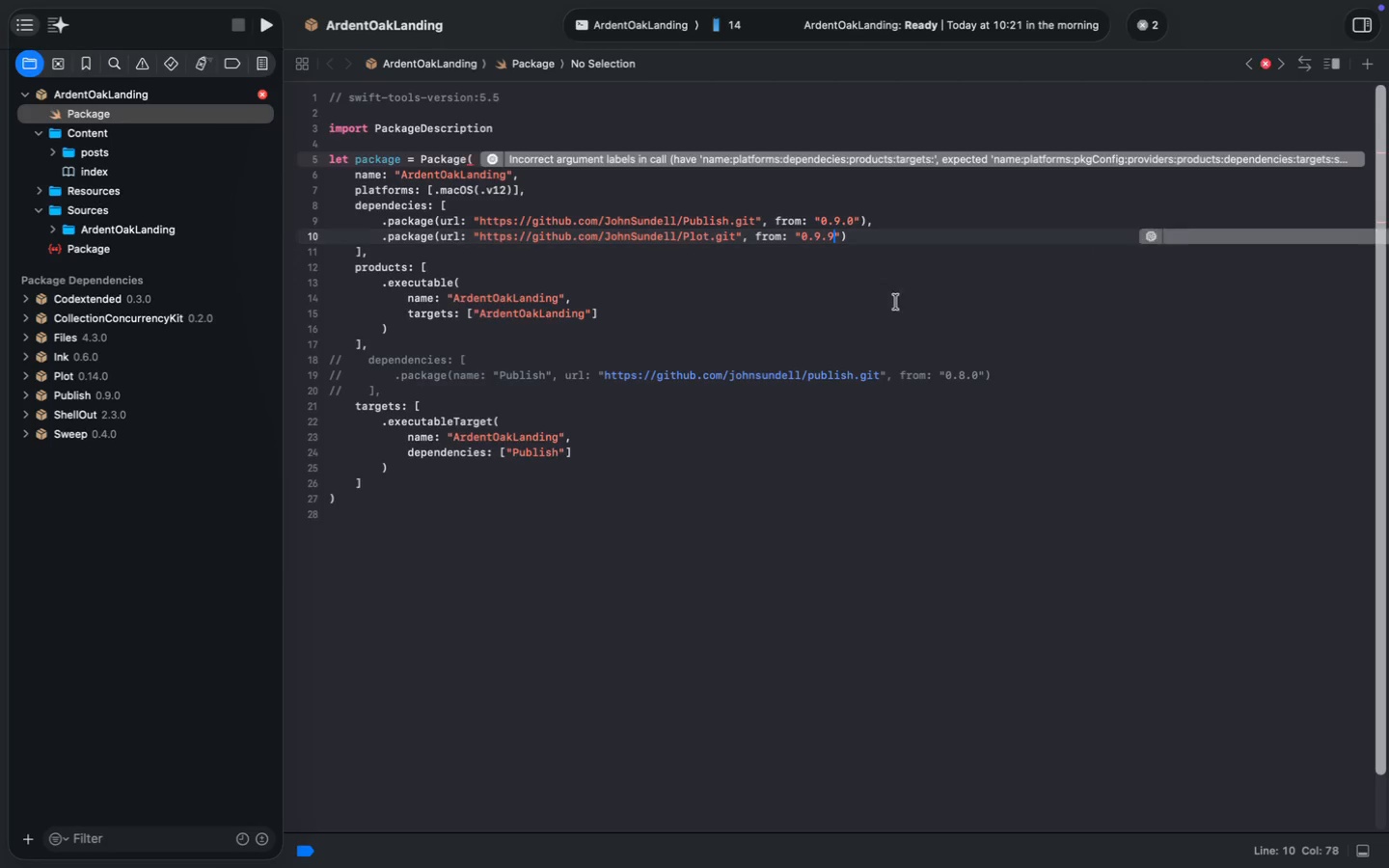 
left_click_drag(start_coordinate=[391, 388], to_coordinate=[311, 366])
 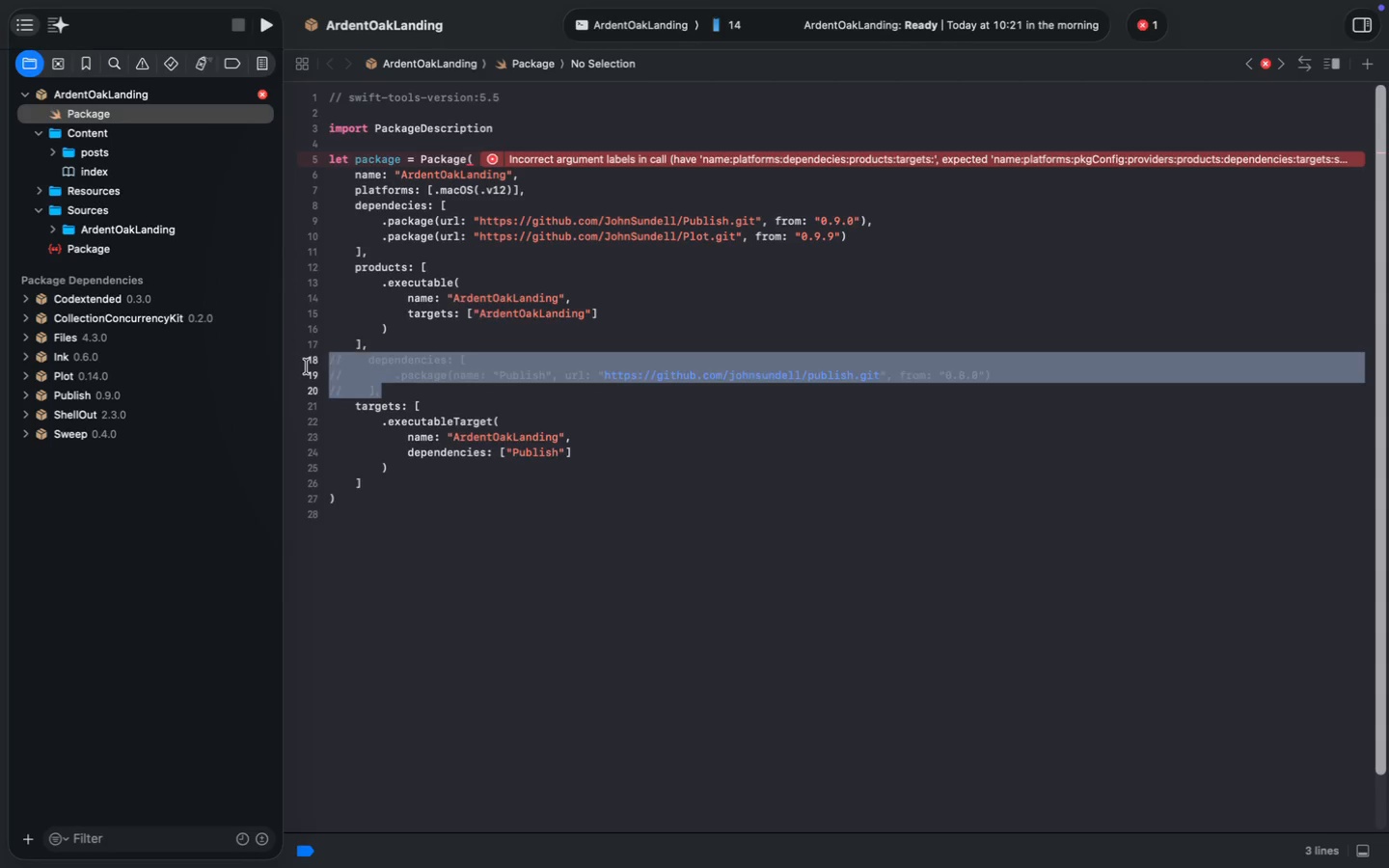 
key(BracketRight)
 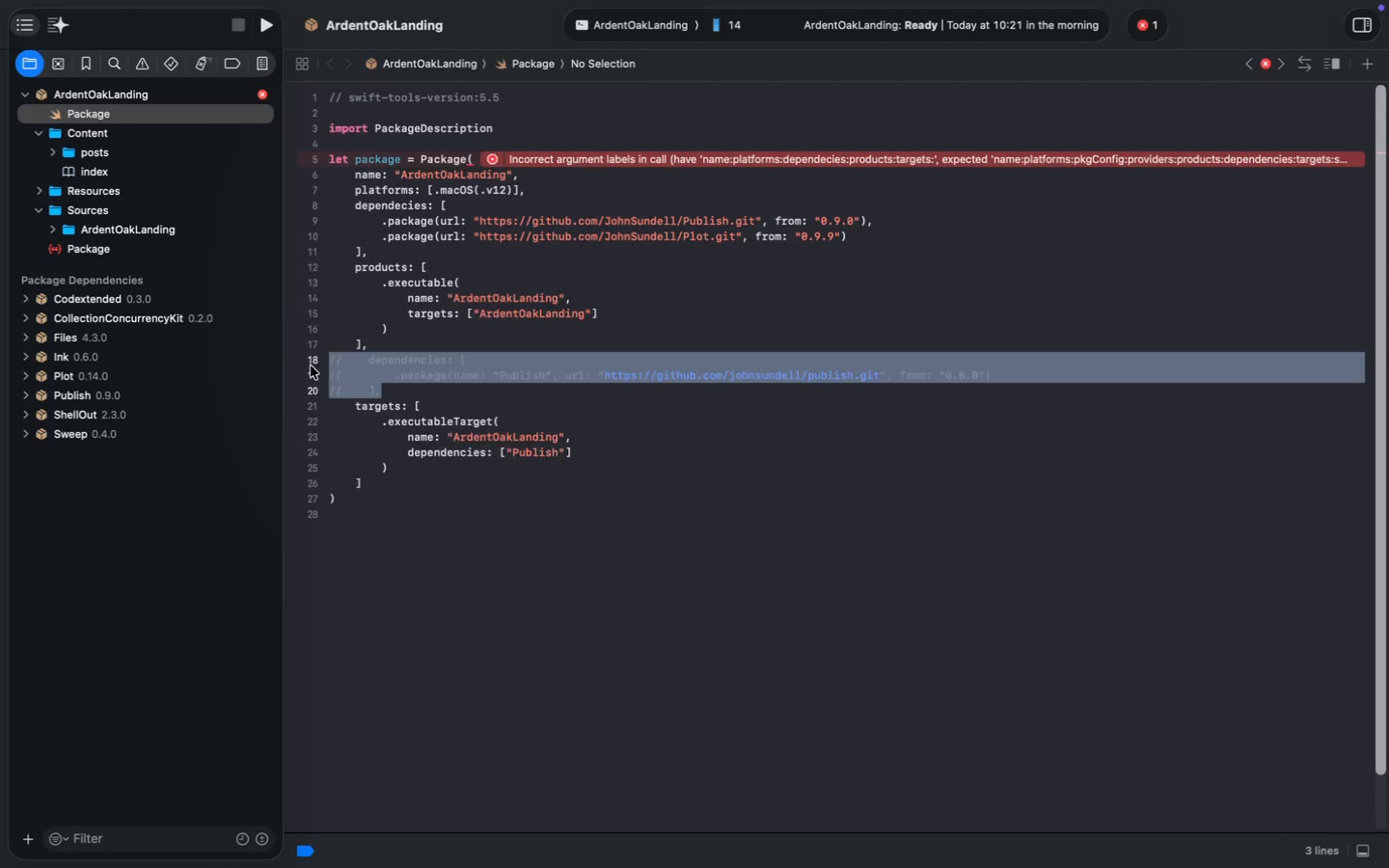 
key(Backslash)
 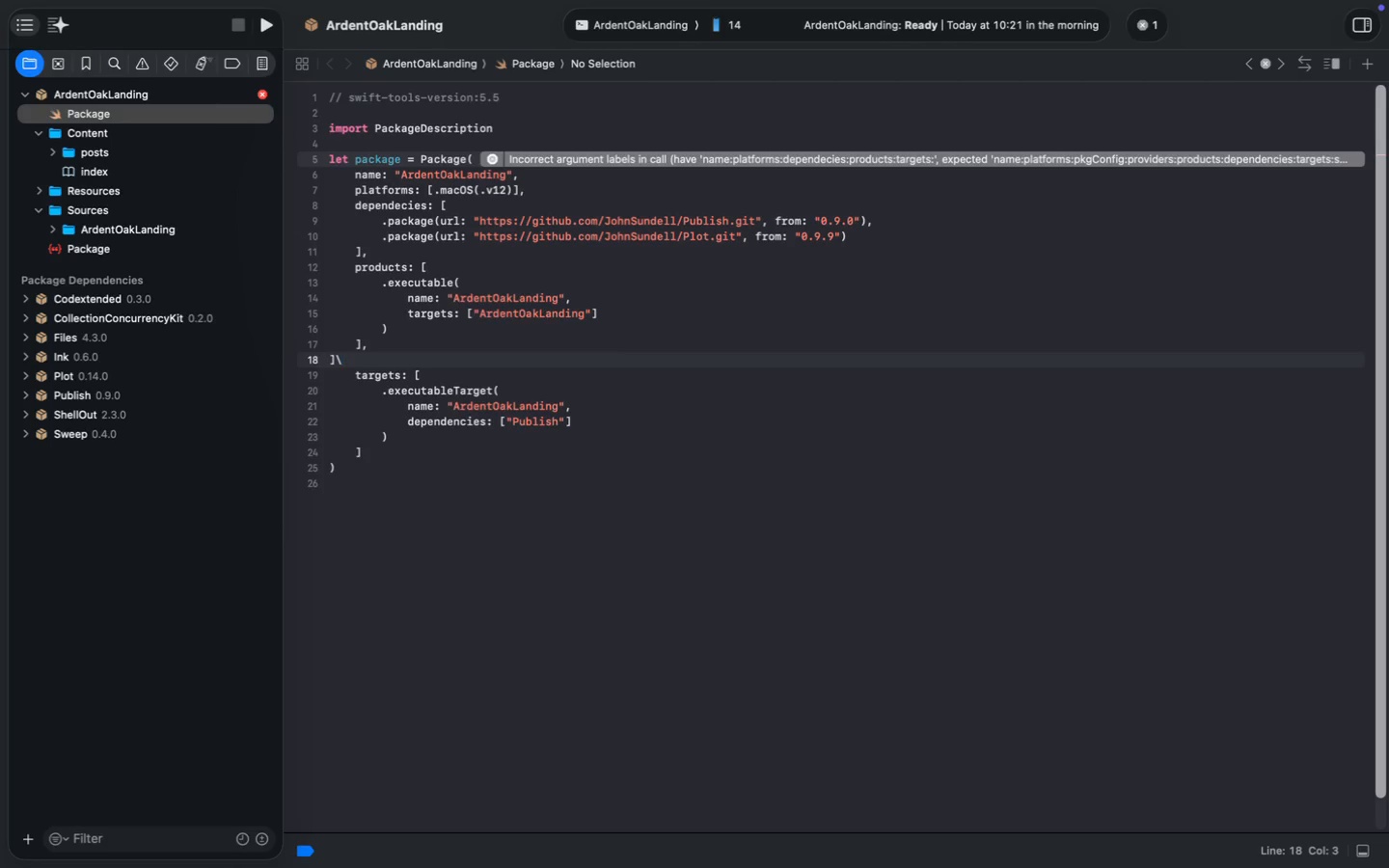 
key(Meta+Z)
 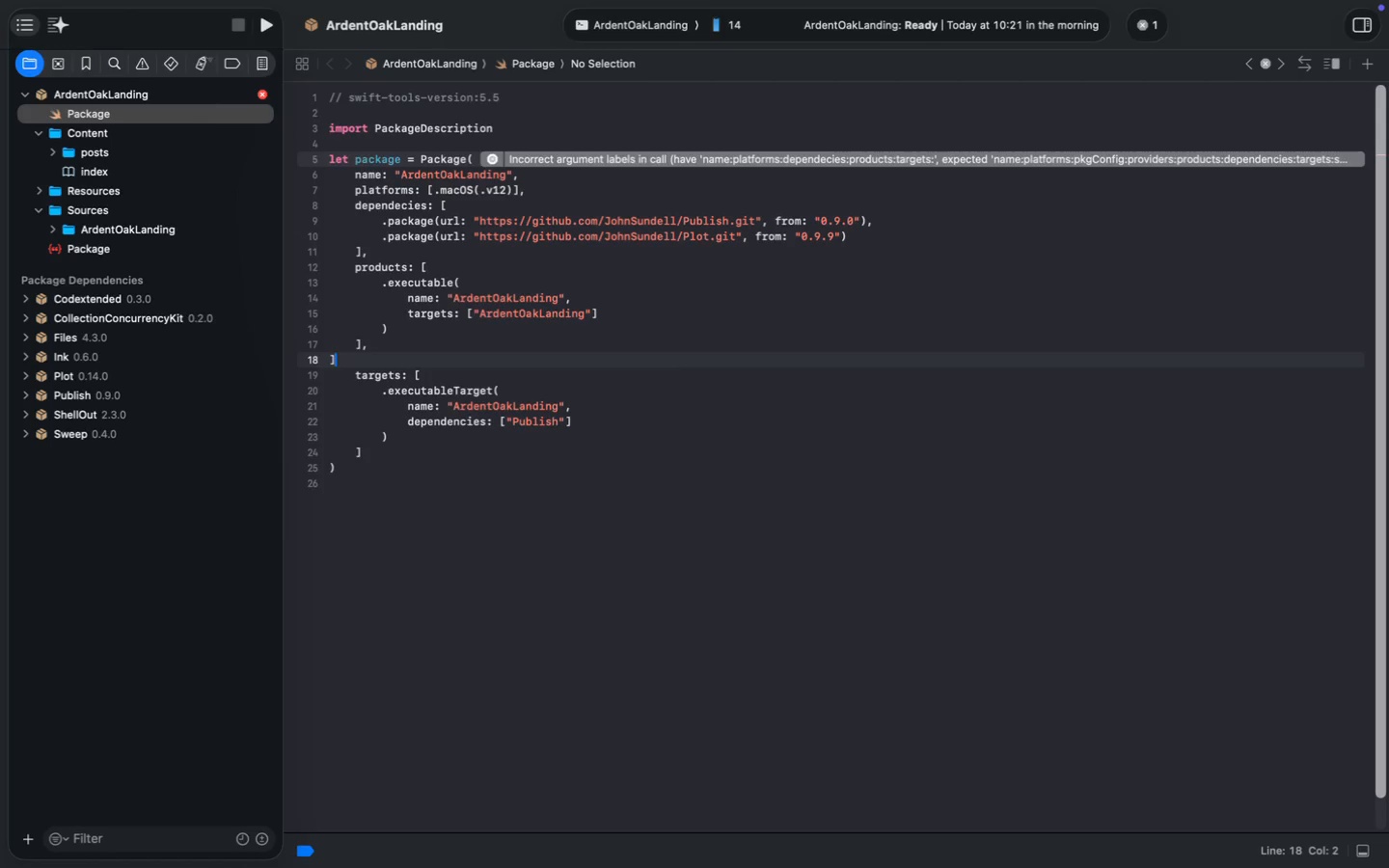 
key(Meta+Z)
 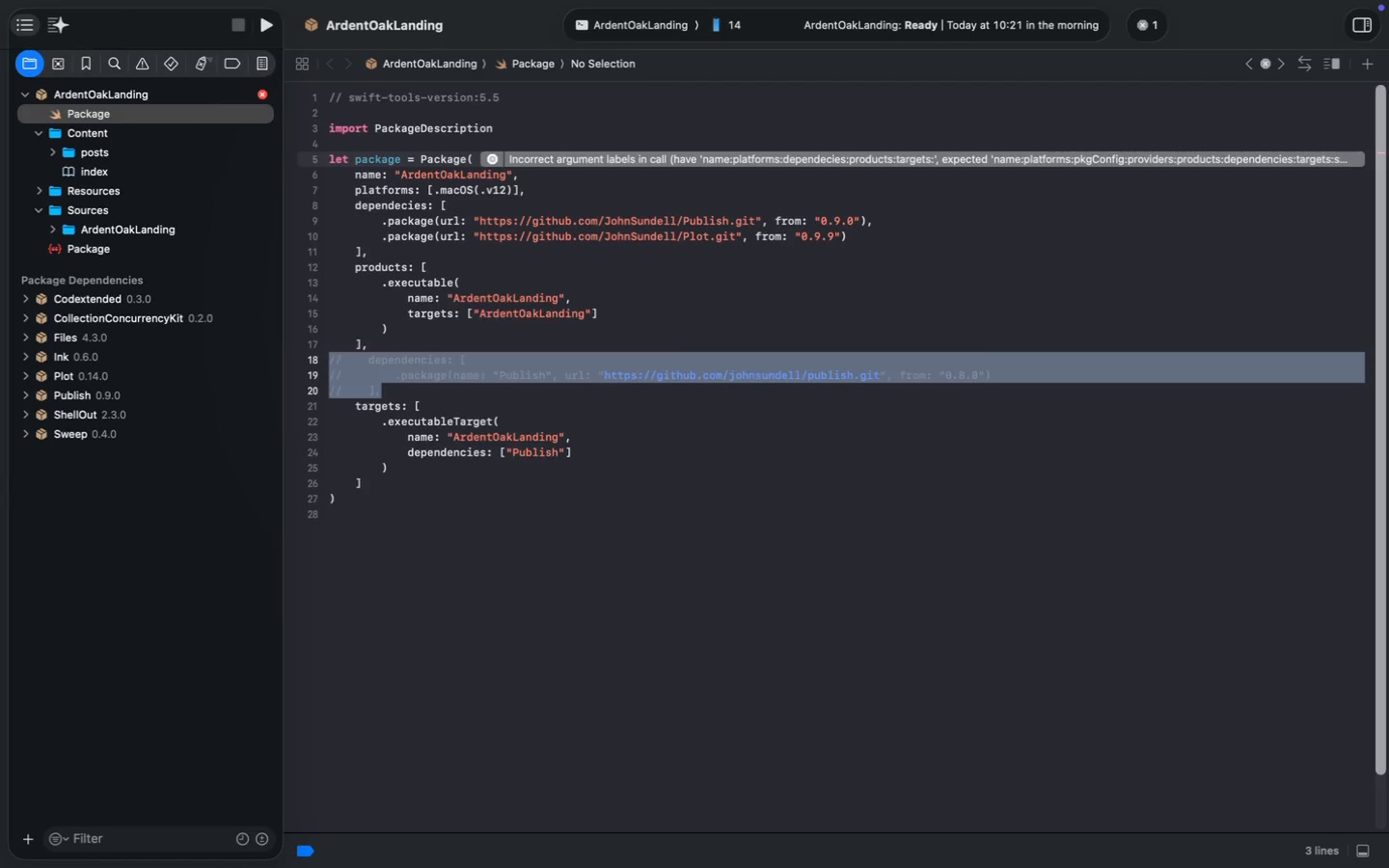 
key(Backspace)
 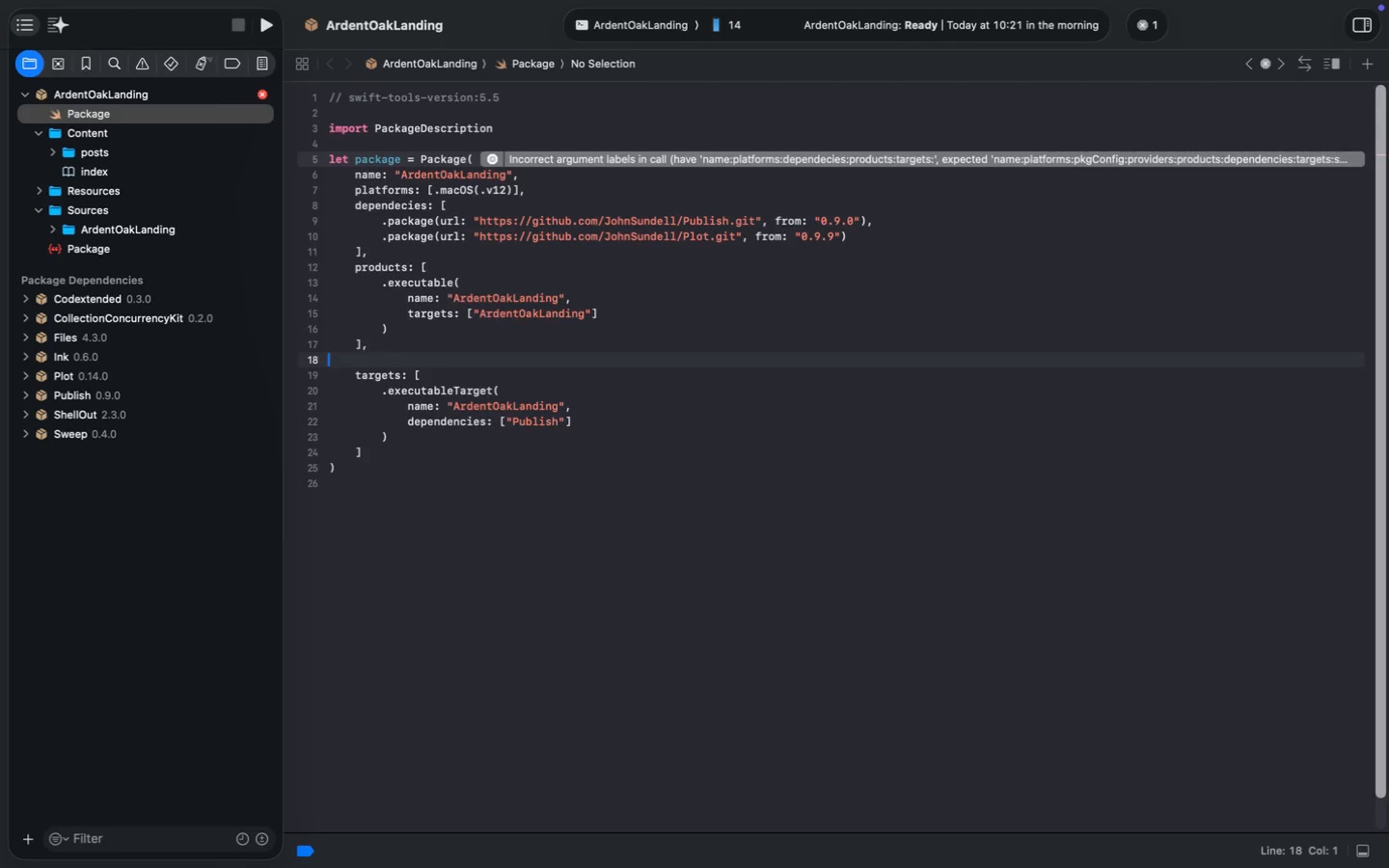 
key(Backspace)
 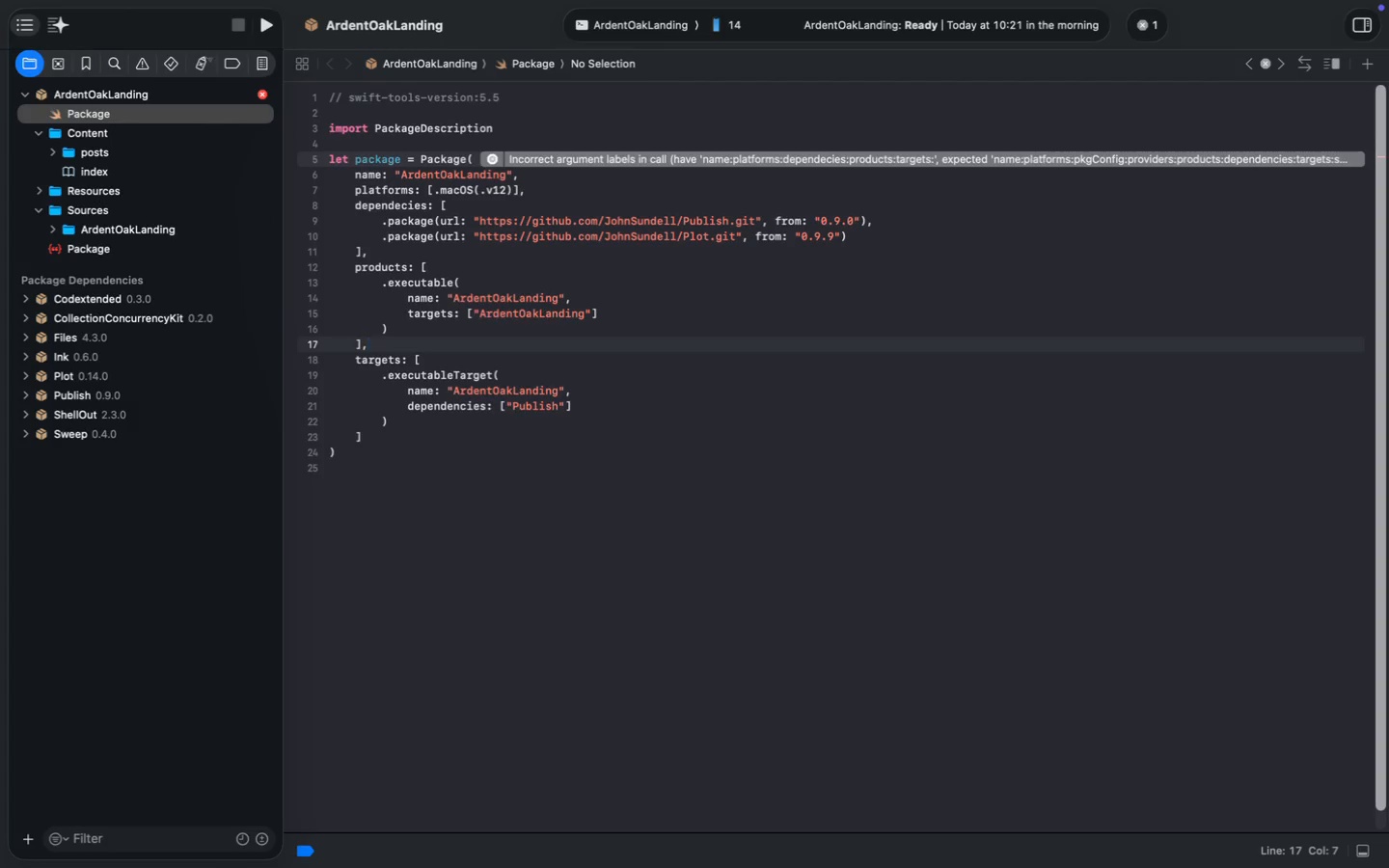 
key(Meta+S)
 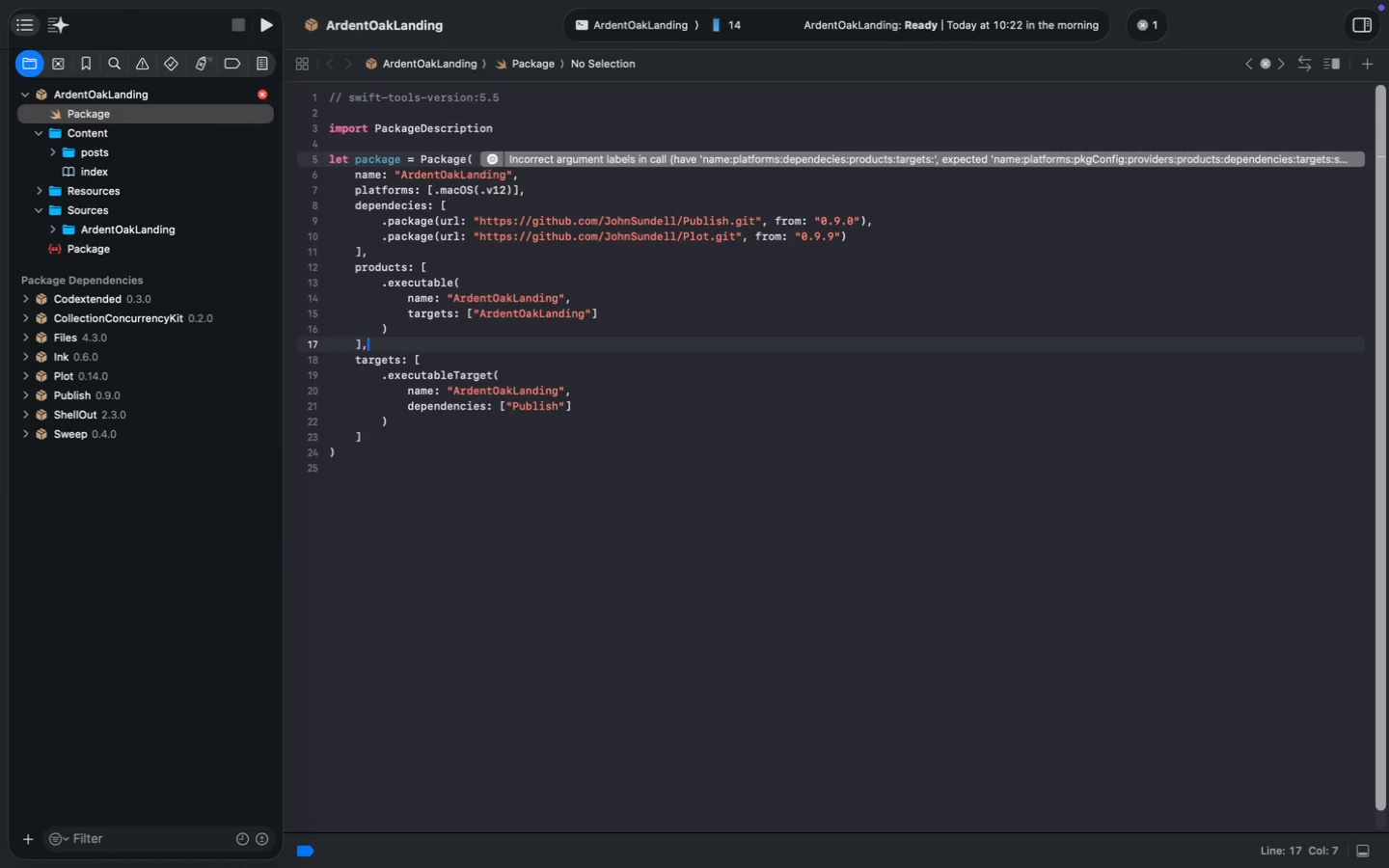 
key(Meta+S)
 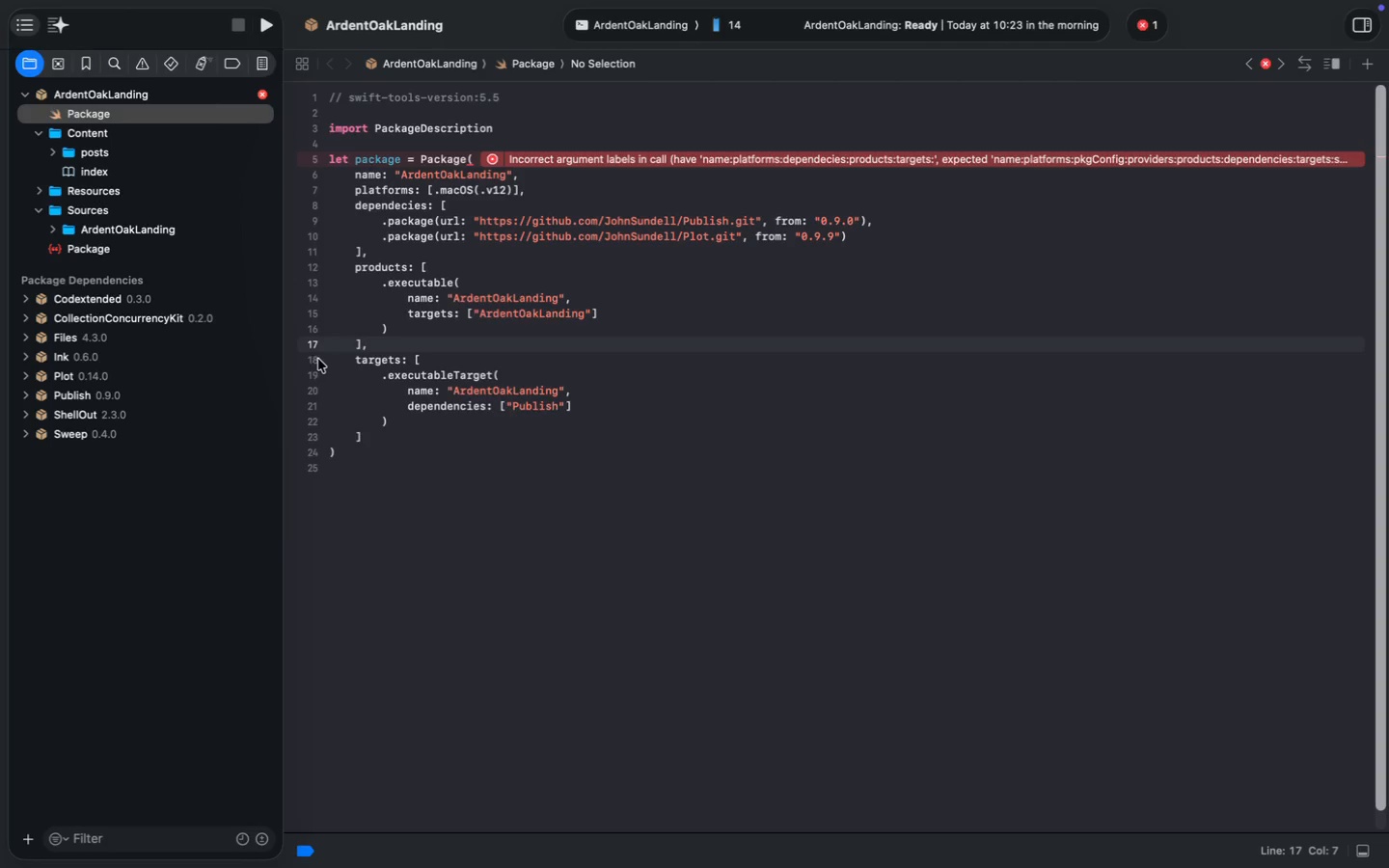 
wait(8.79)
 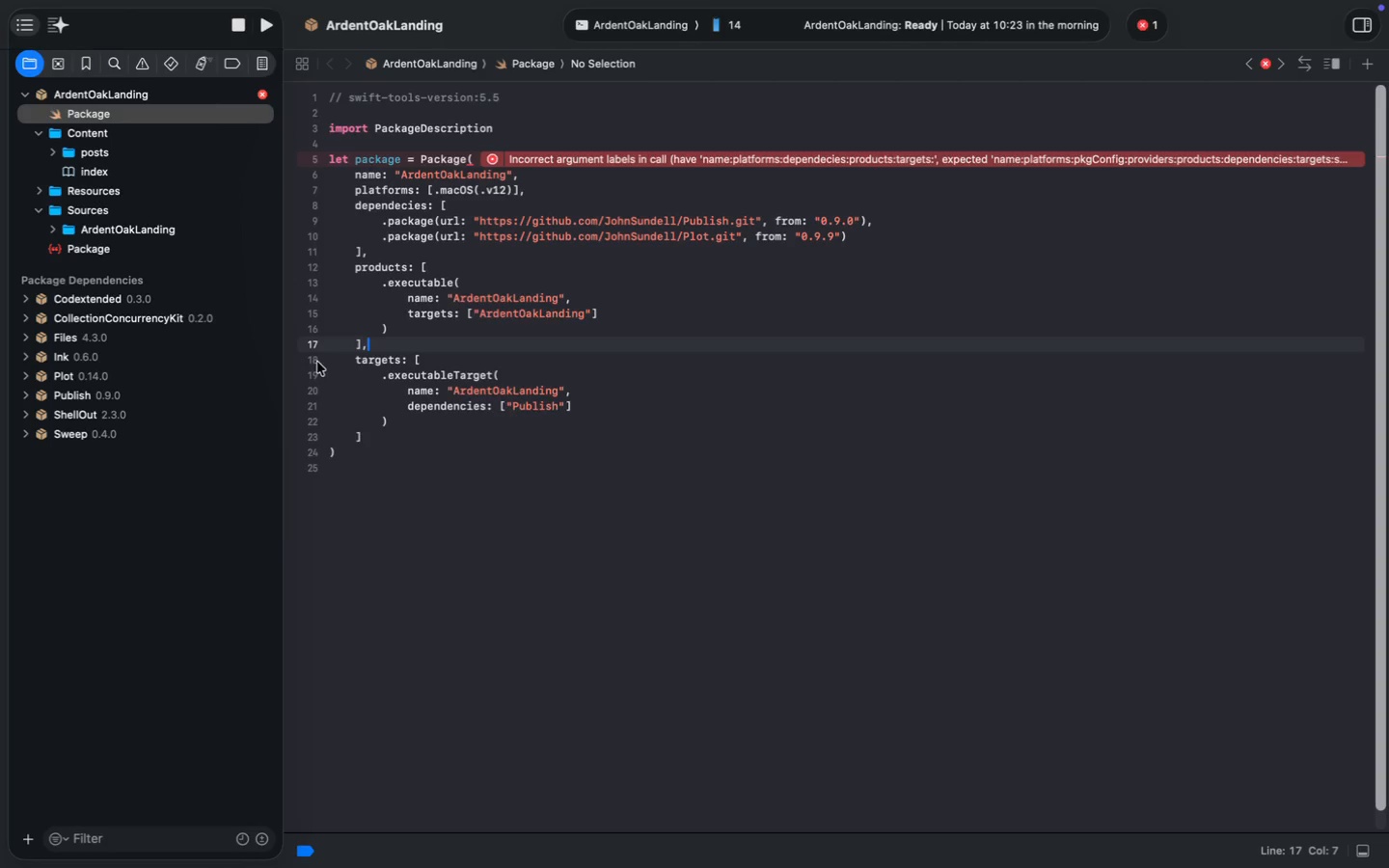 
scroll: coordinate [404, 285], scroll_direction: up, amount: 14.0
 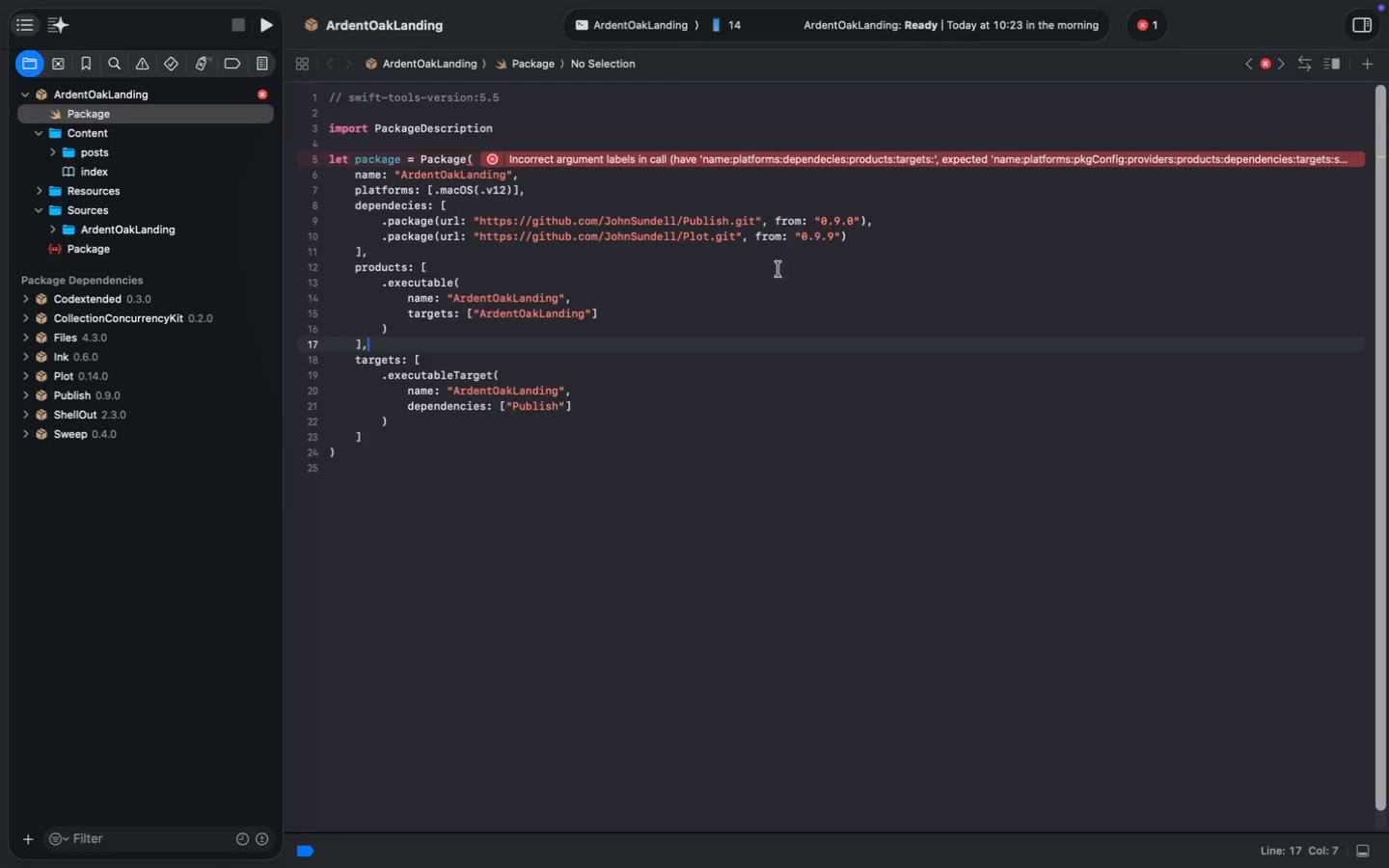 
wait(66.03)
 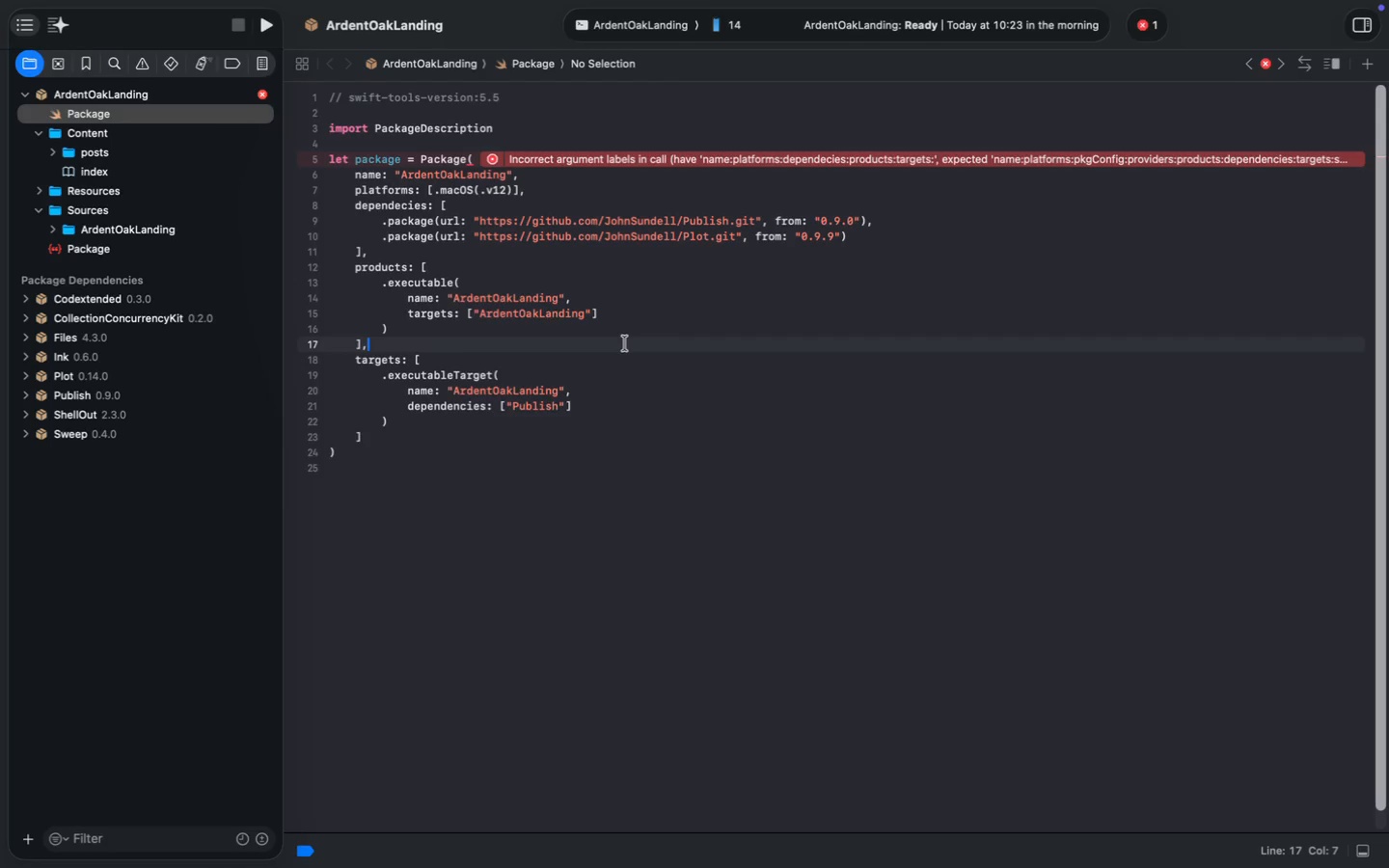 
left_click([600, 397])
 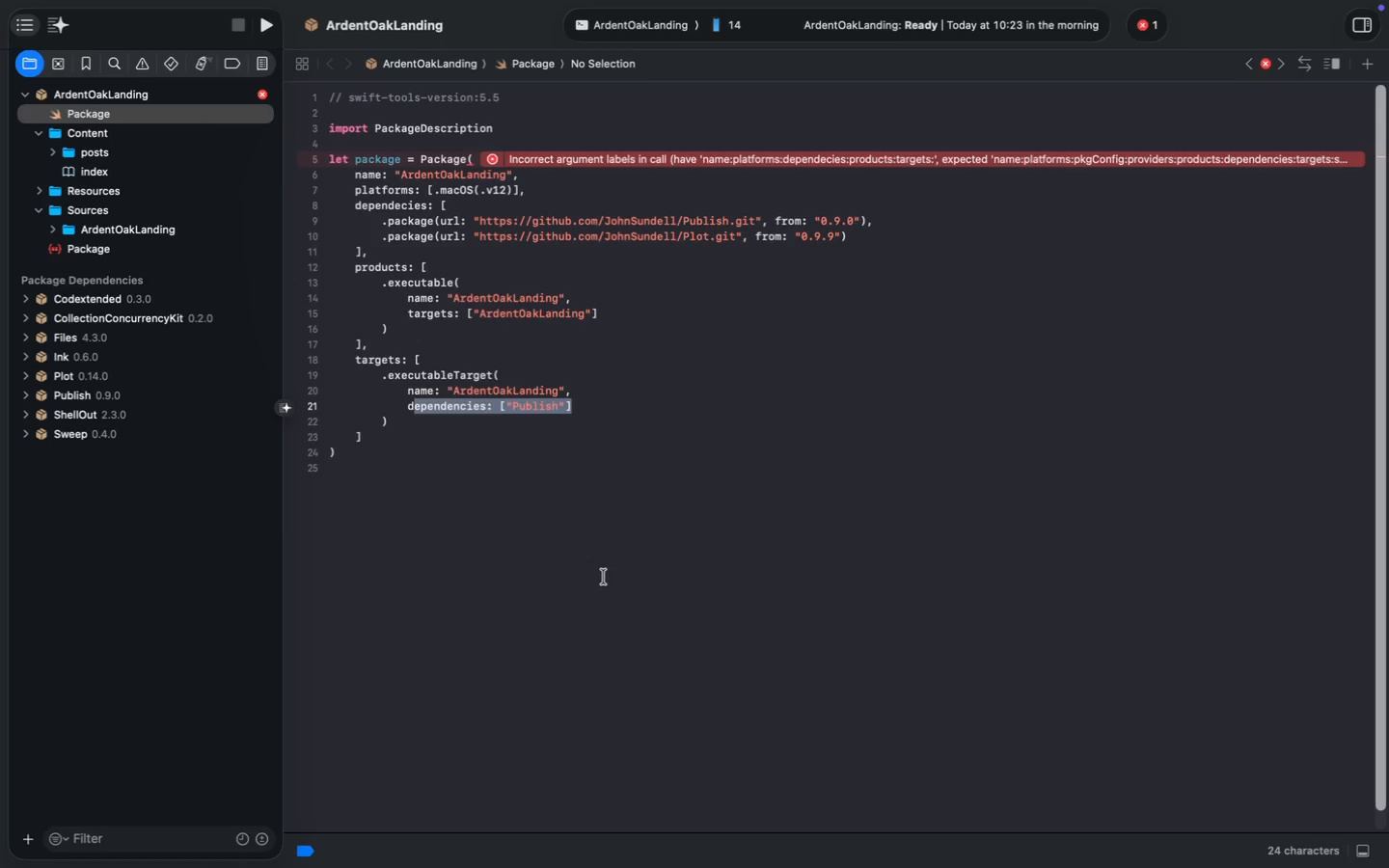 
left_click_drag(start_coordinate=[598, 400], to_coordinate=[411, 404])
 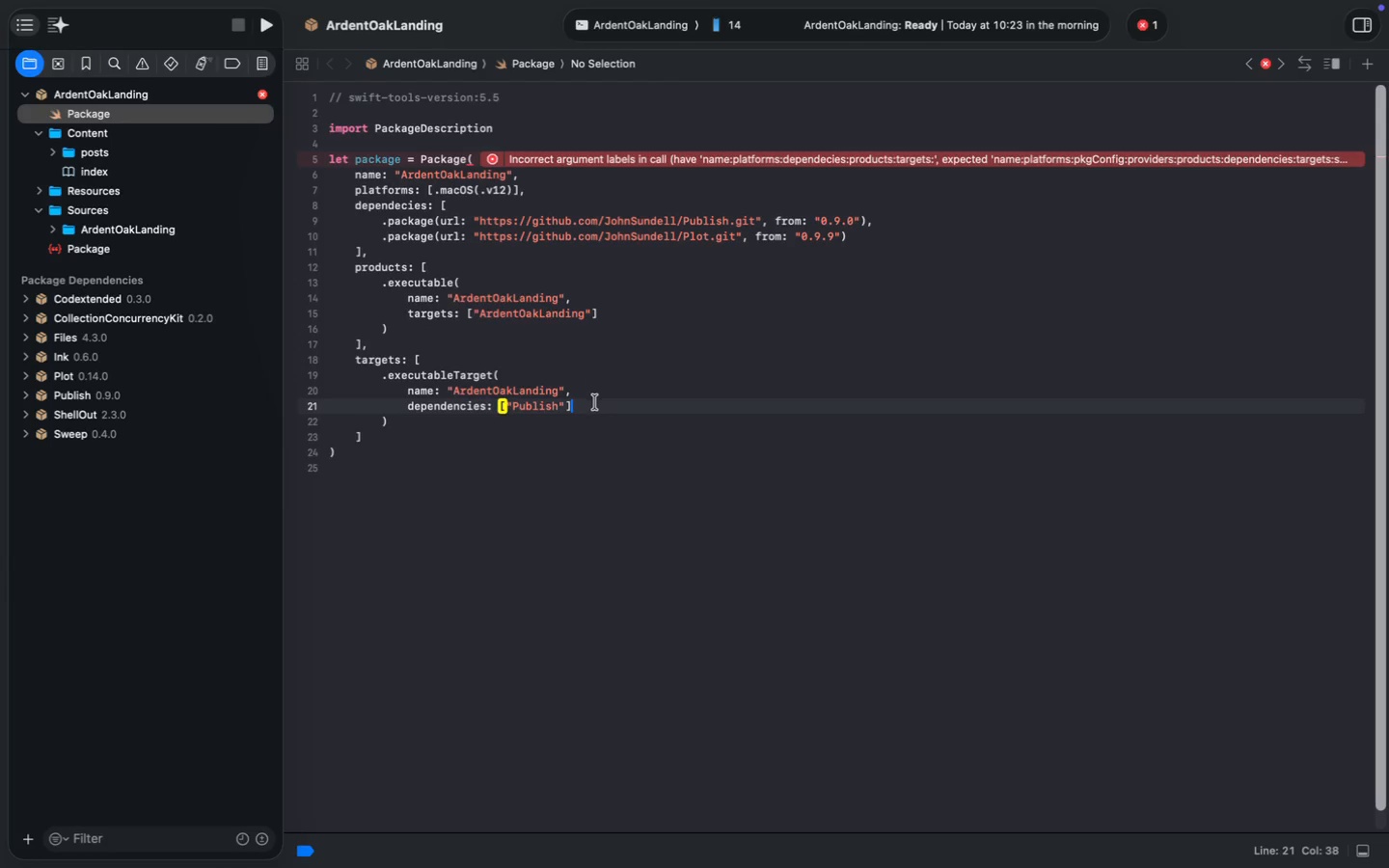 
left_click([599, 413])
 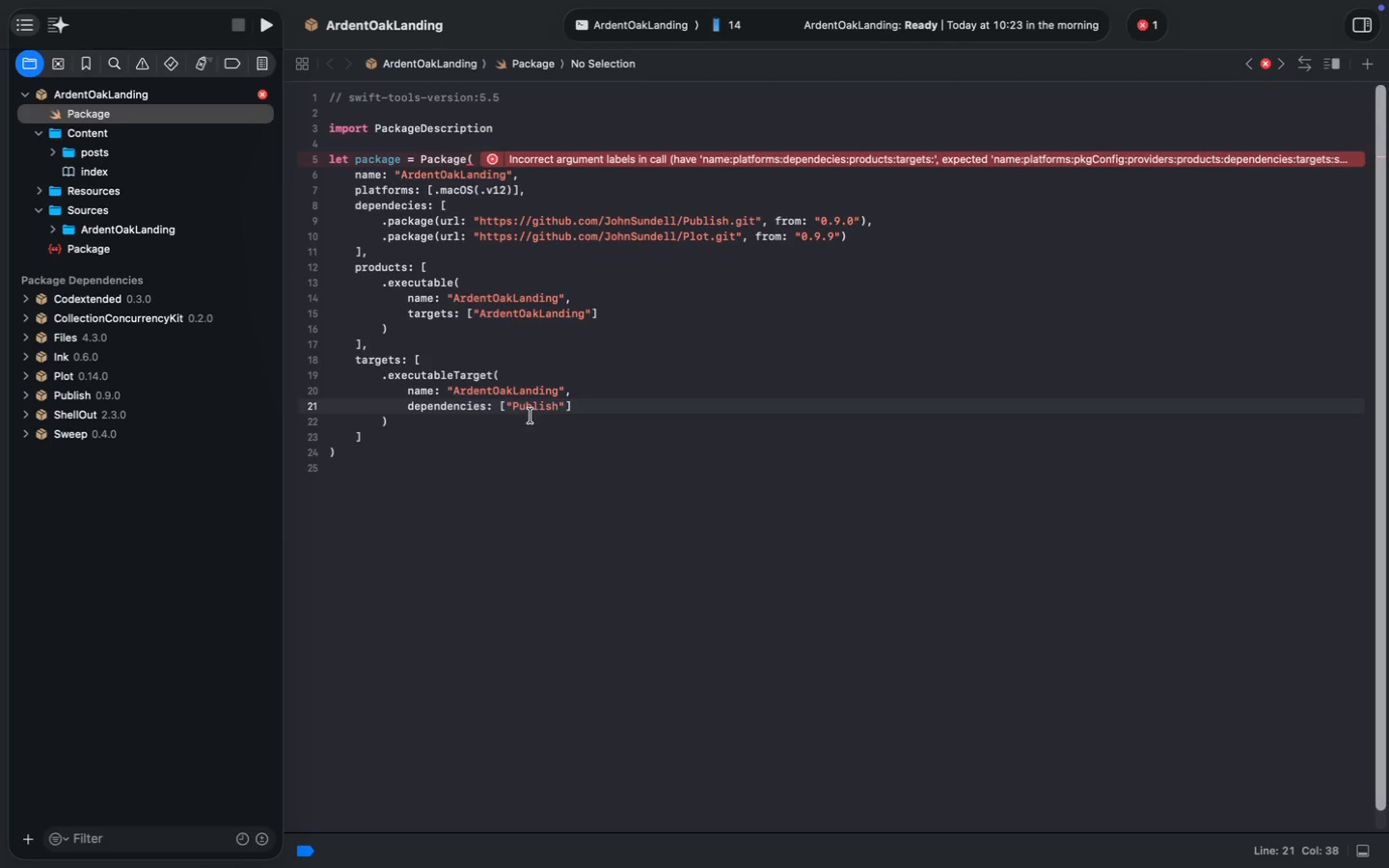 
double_click([526, 408])
 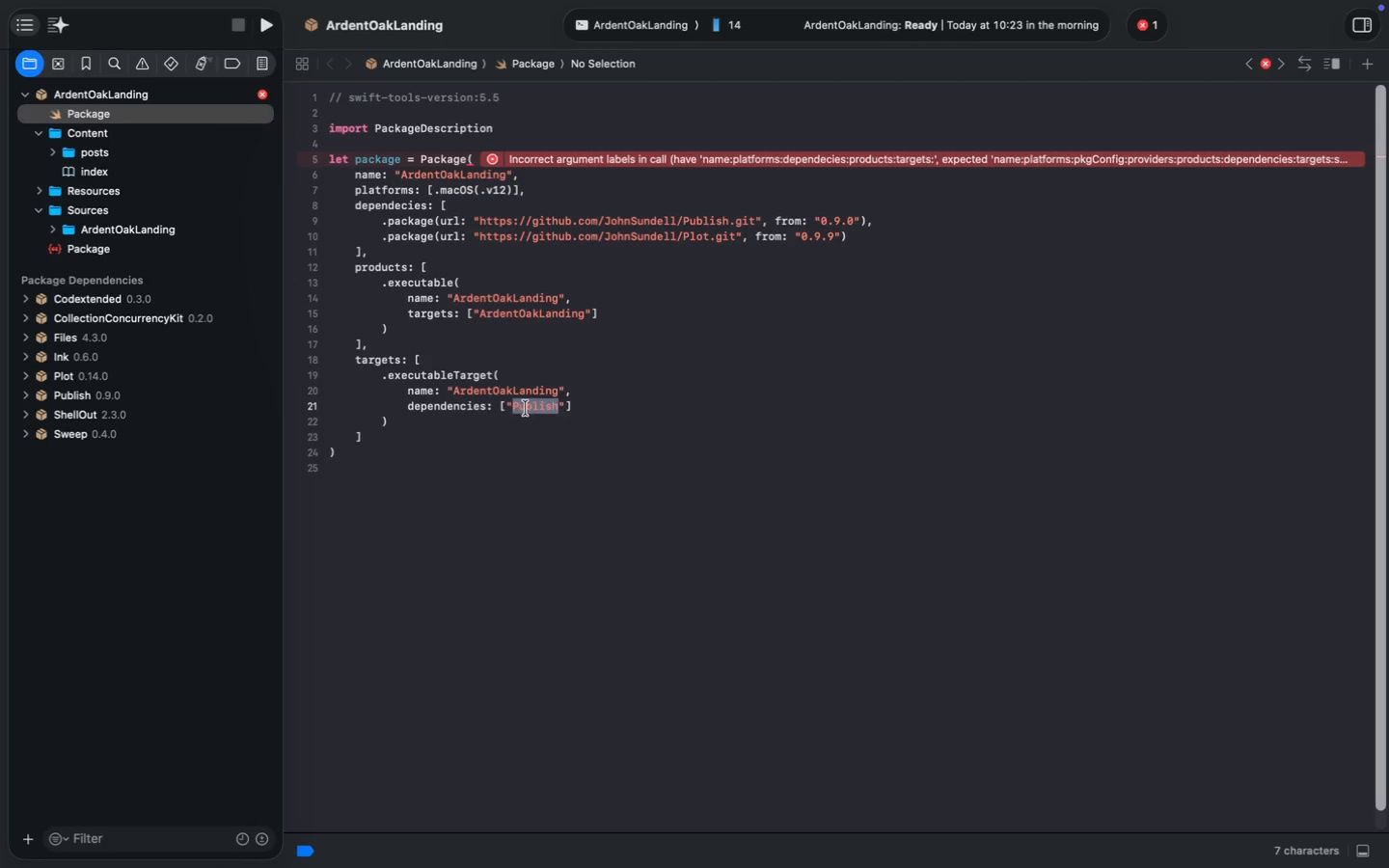 
key(Backspace)
 